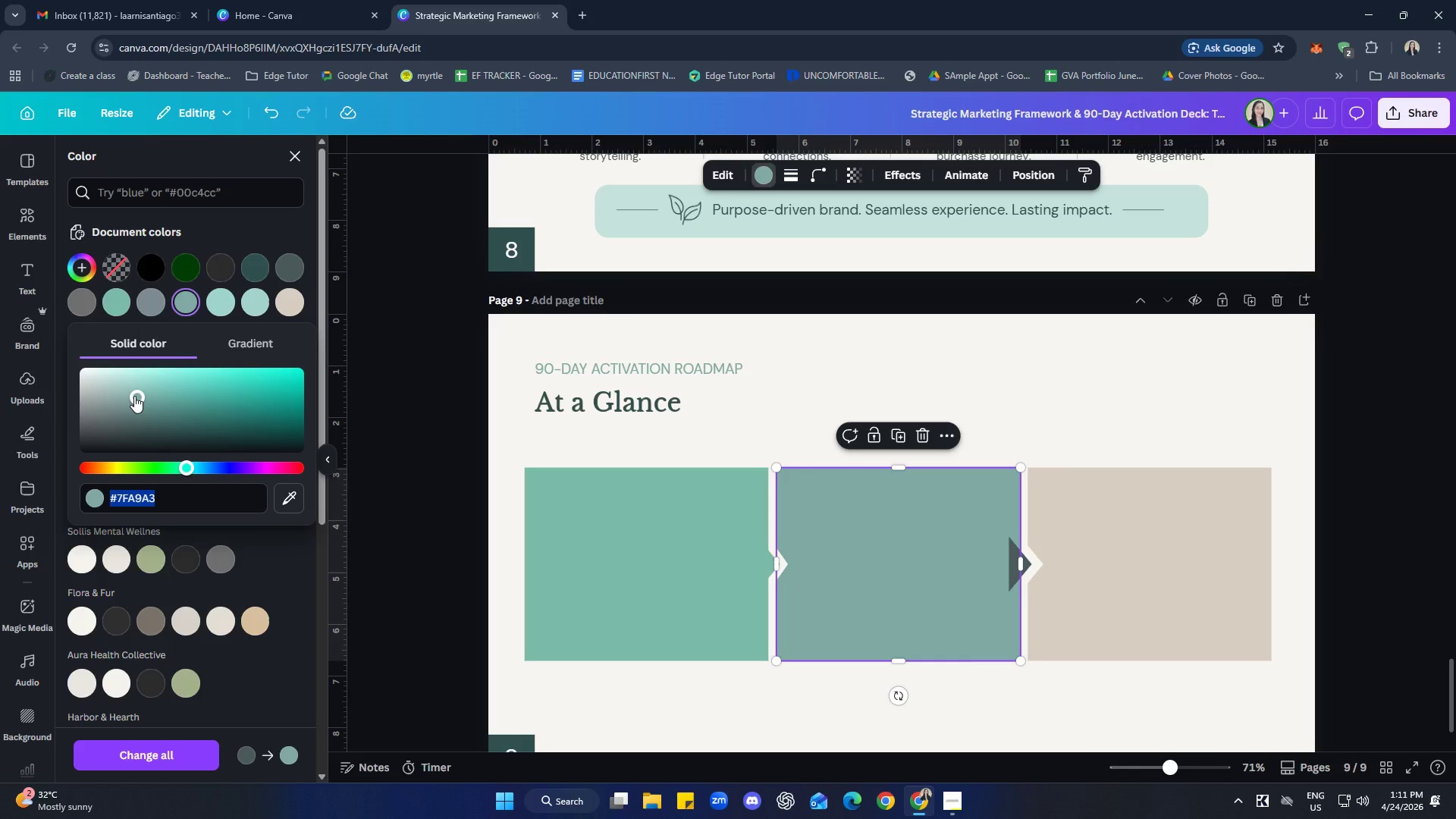 
left_click_drag(start_coordinate=[133, 396], to_coordinate=[151, 405])
 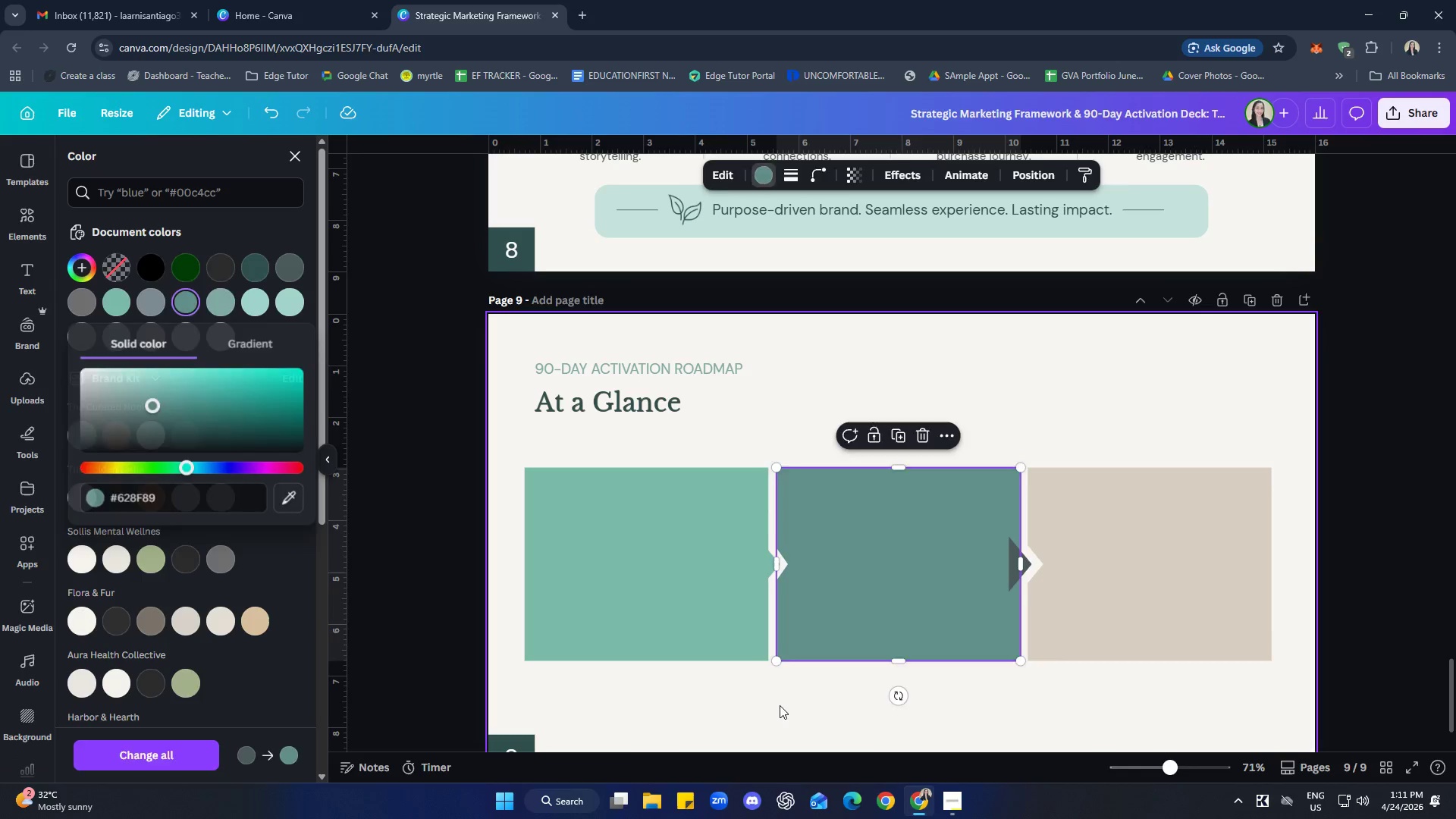 
double_click([780, 705])
 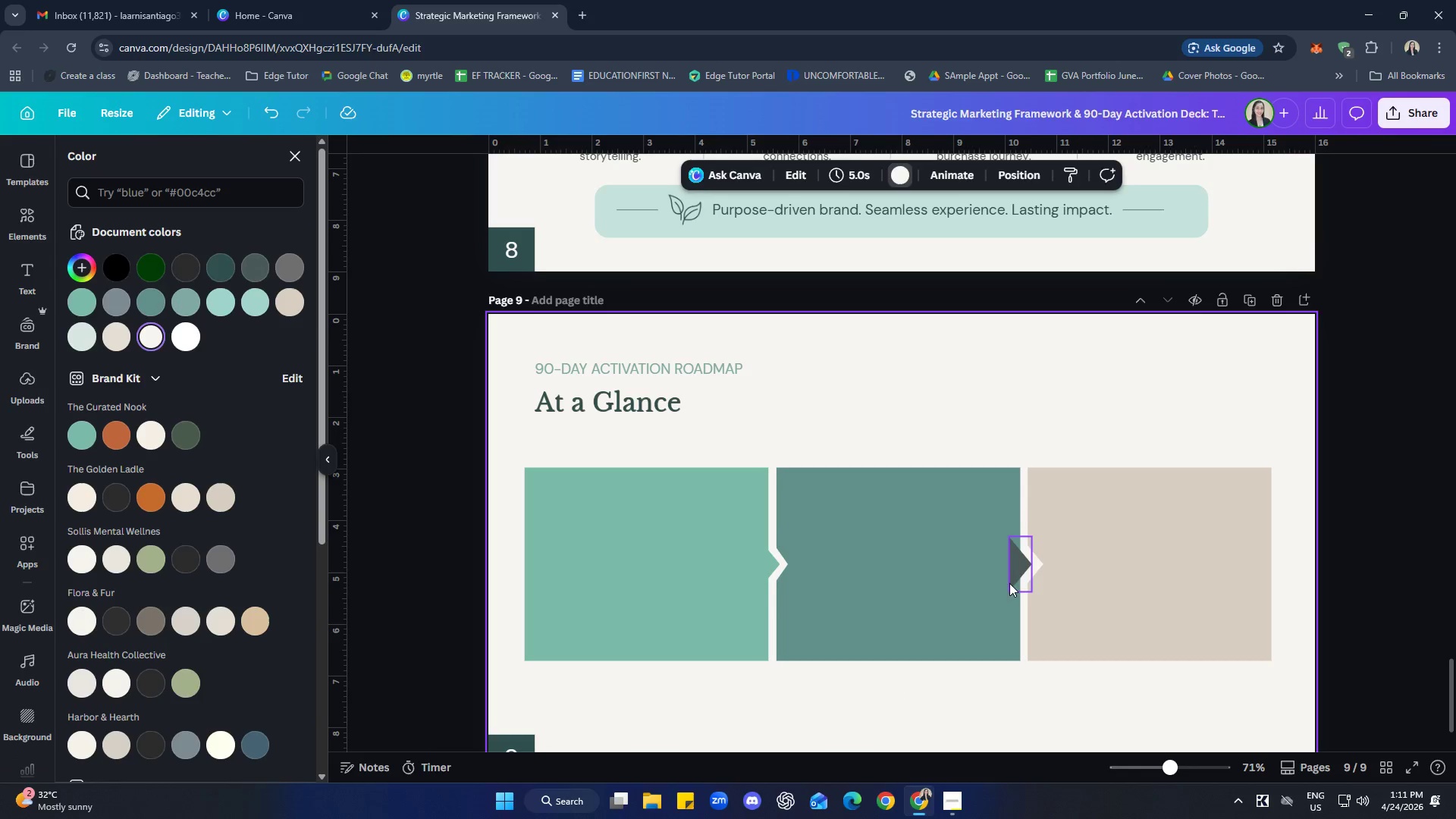 
left_click([1015, 565])
 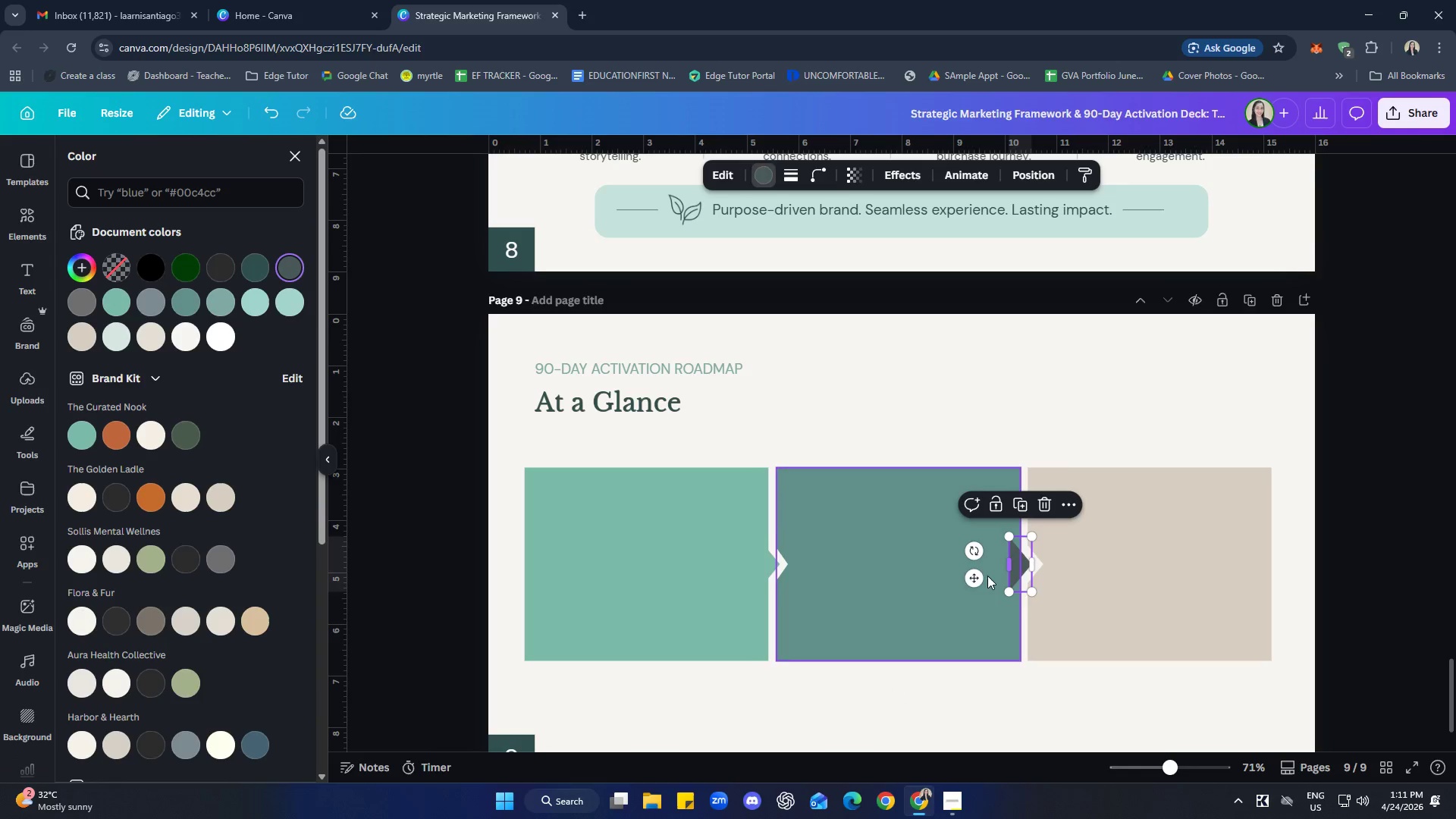 
left_click([897, 576])
 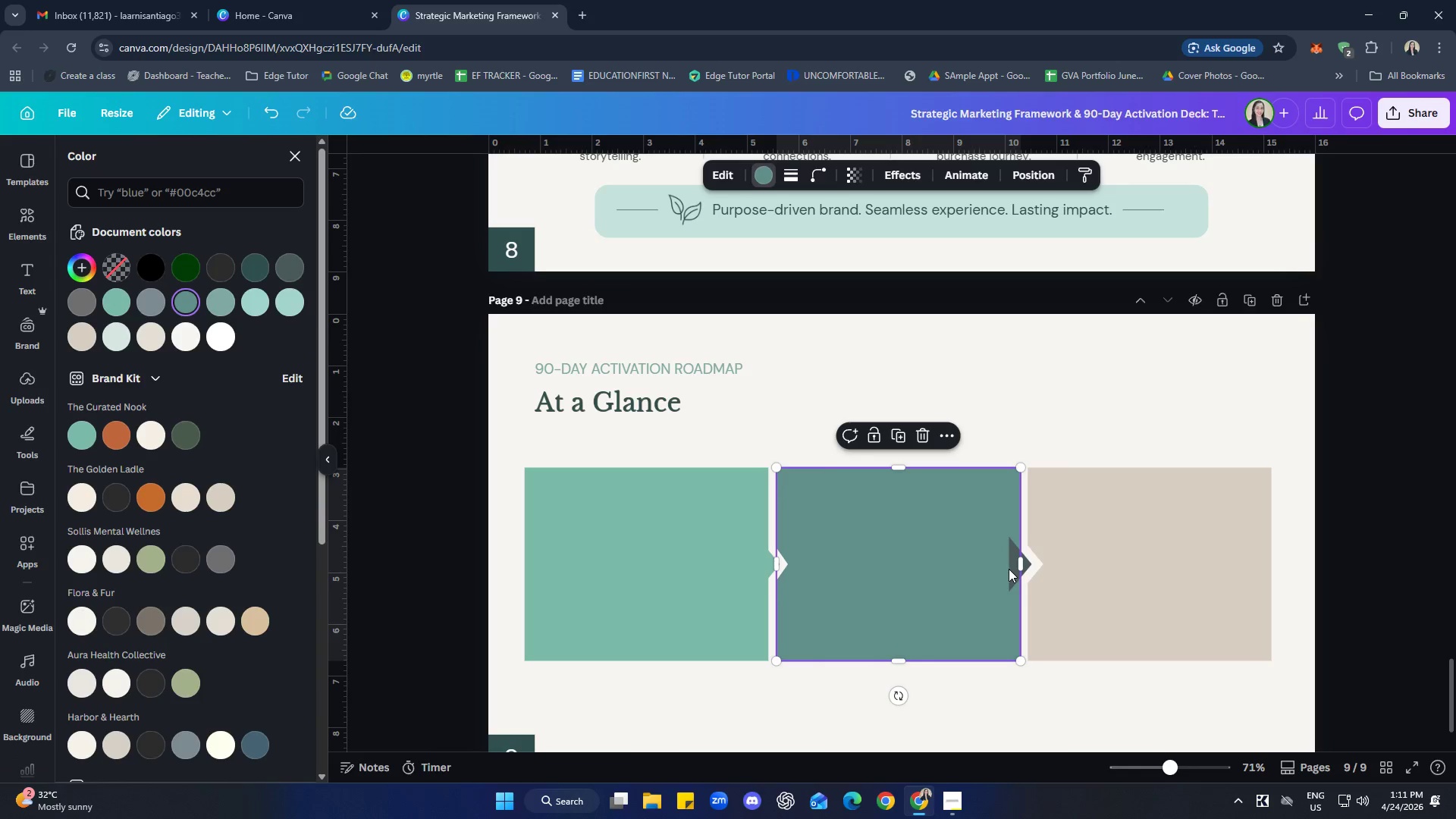 
left_click([1011, 569])
 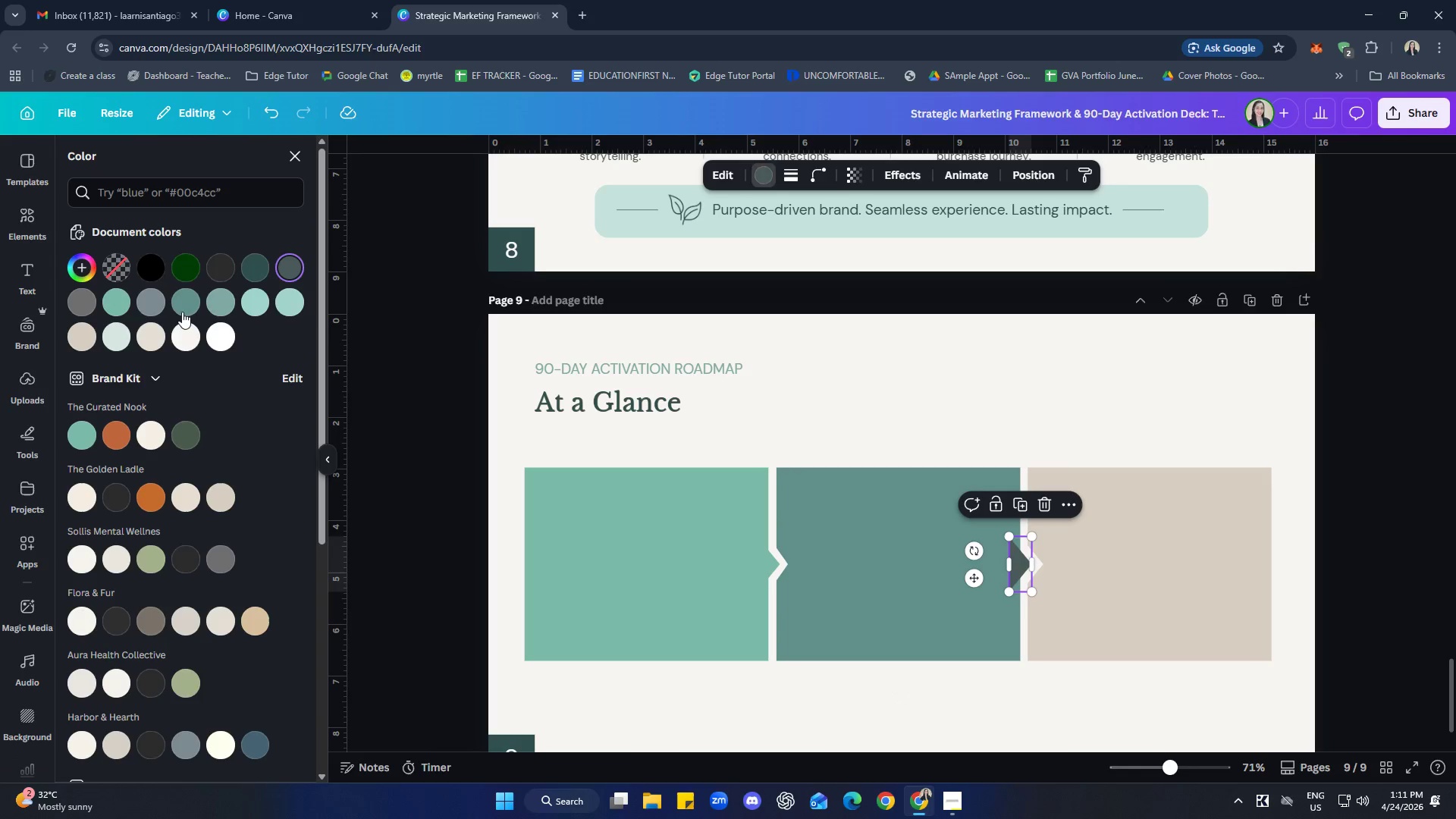 
left_click([177, 306])
 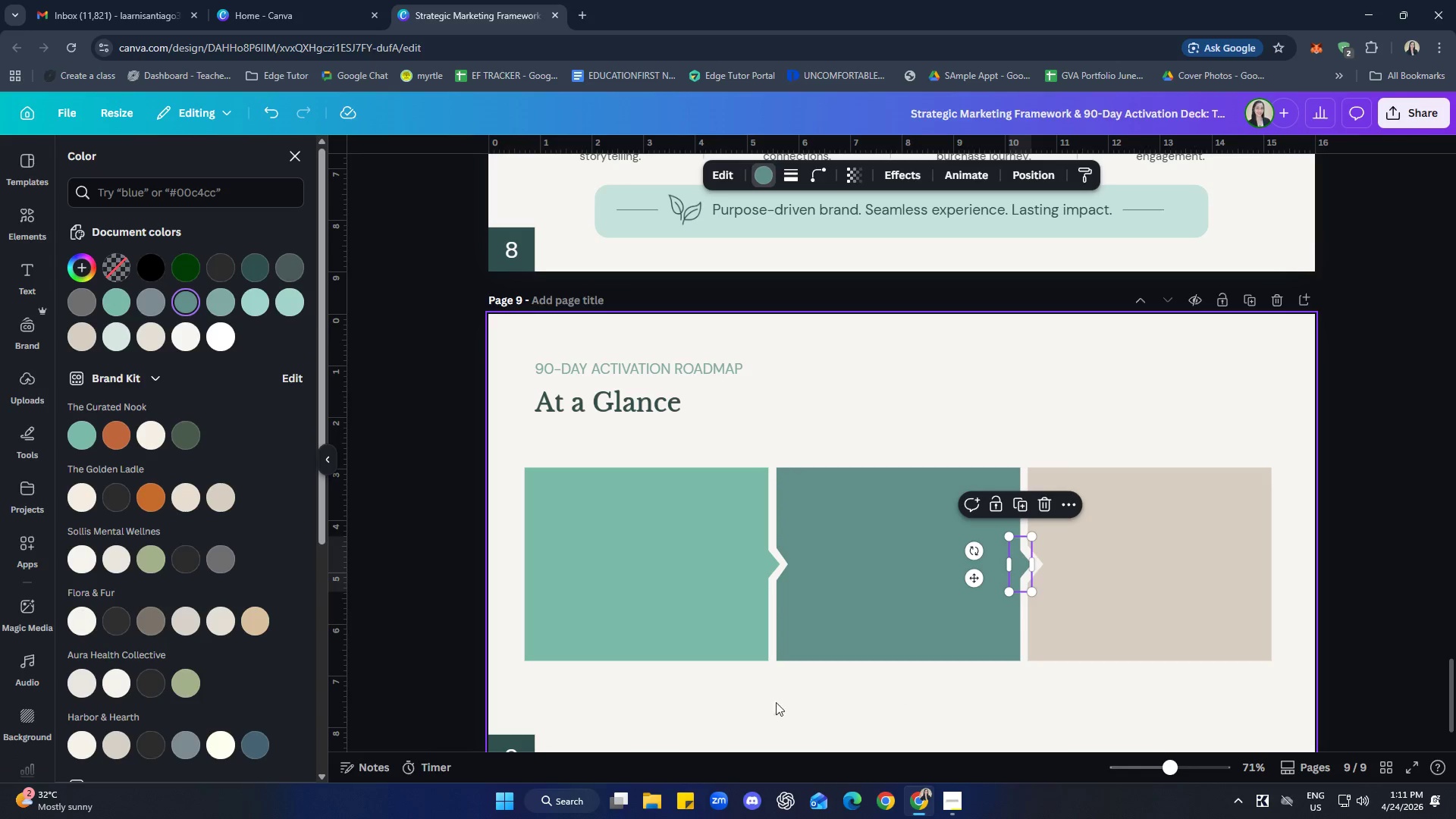 
left_click([932, 719])
 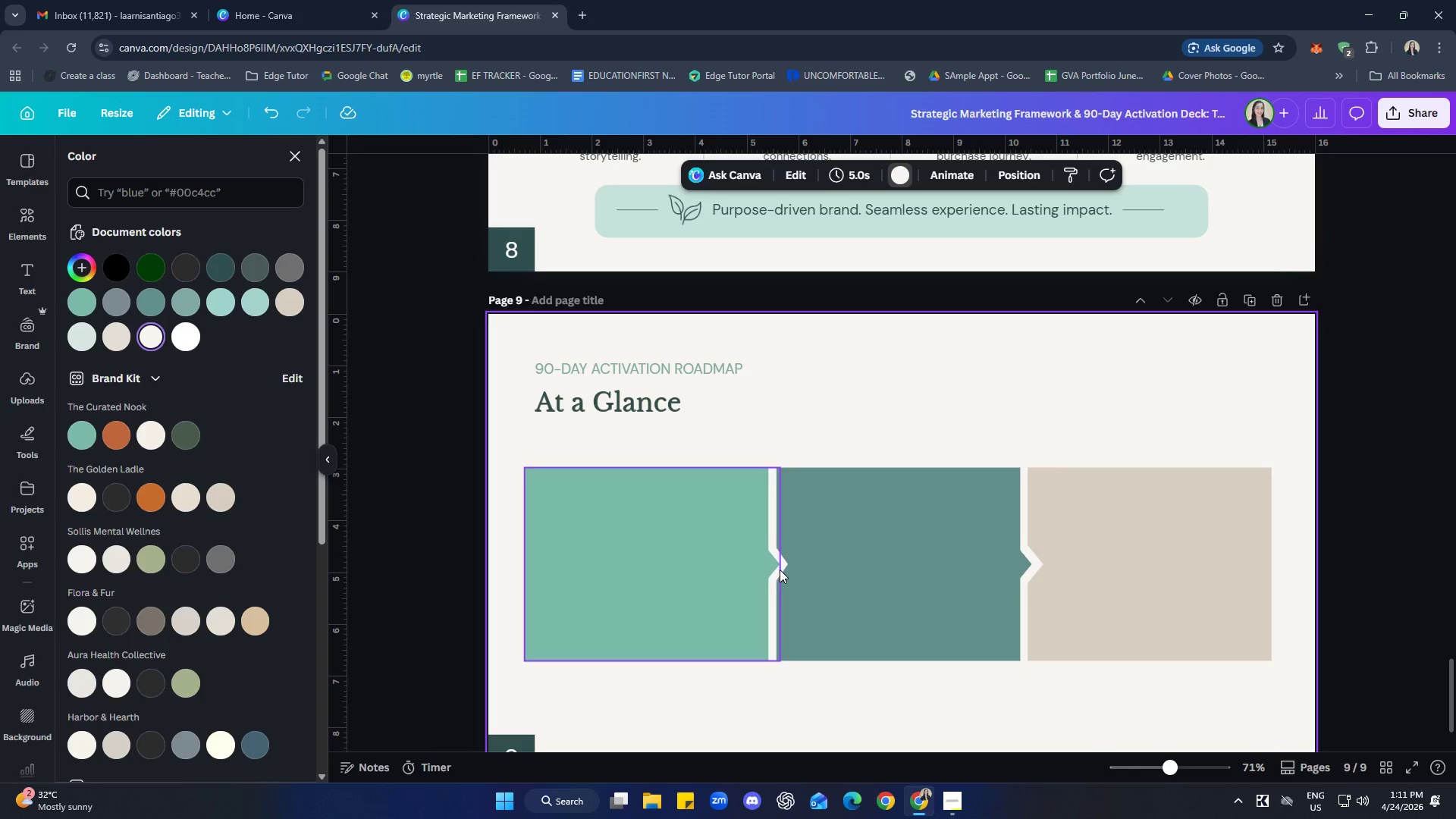 
wait(5.06)
 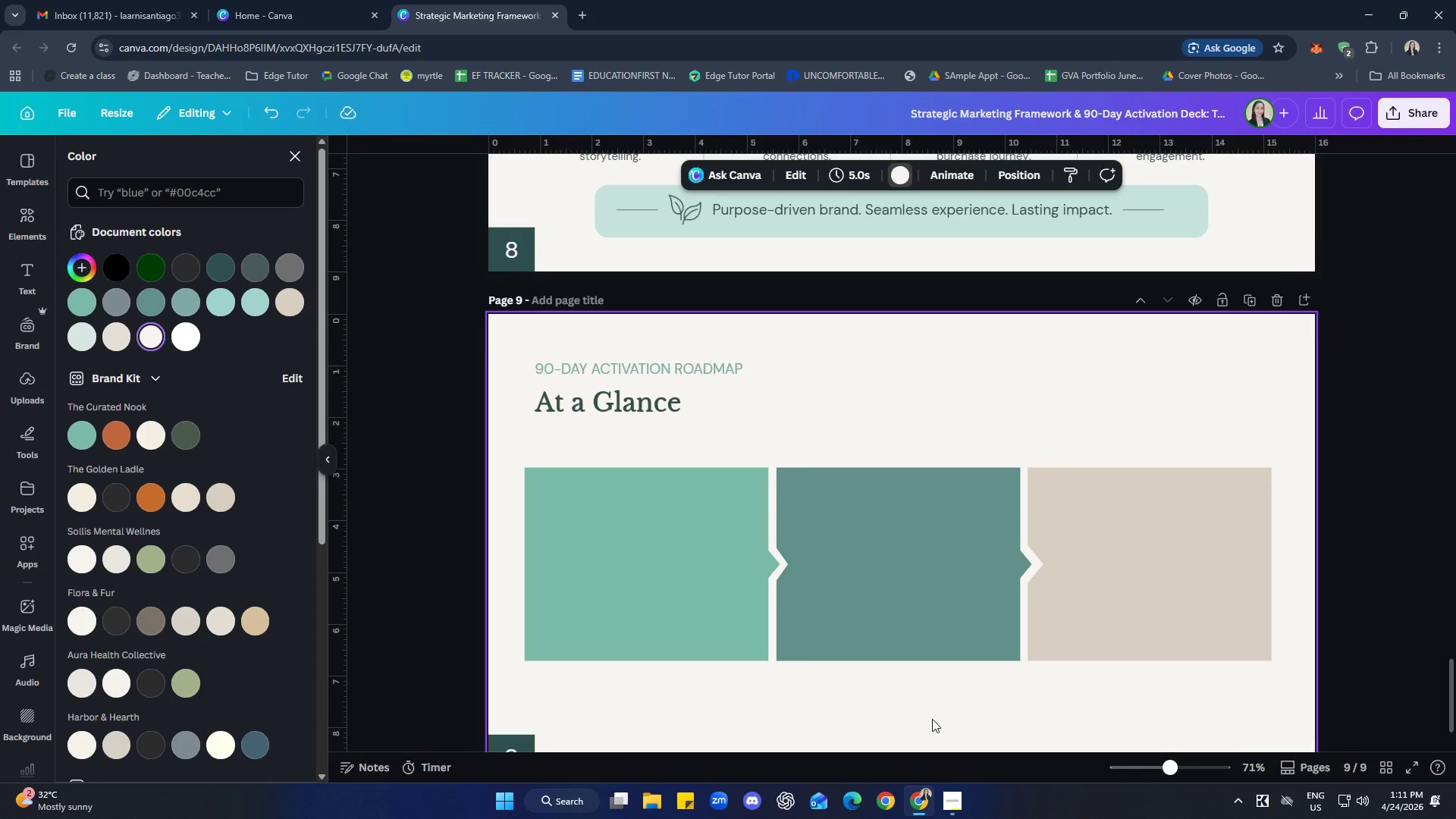 
left_click([783, 569])
 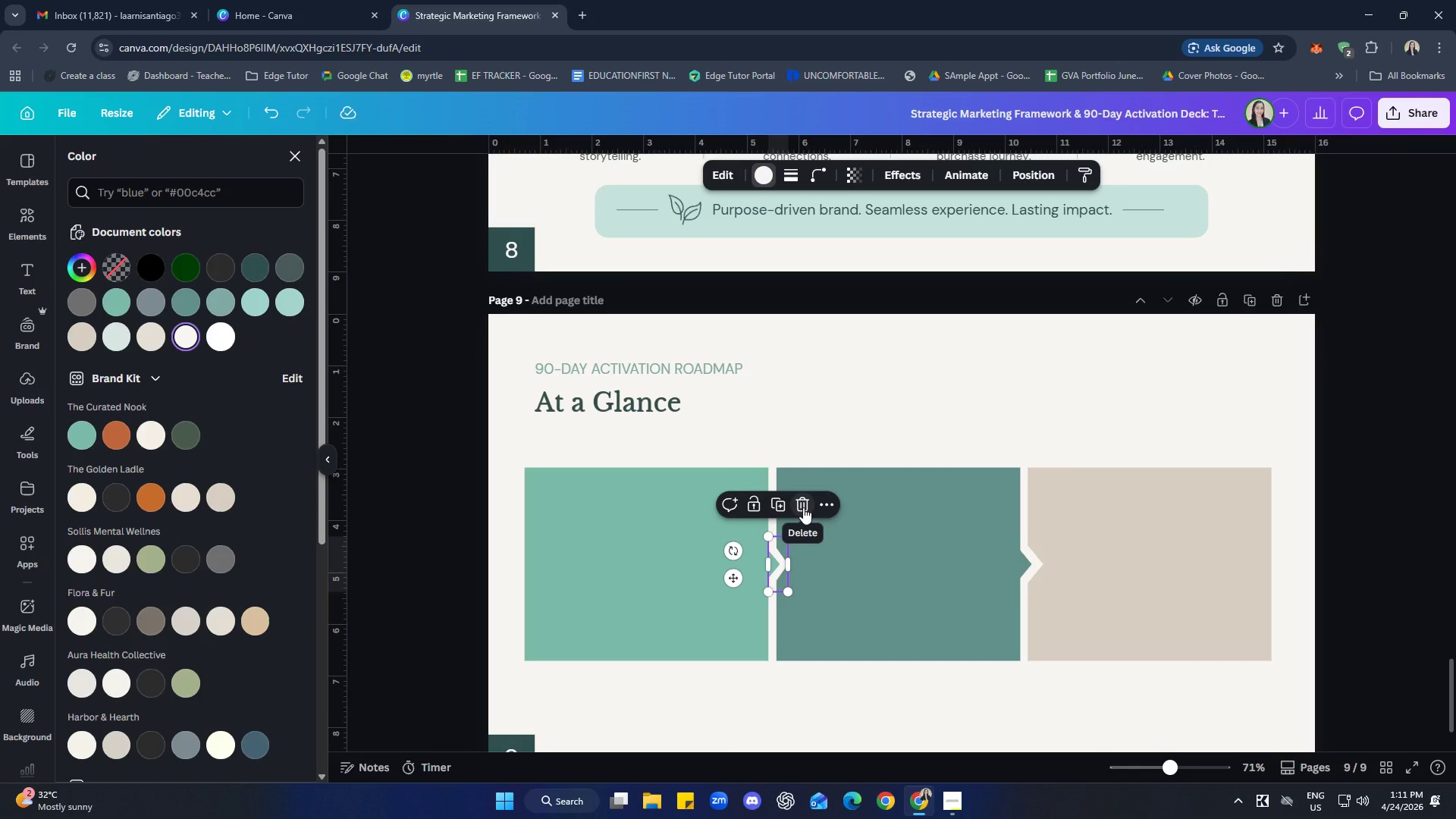 
wait(5.41)
 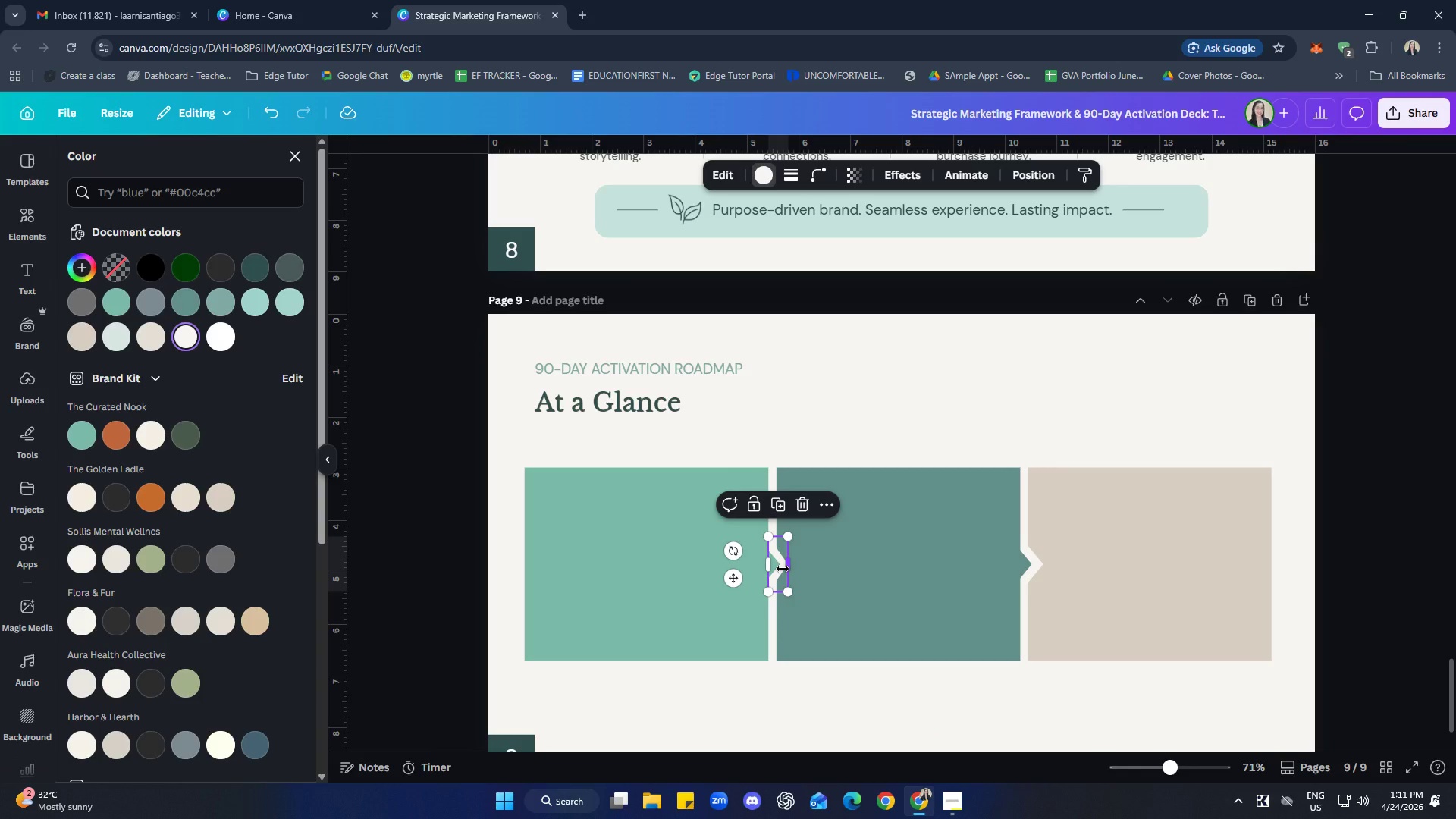 
left_click([803, 506])
 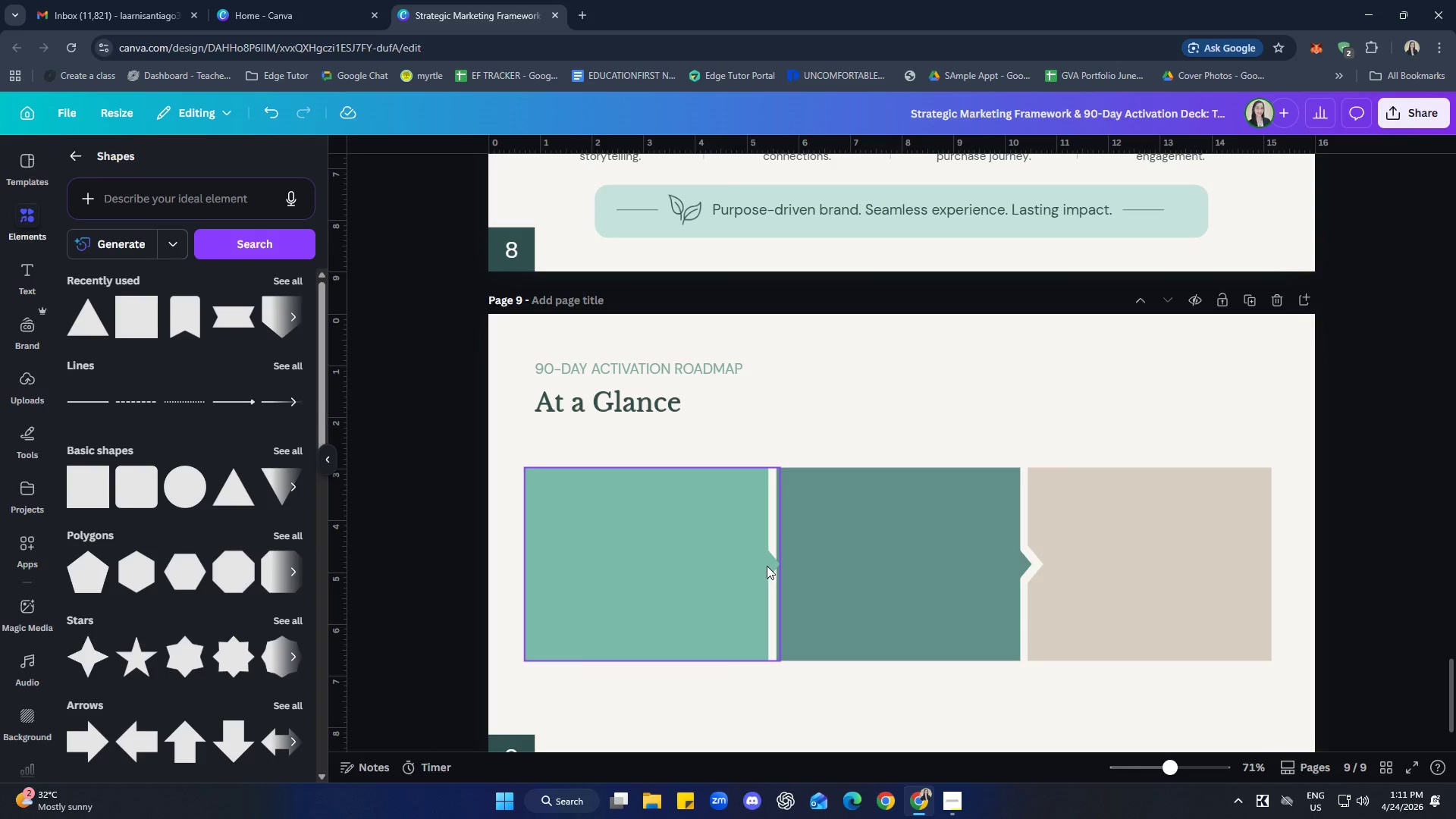 
left_click([770, 565])
 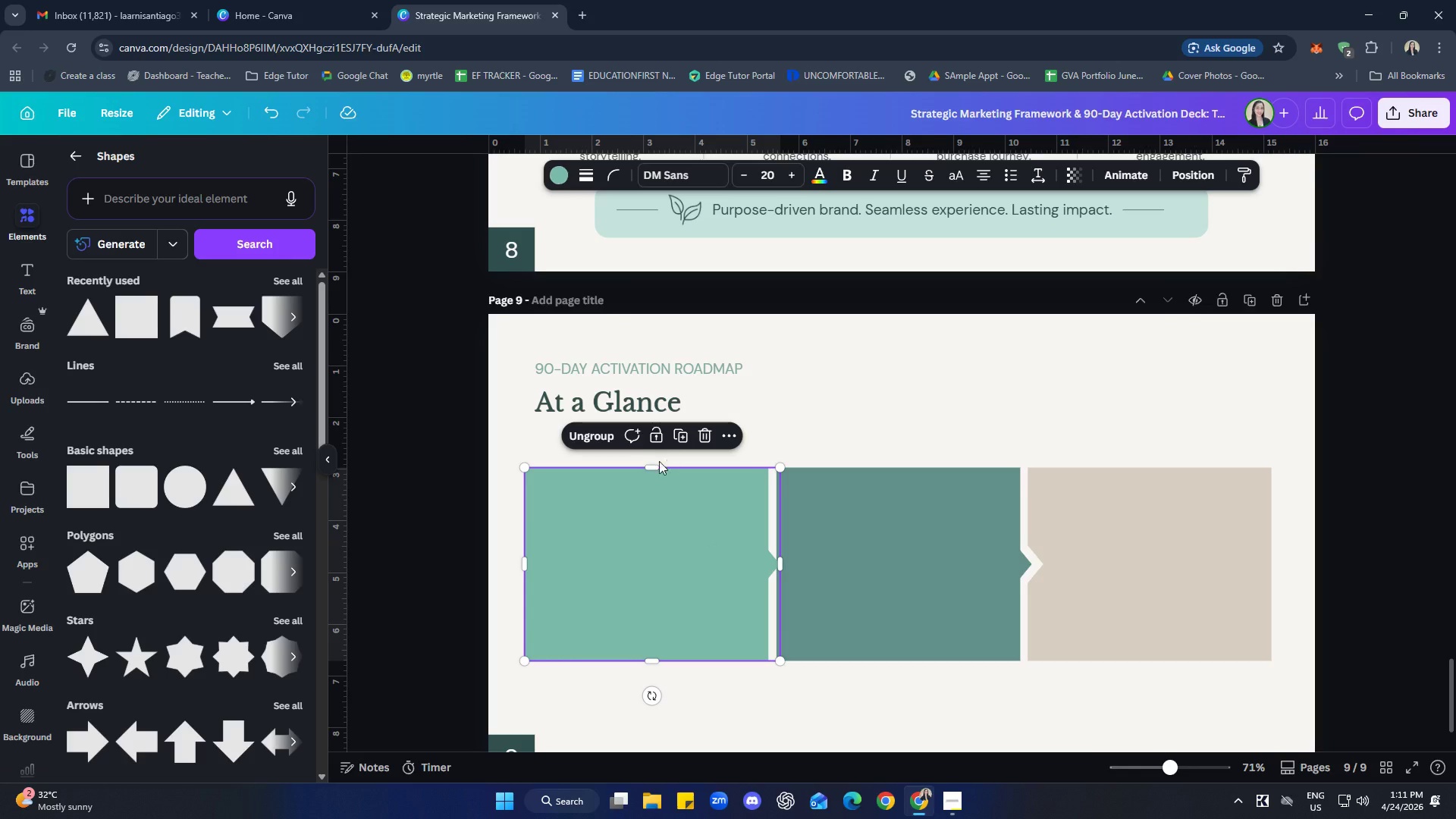 
left_click([598, 440])
 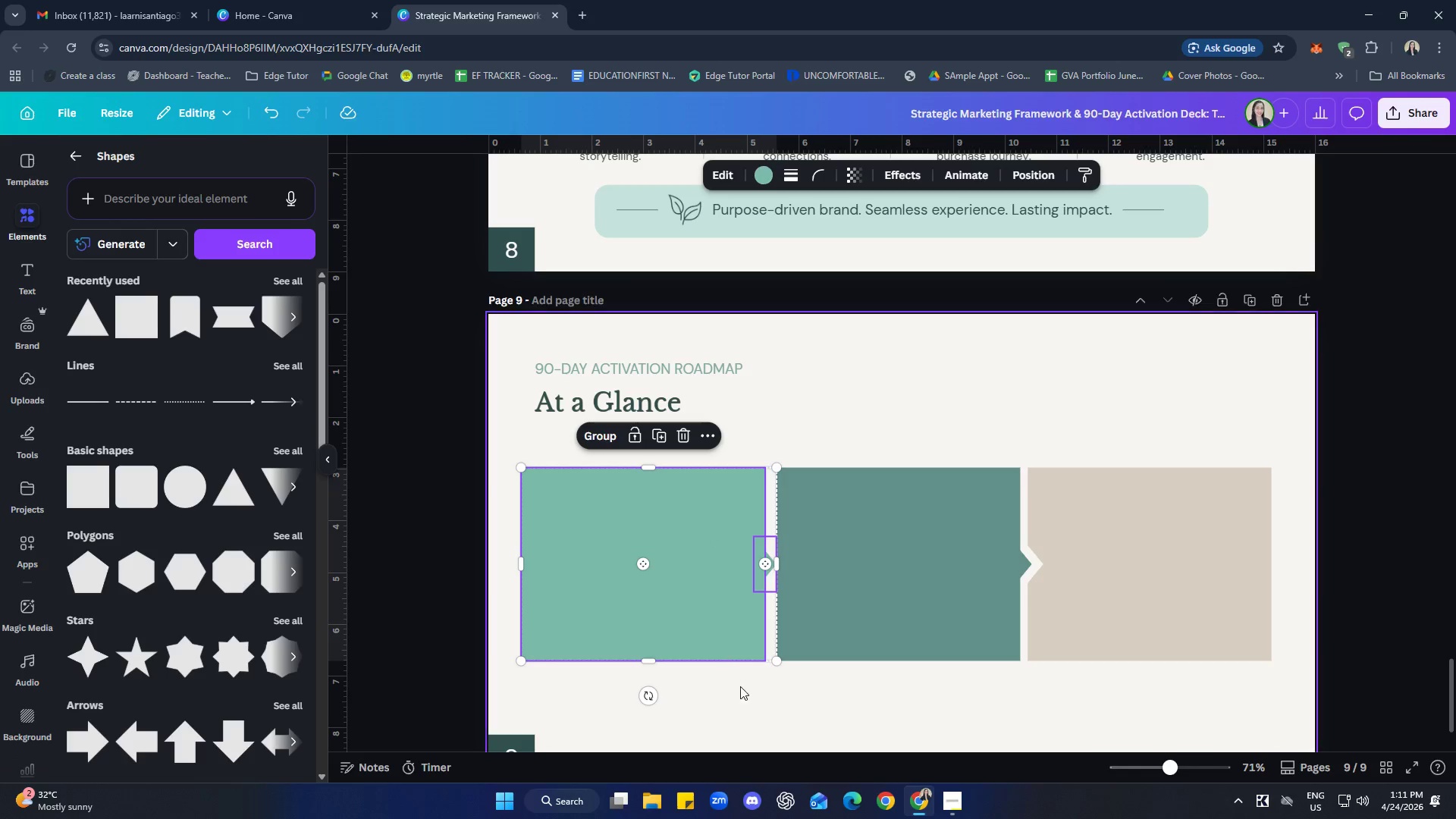 
left_click_drag(start_coordinate=[769, 698], to_coordinate=[777, 692])
 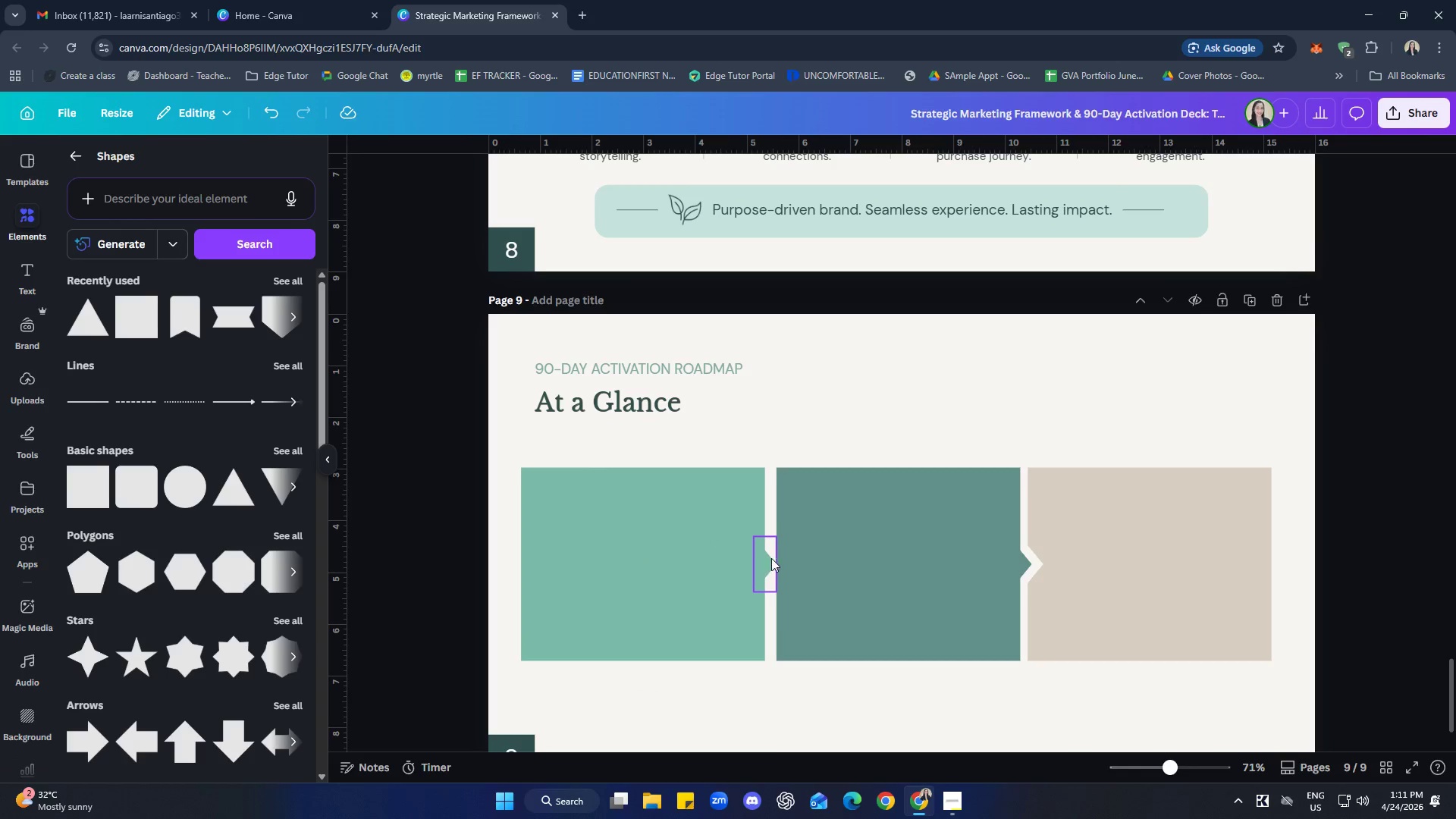 
left_click([767, 561])
 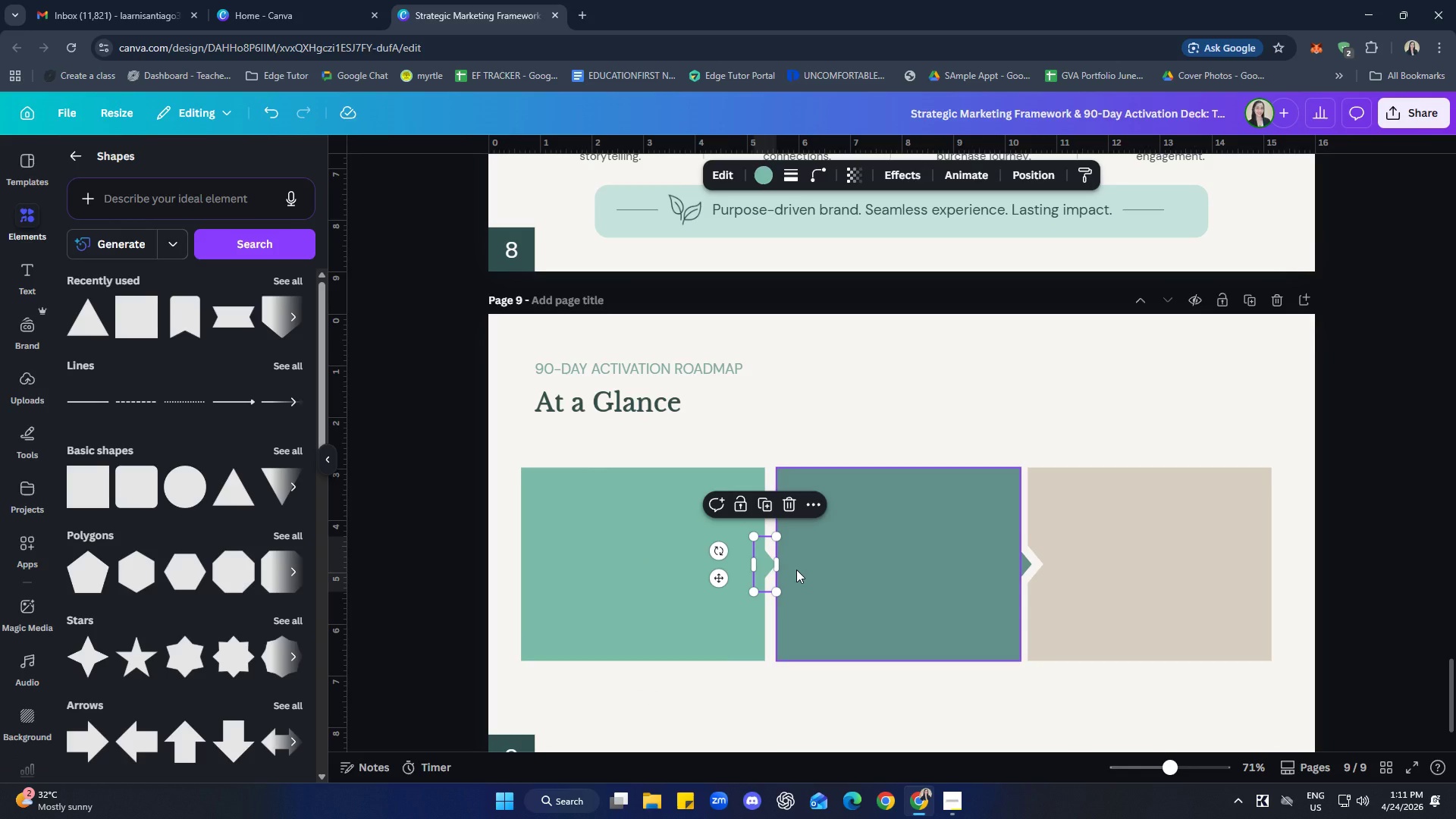 
key(ArrowRight)
 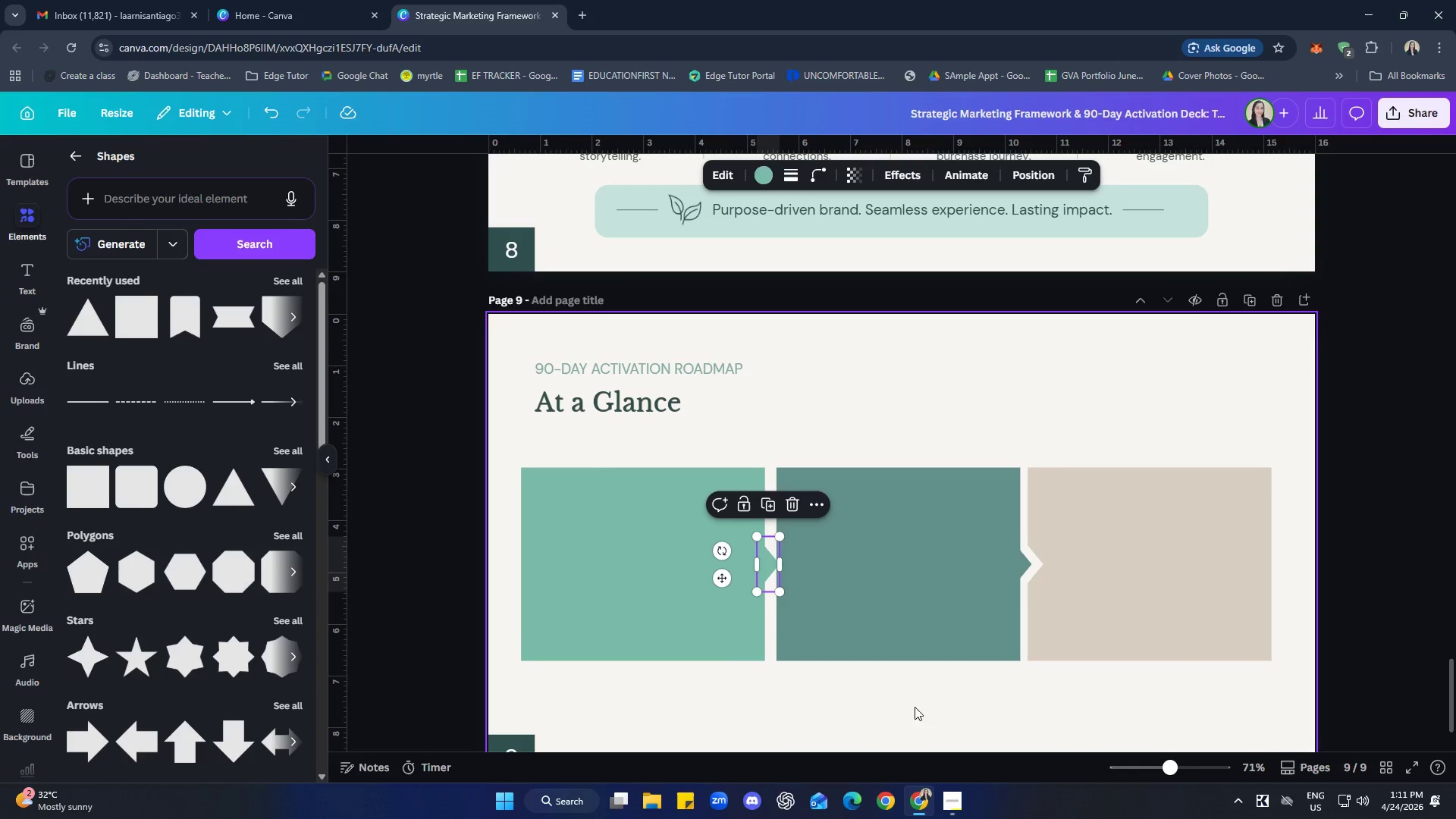 
left_click([949, 709])
 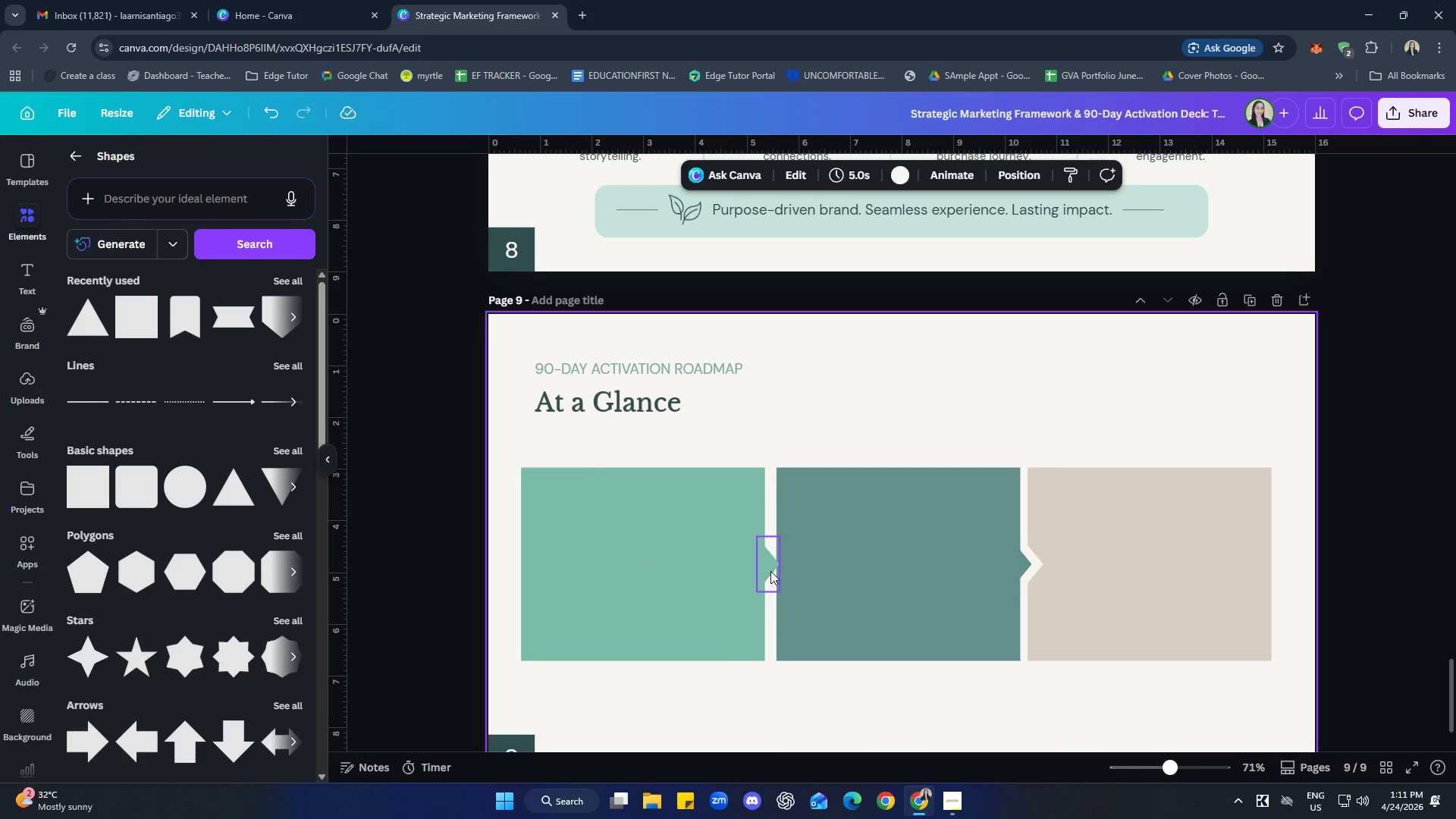 
left_click([770, 569])
 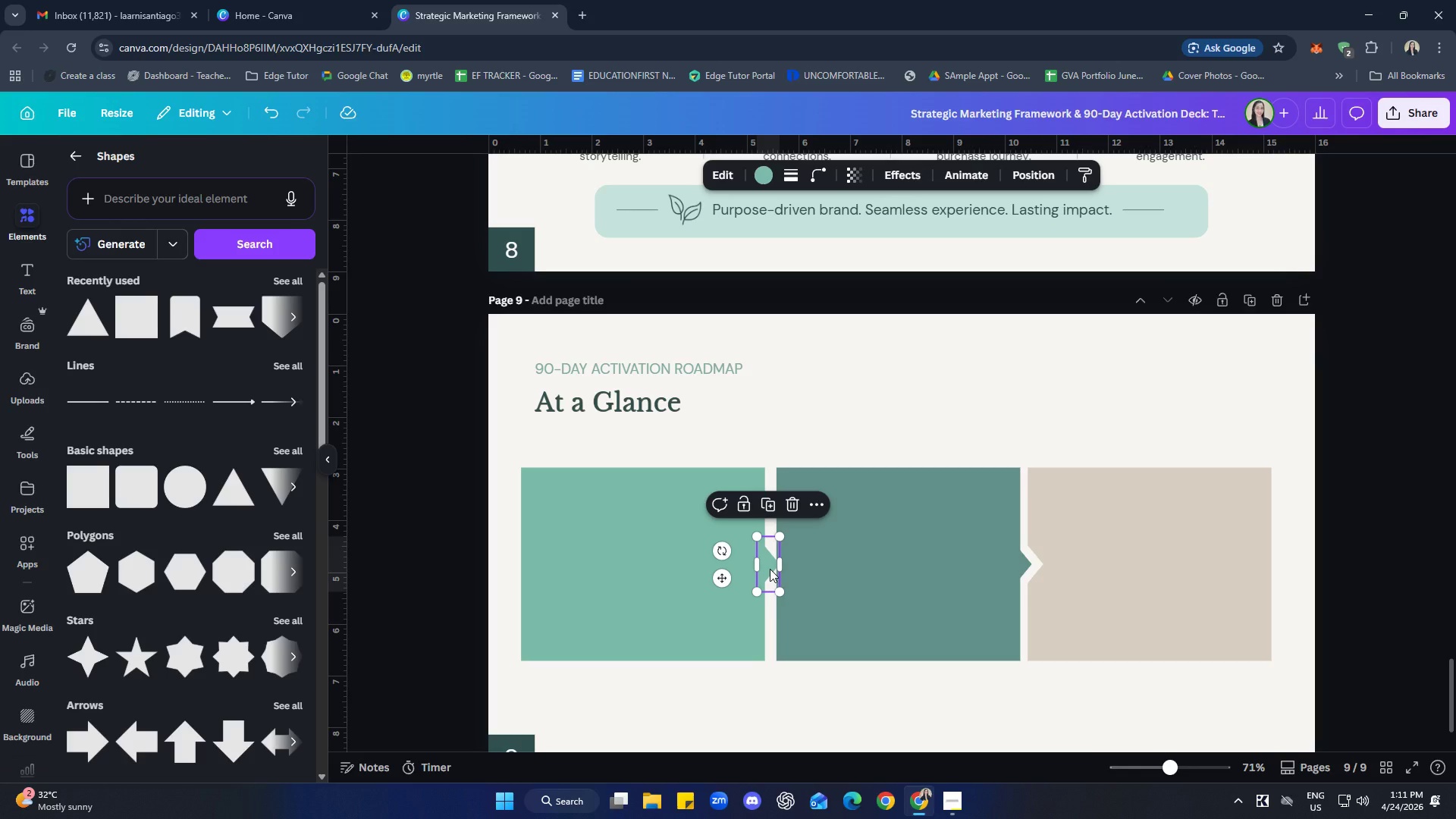 
key(Control+C)
 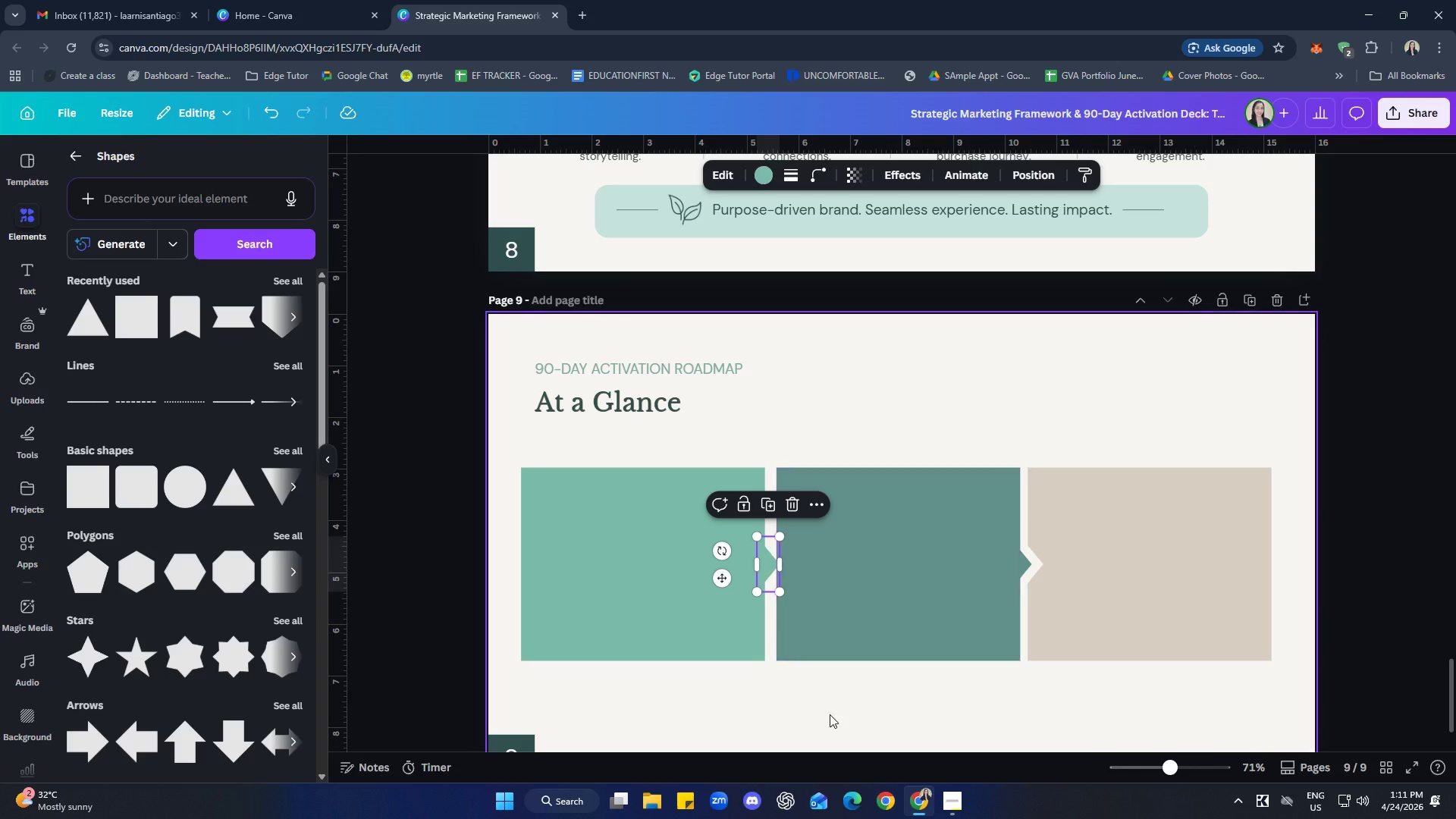 
left_click([829, 719])
 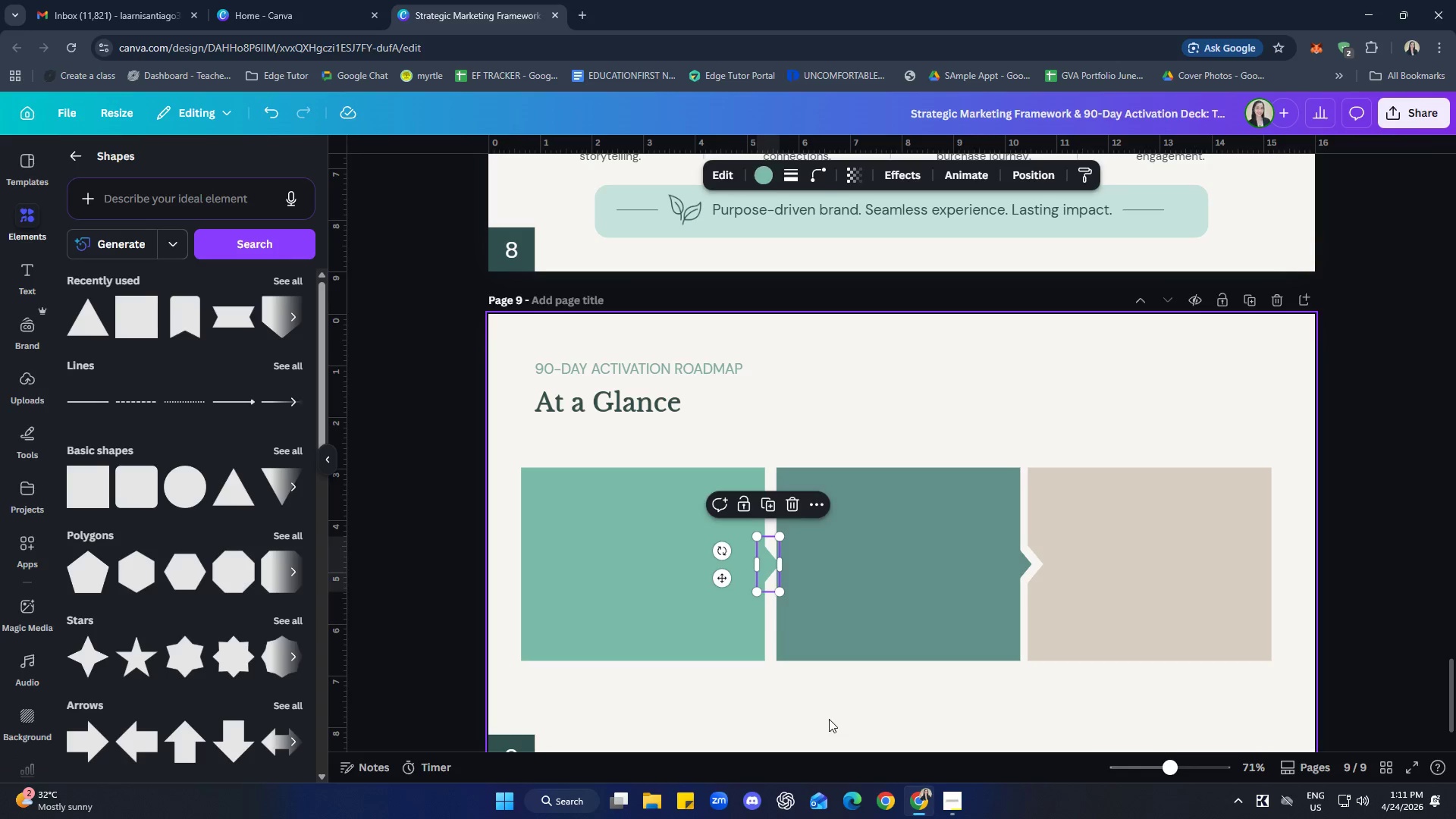 
key(Control+ControlLeft)
 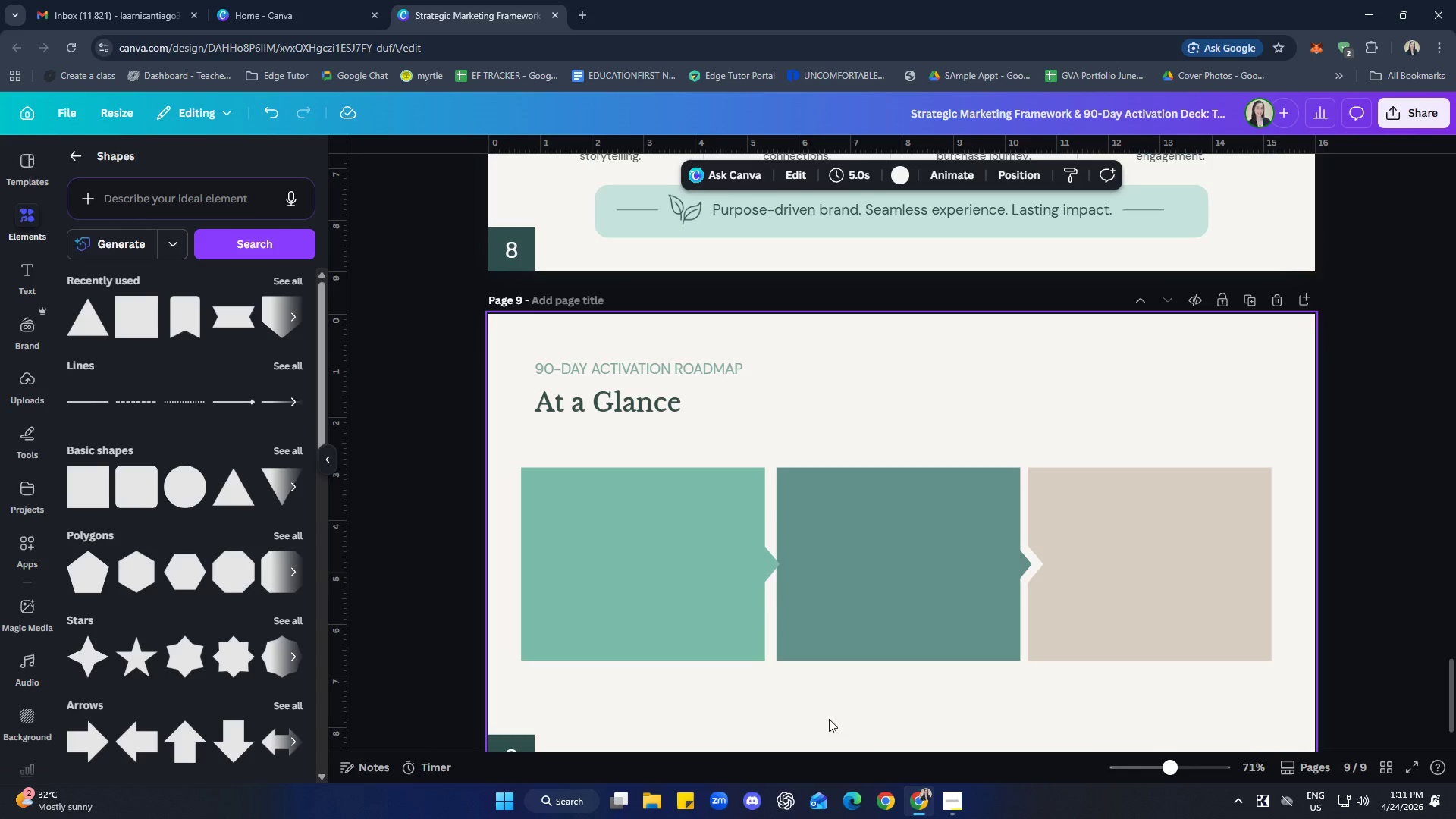 
key(Control+V)
 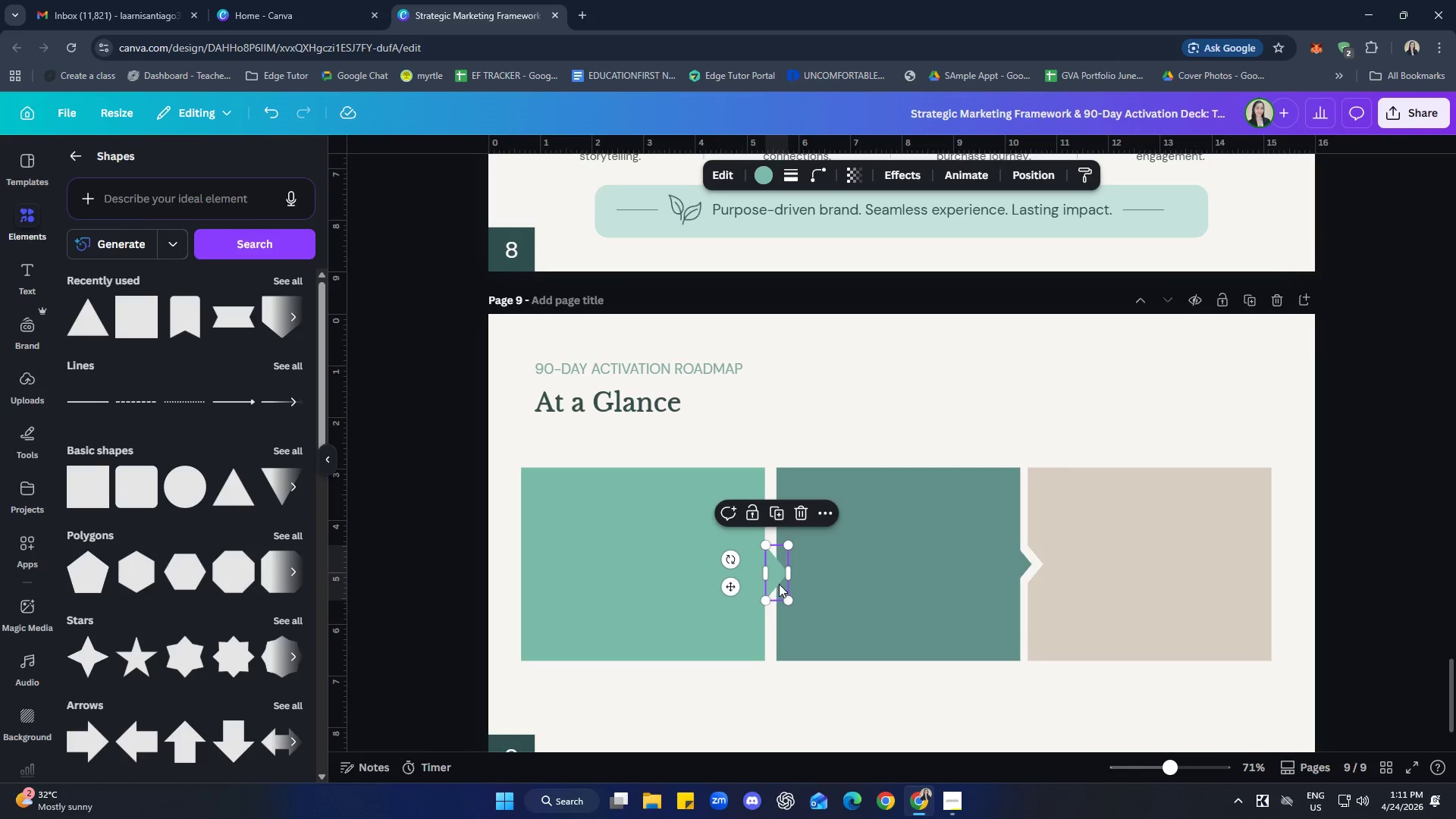 
left_click_drag(start_coordinate=[779, 584], to_coordinate=[780, 578])
 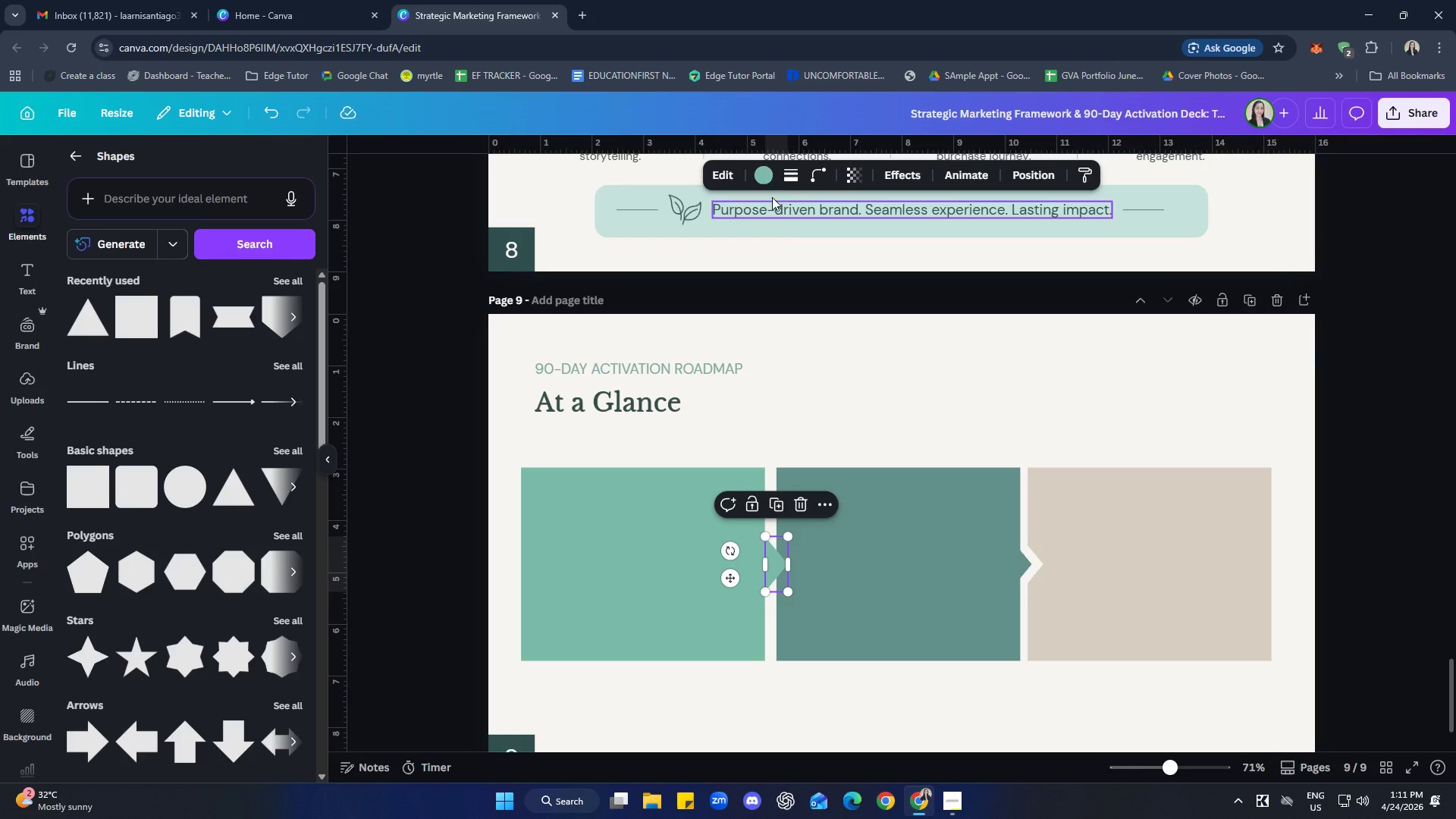 
left_click([754, 172])
 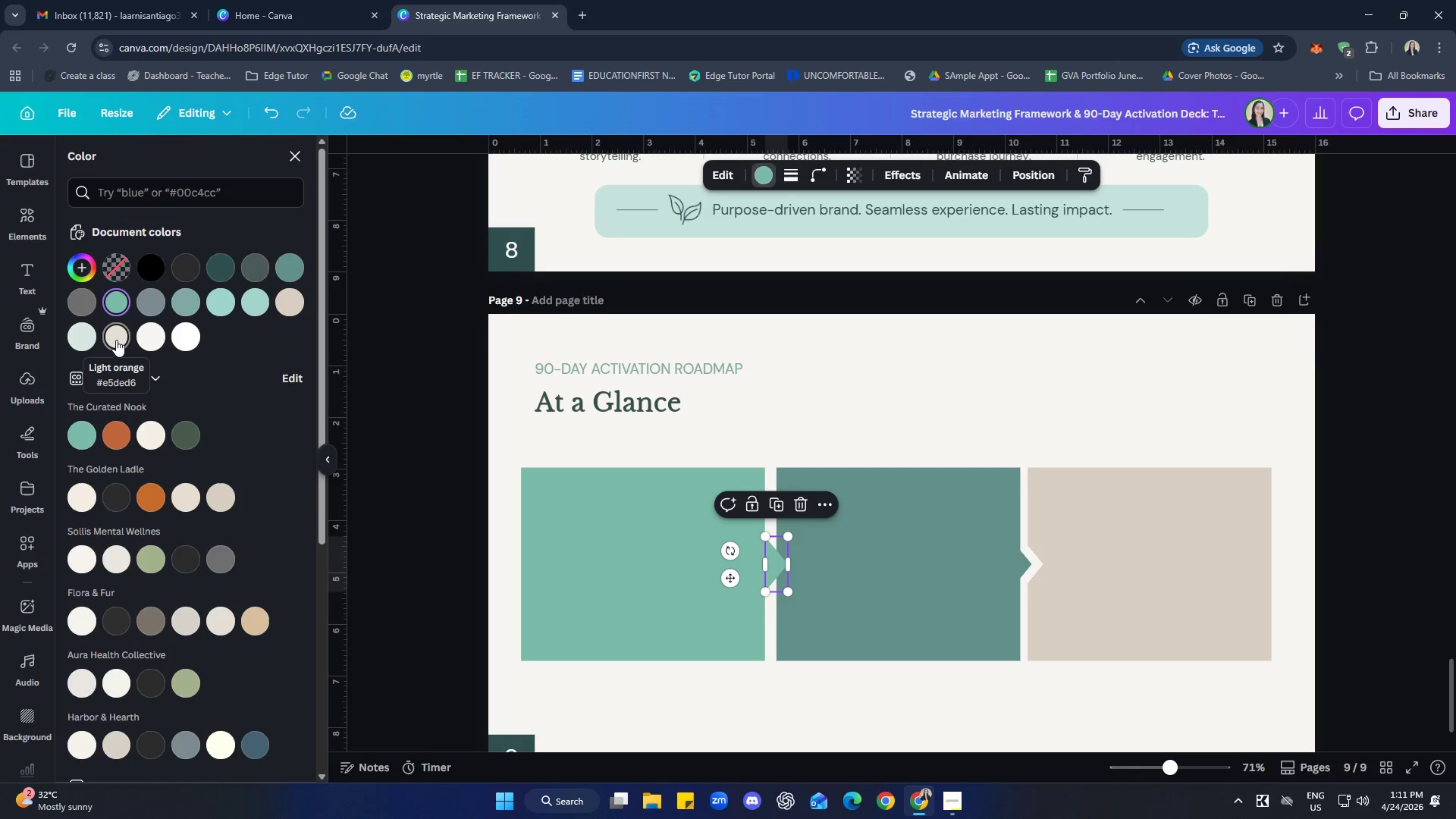 
mouse_move([146, 353])
 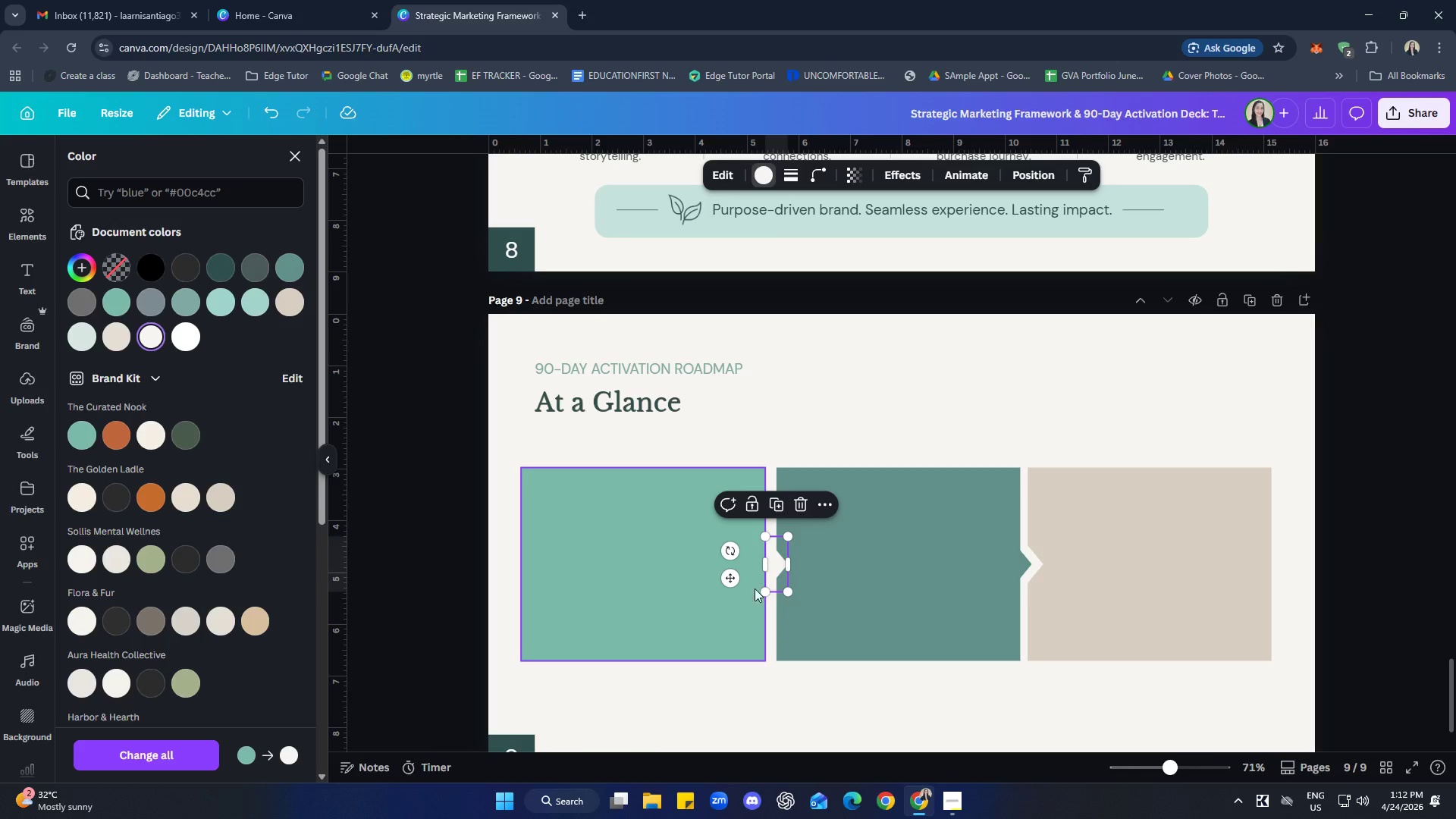 
right_click([780, 567])
 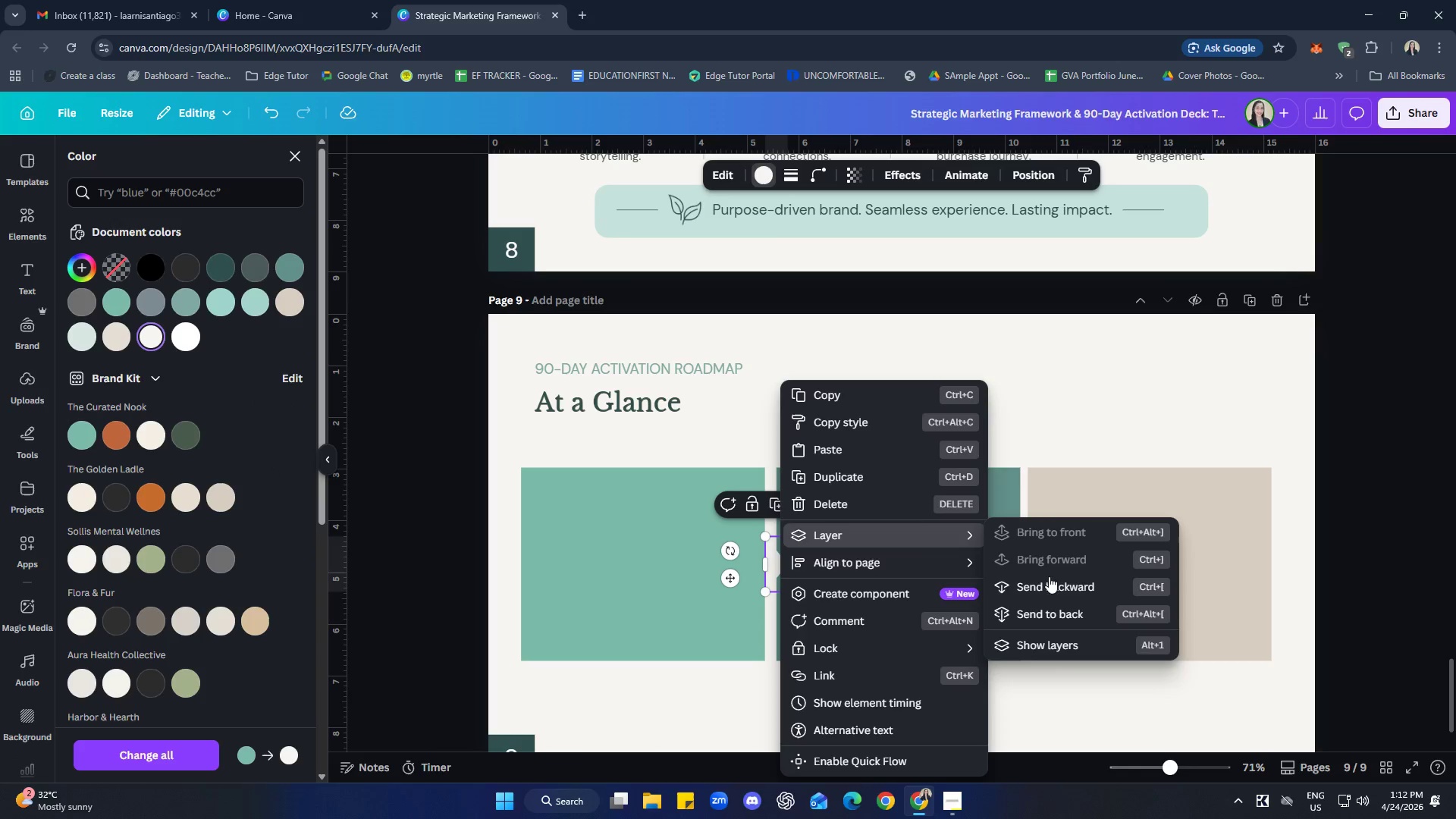 
left_click([1062, 618])
 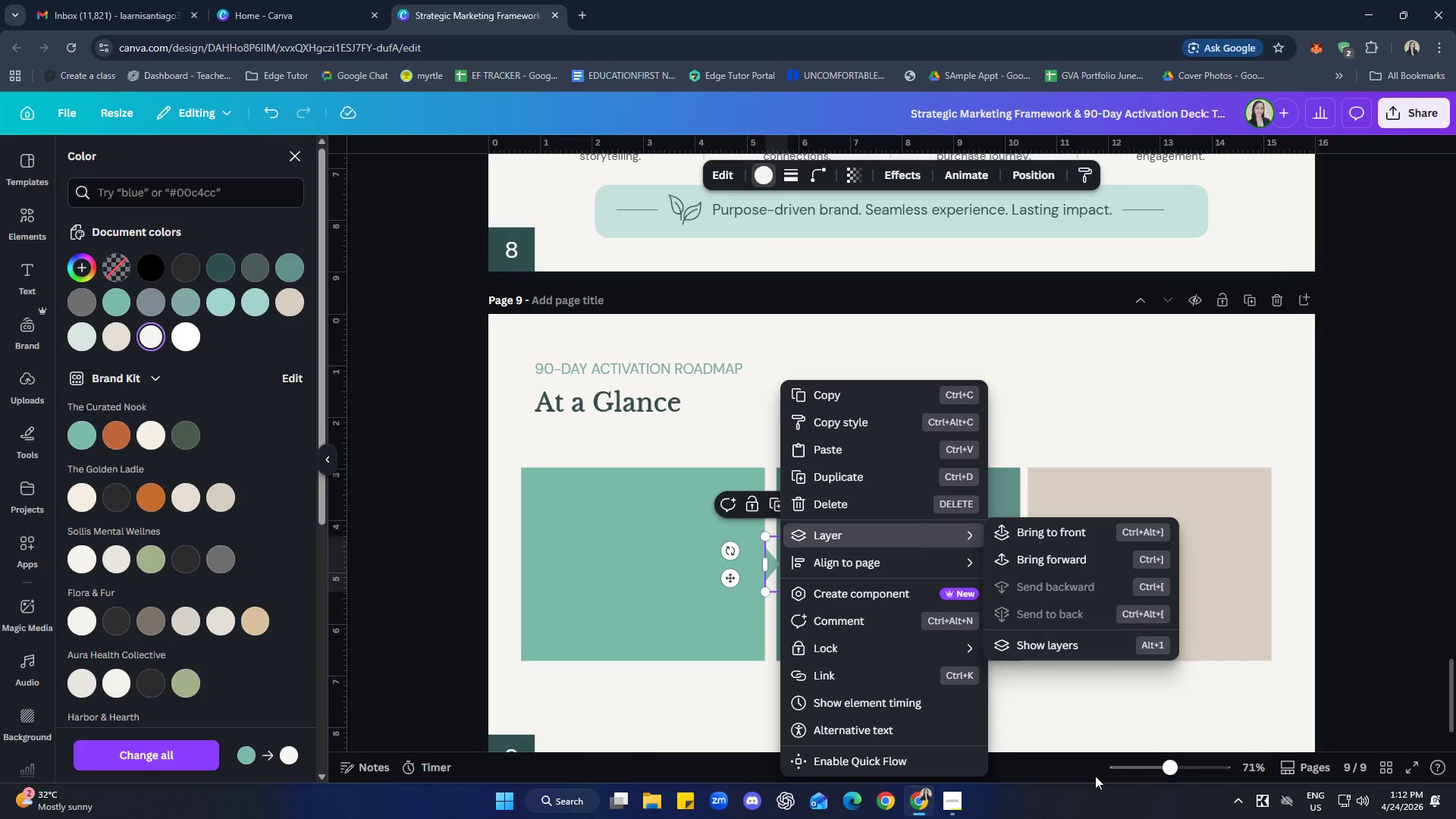 
left_click([1098, 799])
 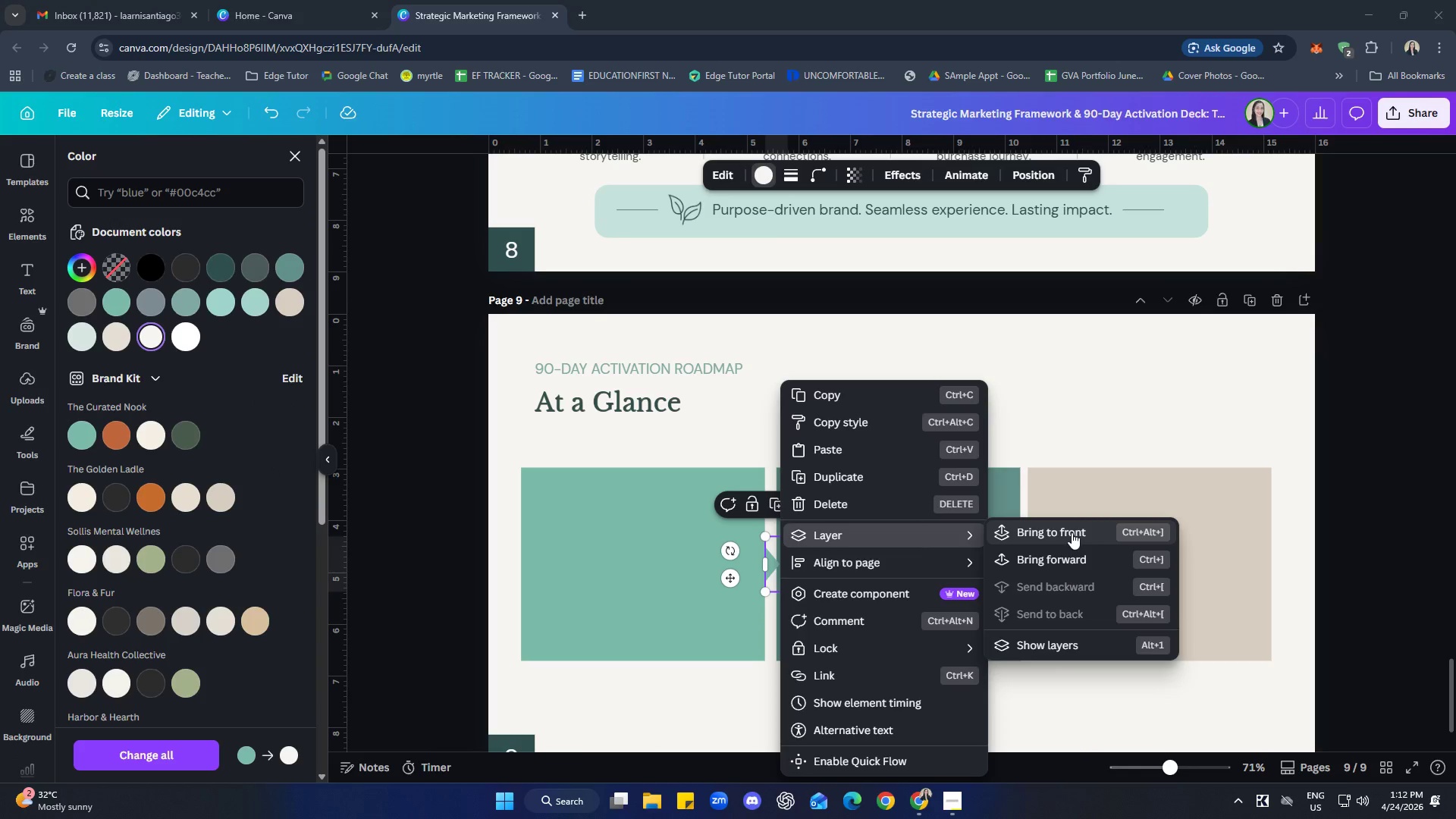 
left_click([1072, 532])
 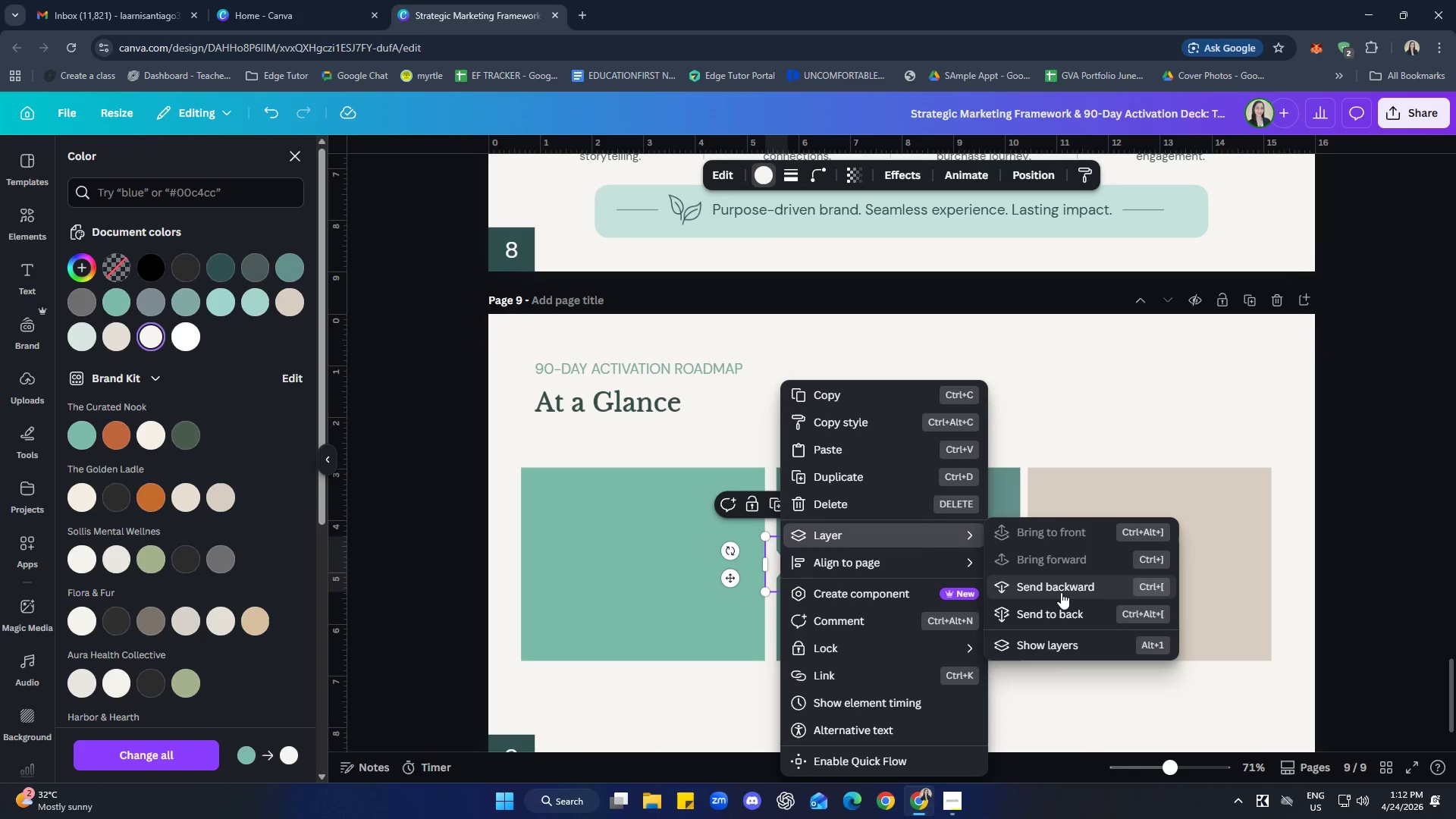 
left_click([1061, 591])
 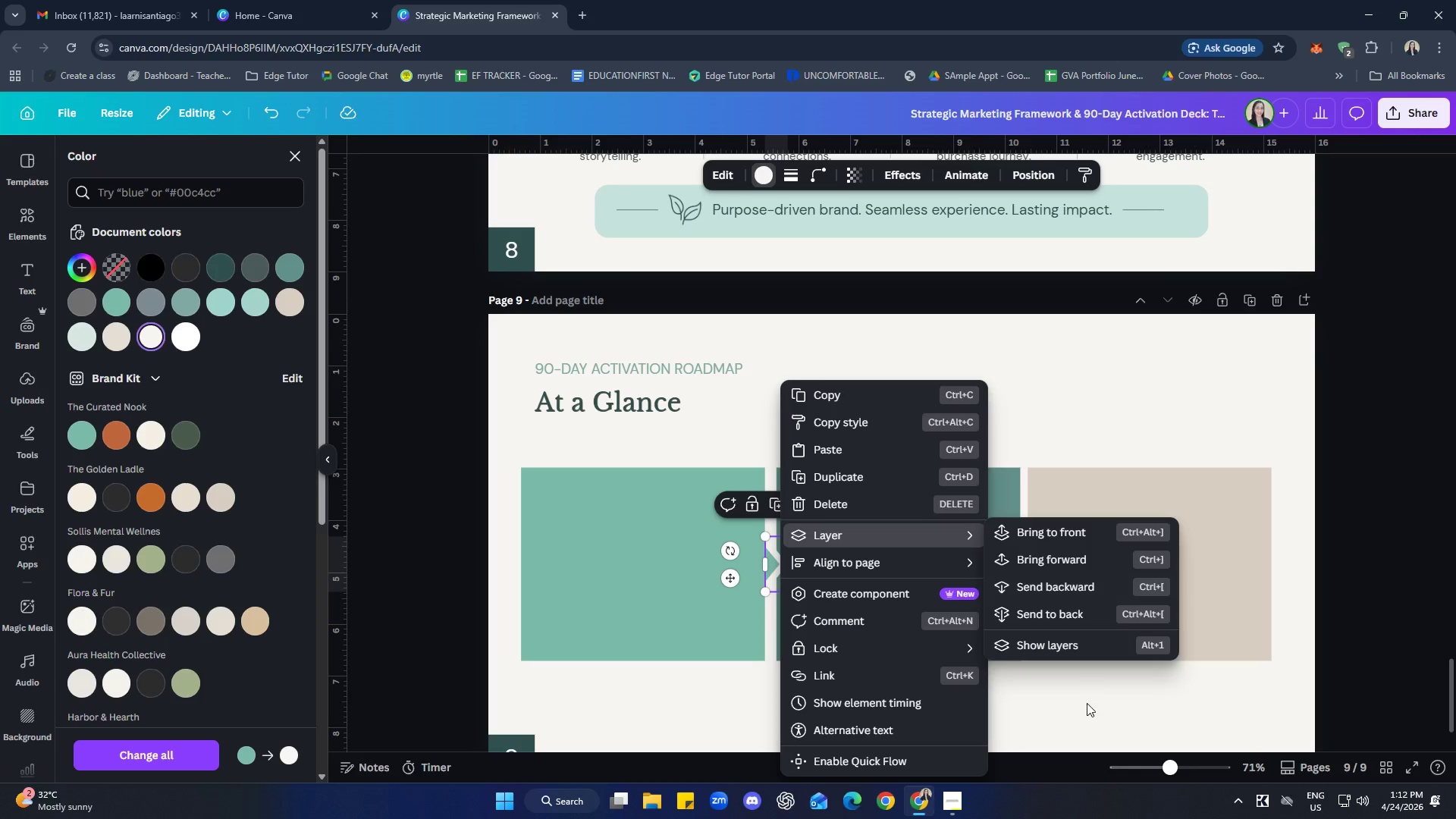 
left_click([1096, 720])
 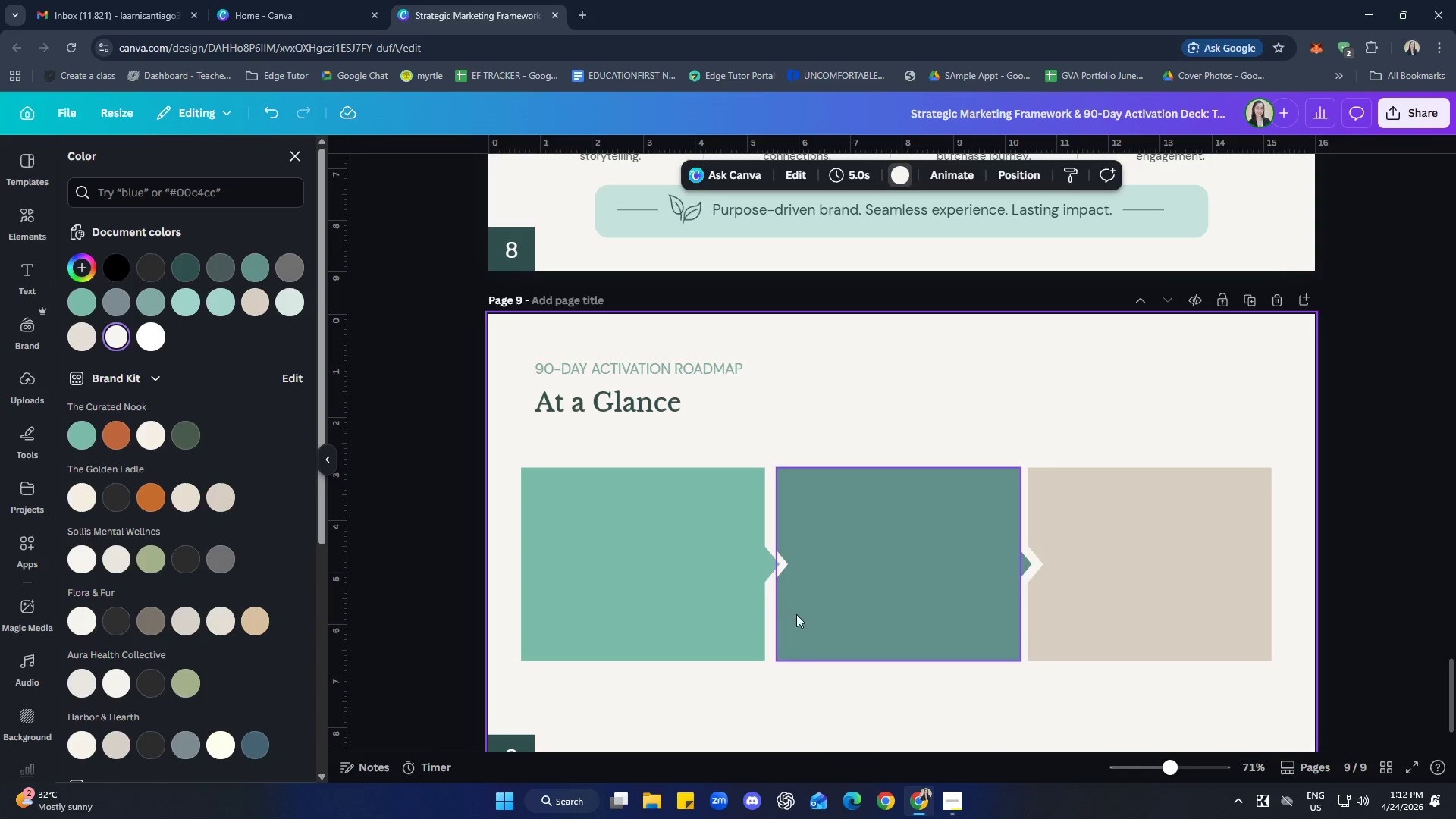 
left_click([783, 562])
 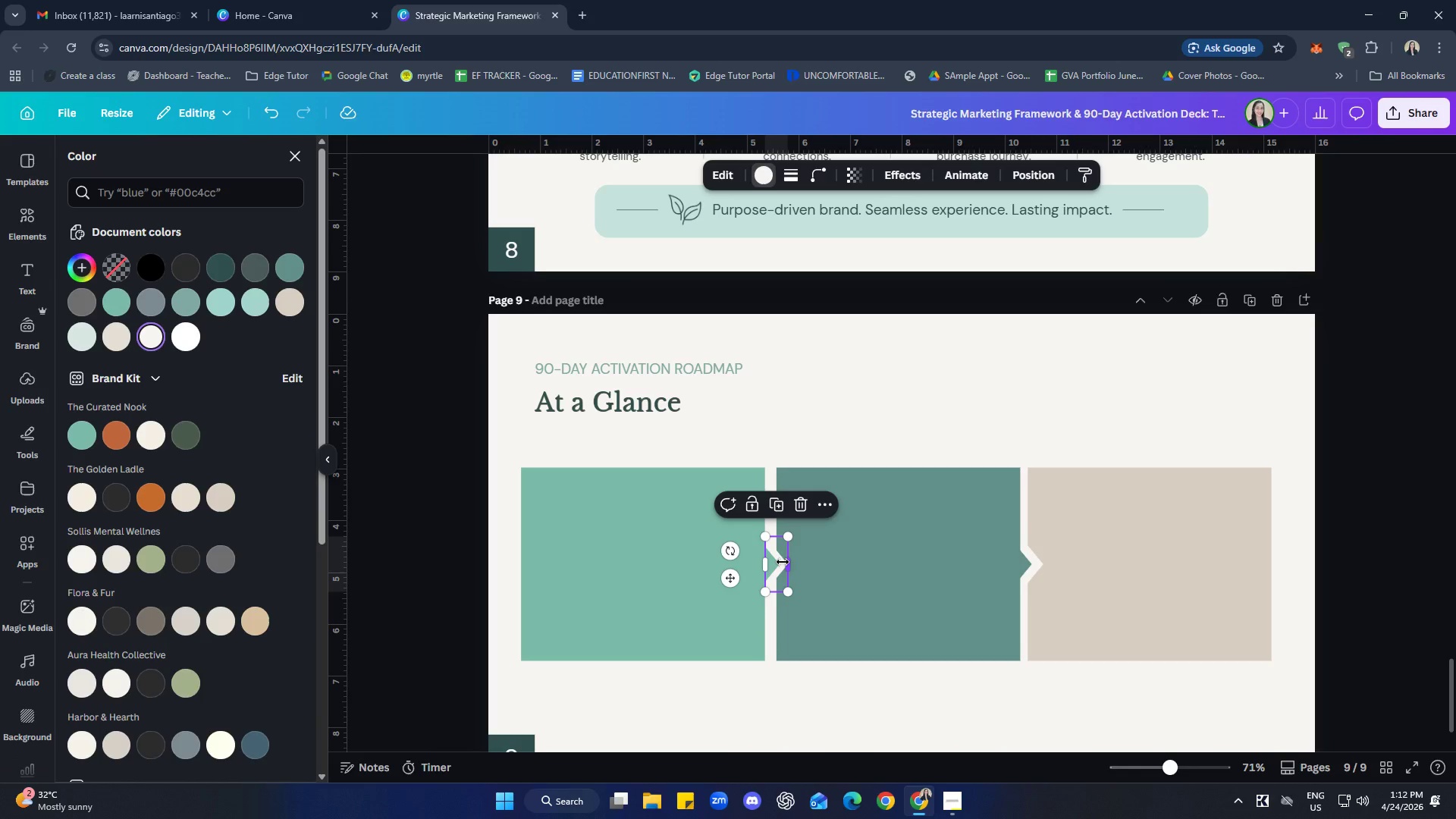 
key(ArrowRight)
 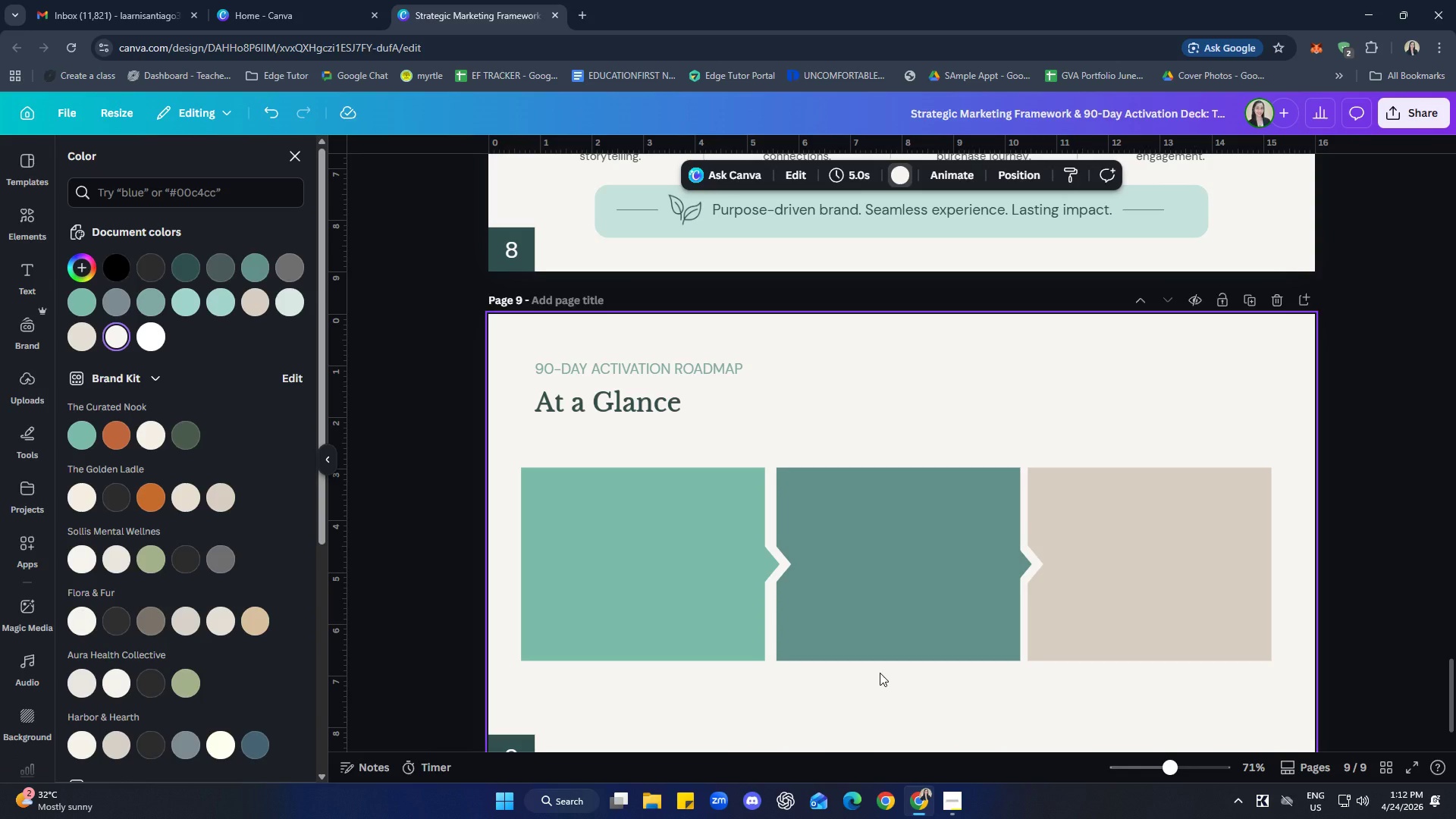 
wait(6.7)
 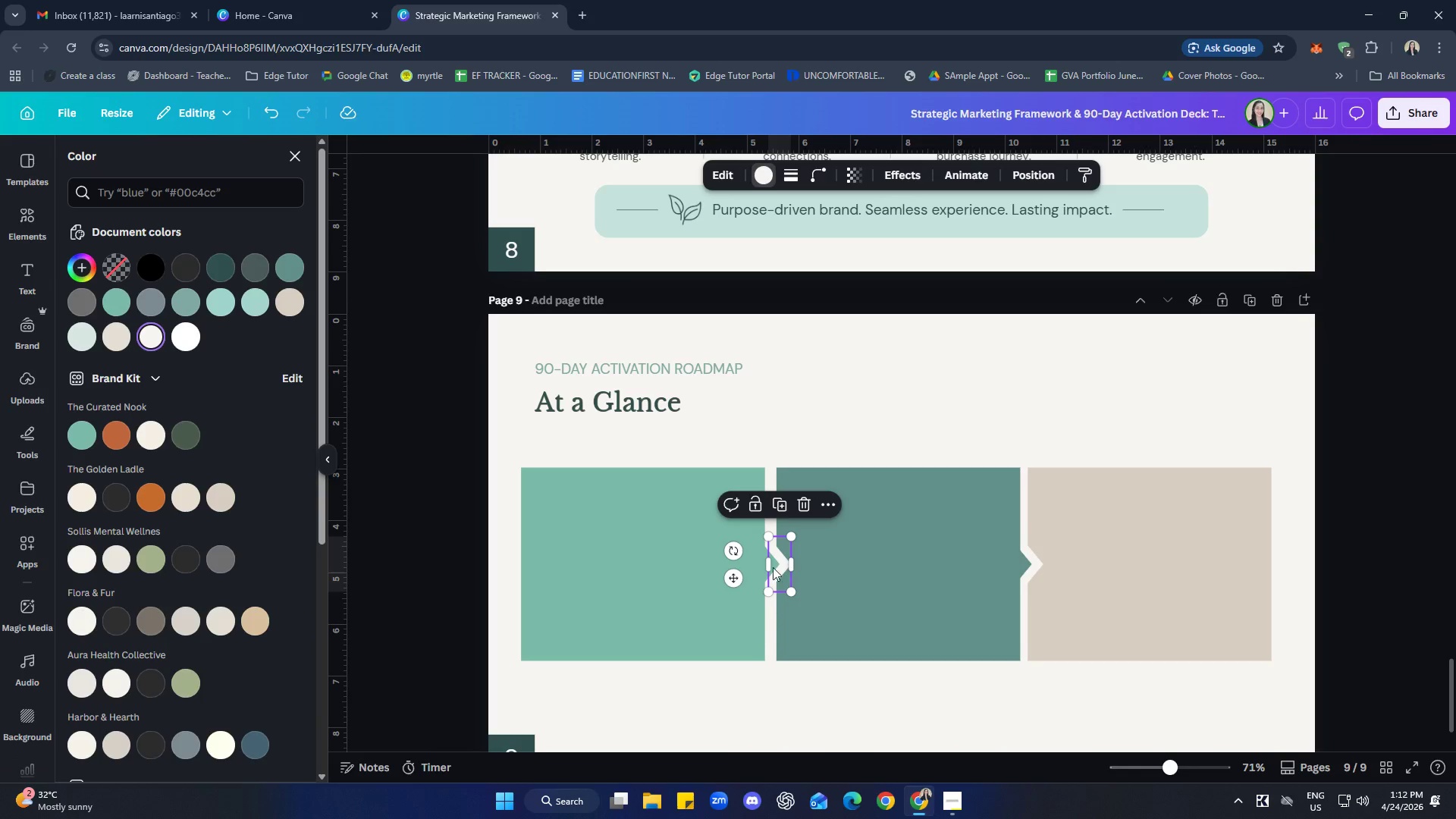 
left_click([786, 566])
 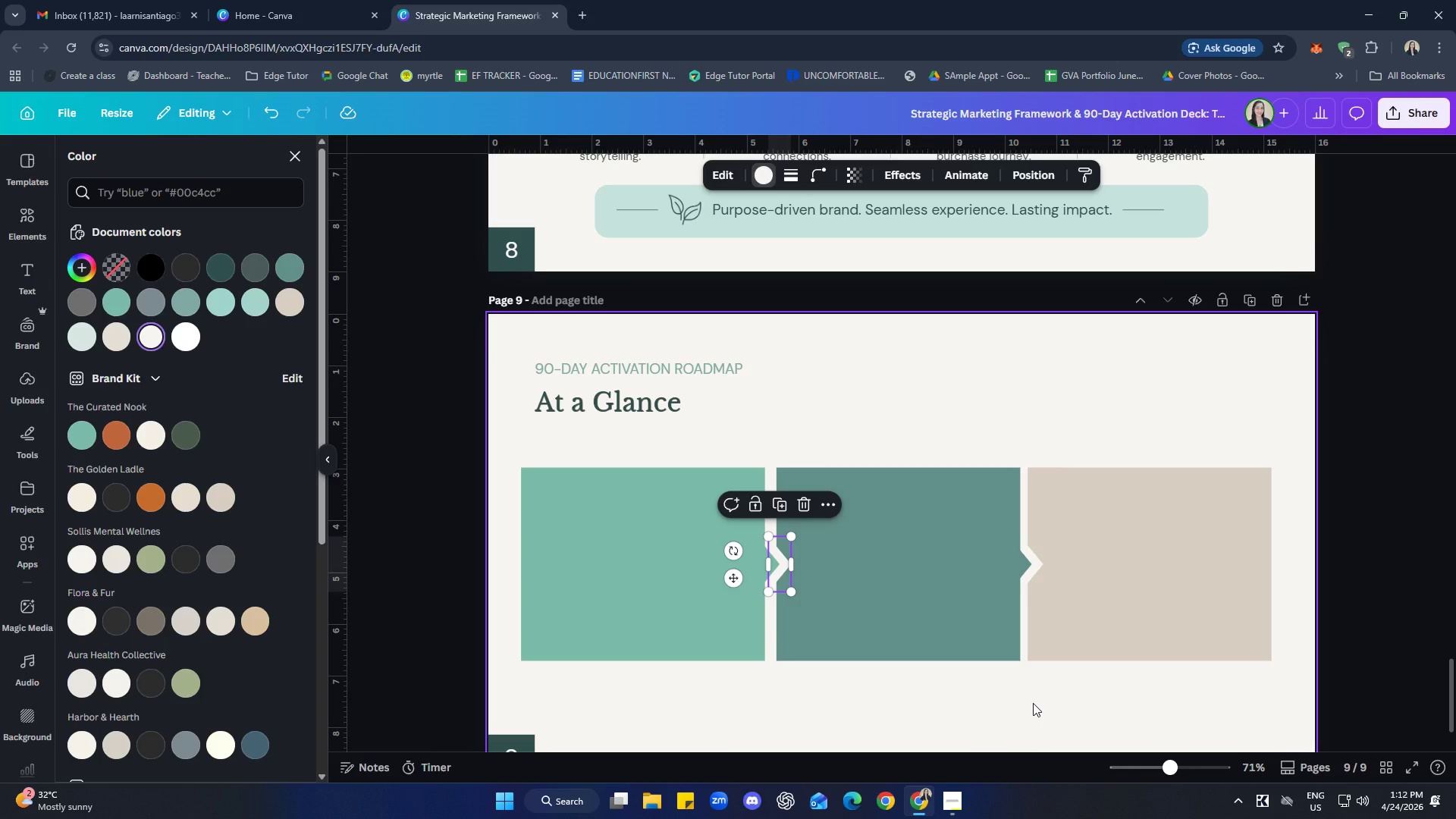 
key(ArrowUp)
 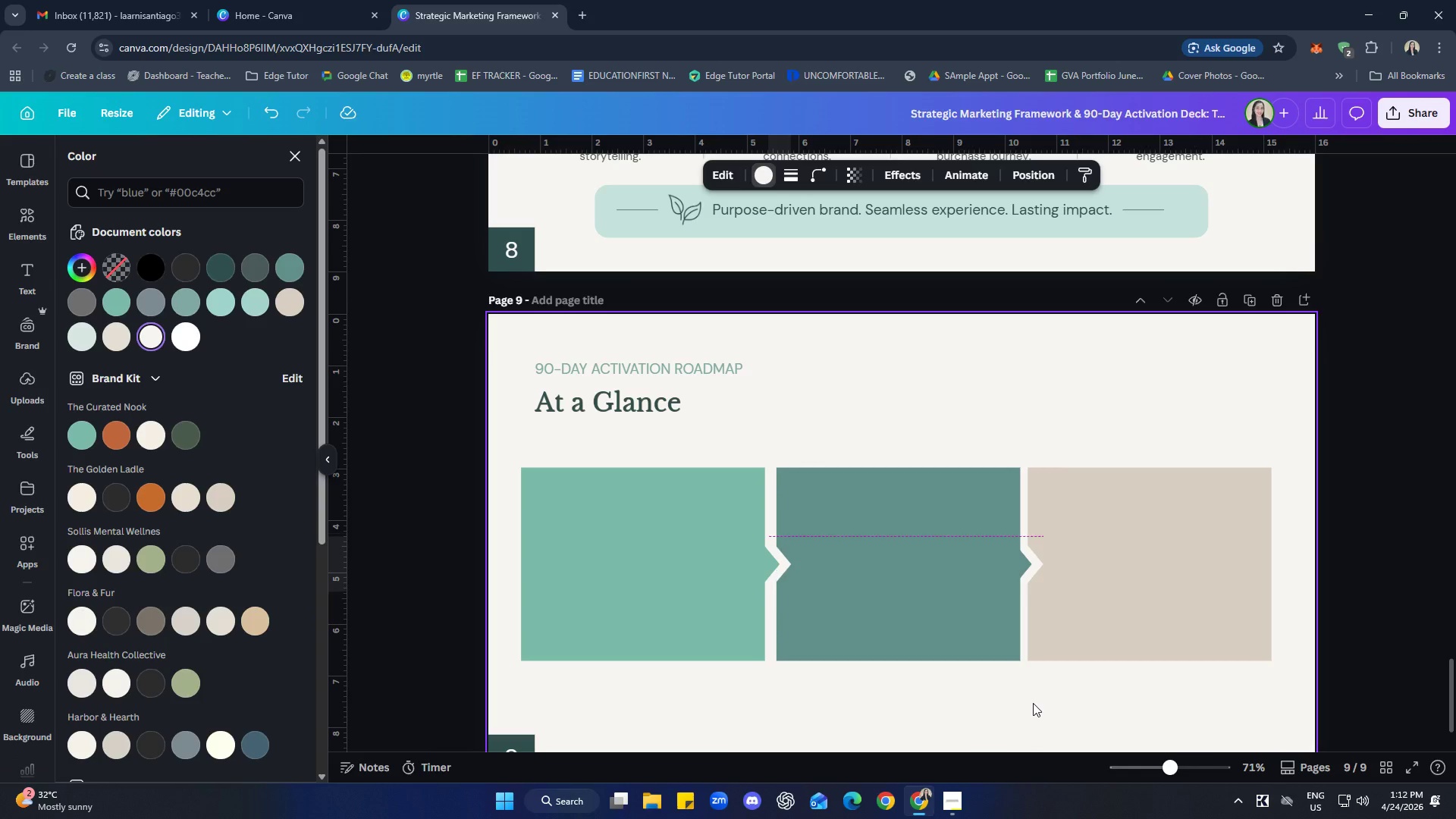 
key(ArrowDown)
 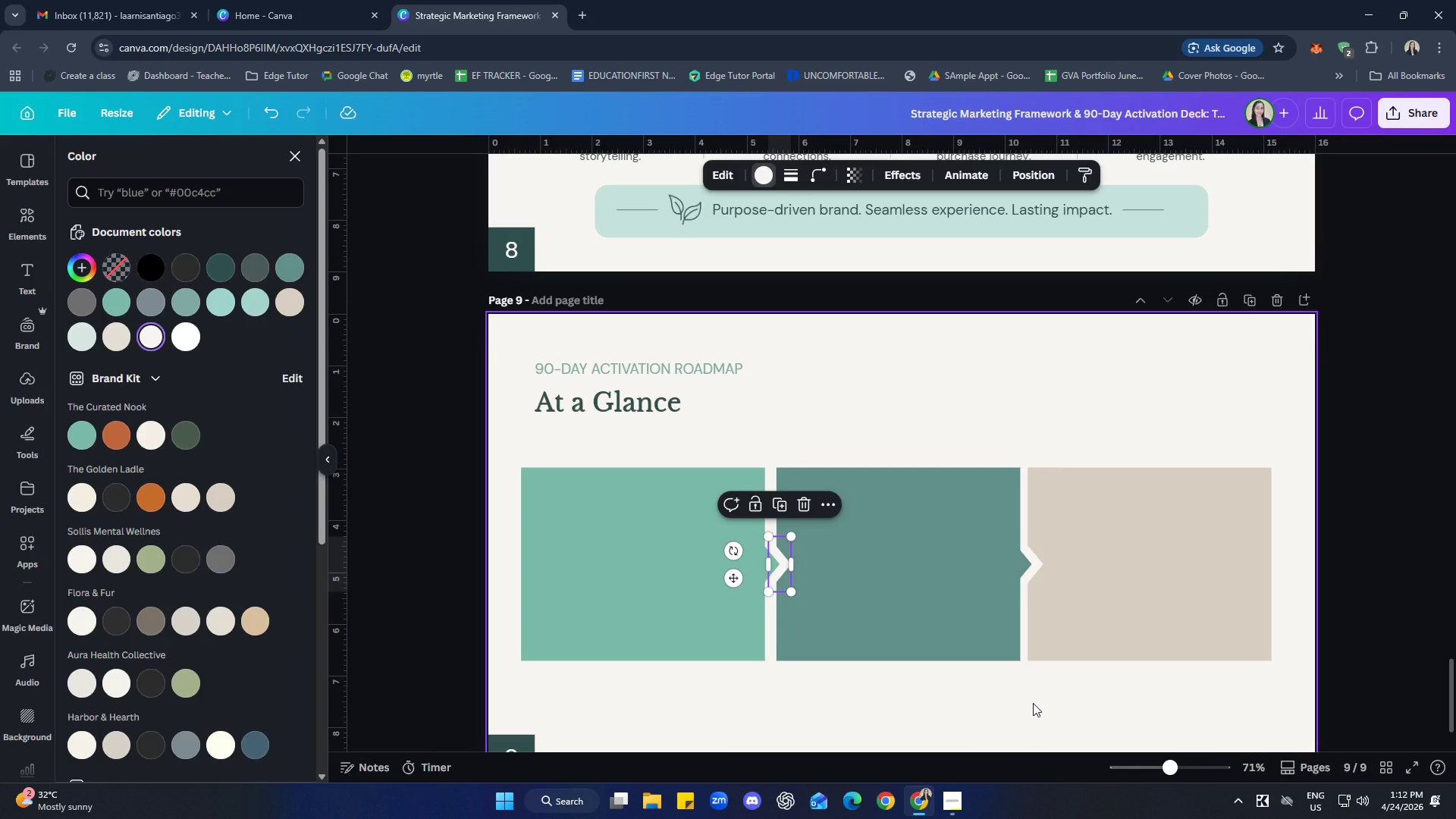 
left_click([1033, 703])
 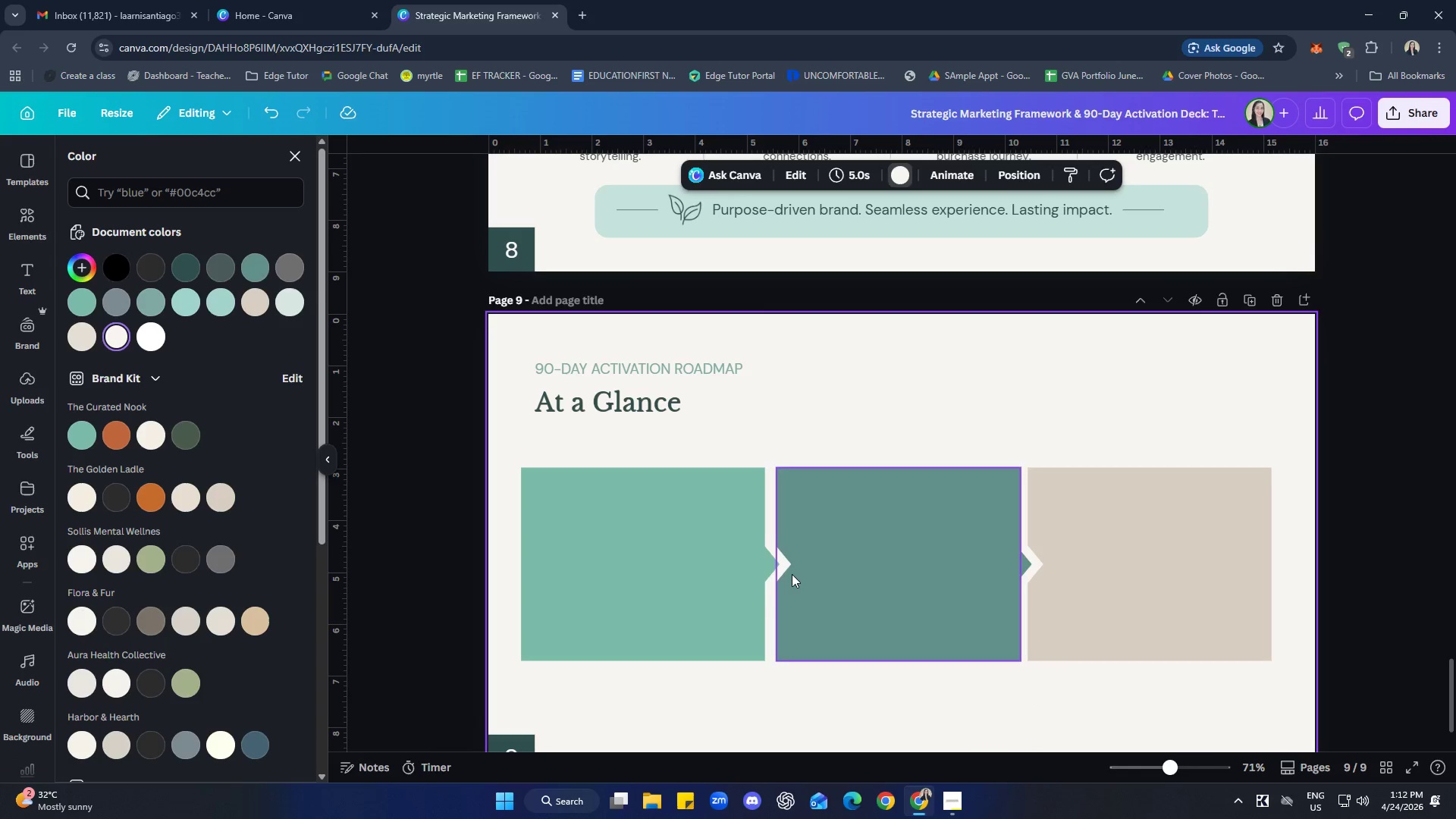 
hold_key(key=ShiftLeft, duration=2.56)
left_click([883, 557])
 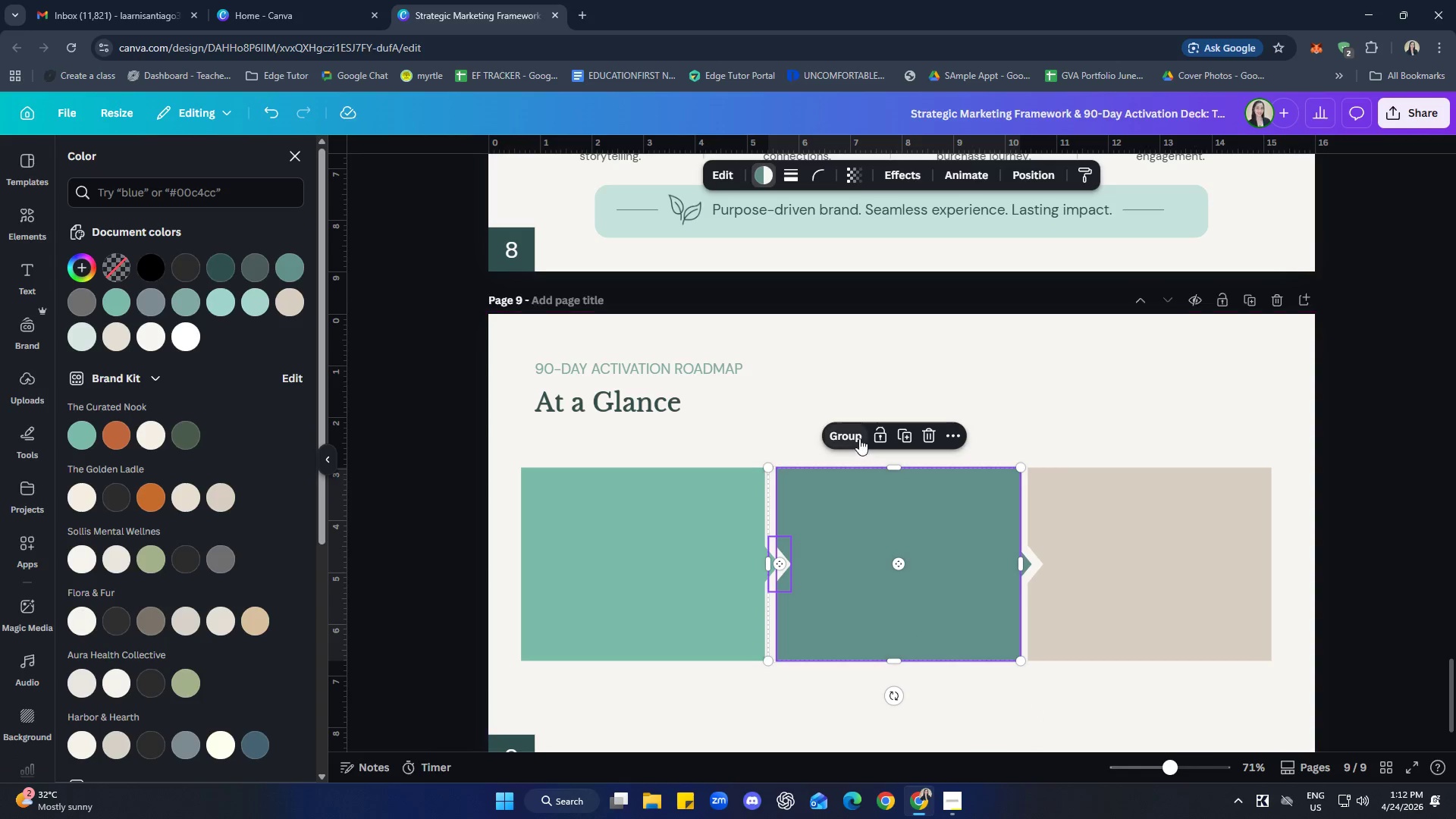 
left_click([845, 432])
 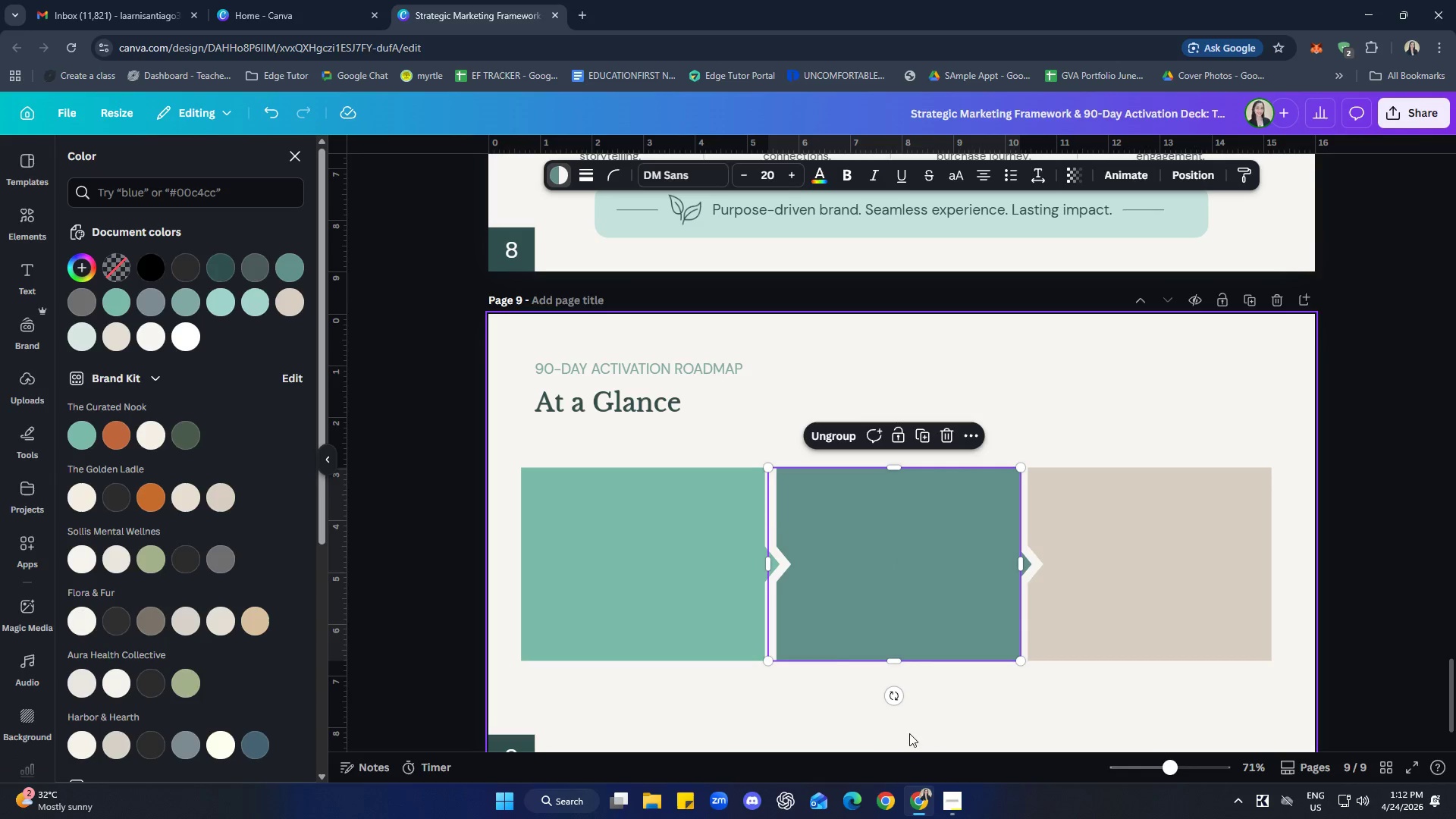 
left_click([952, 730])
 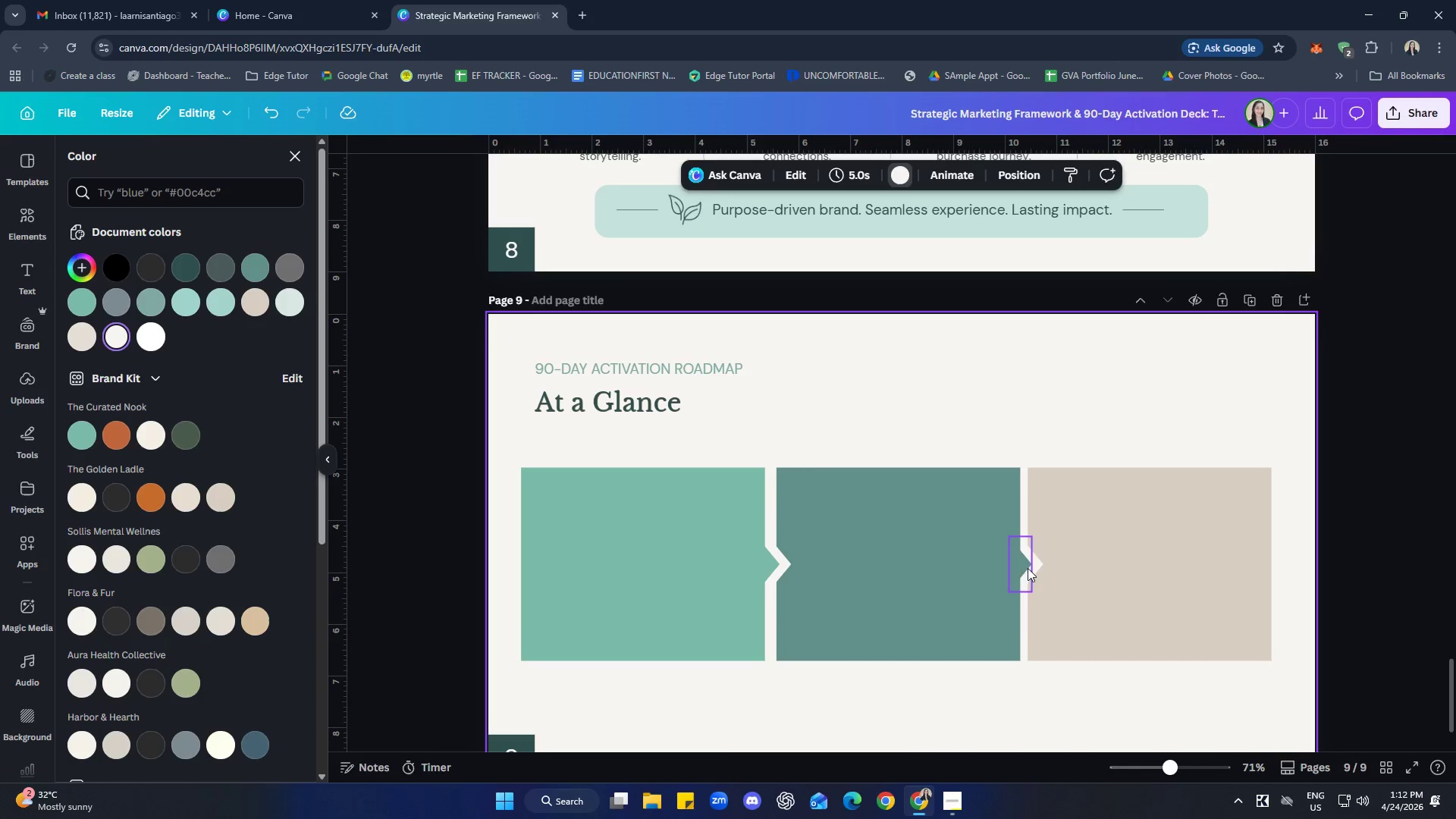 
left_click([1025, 566])
 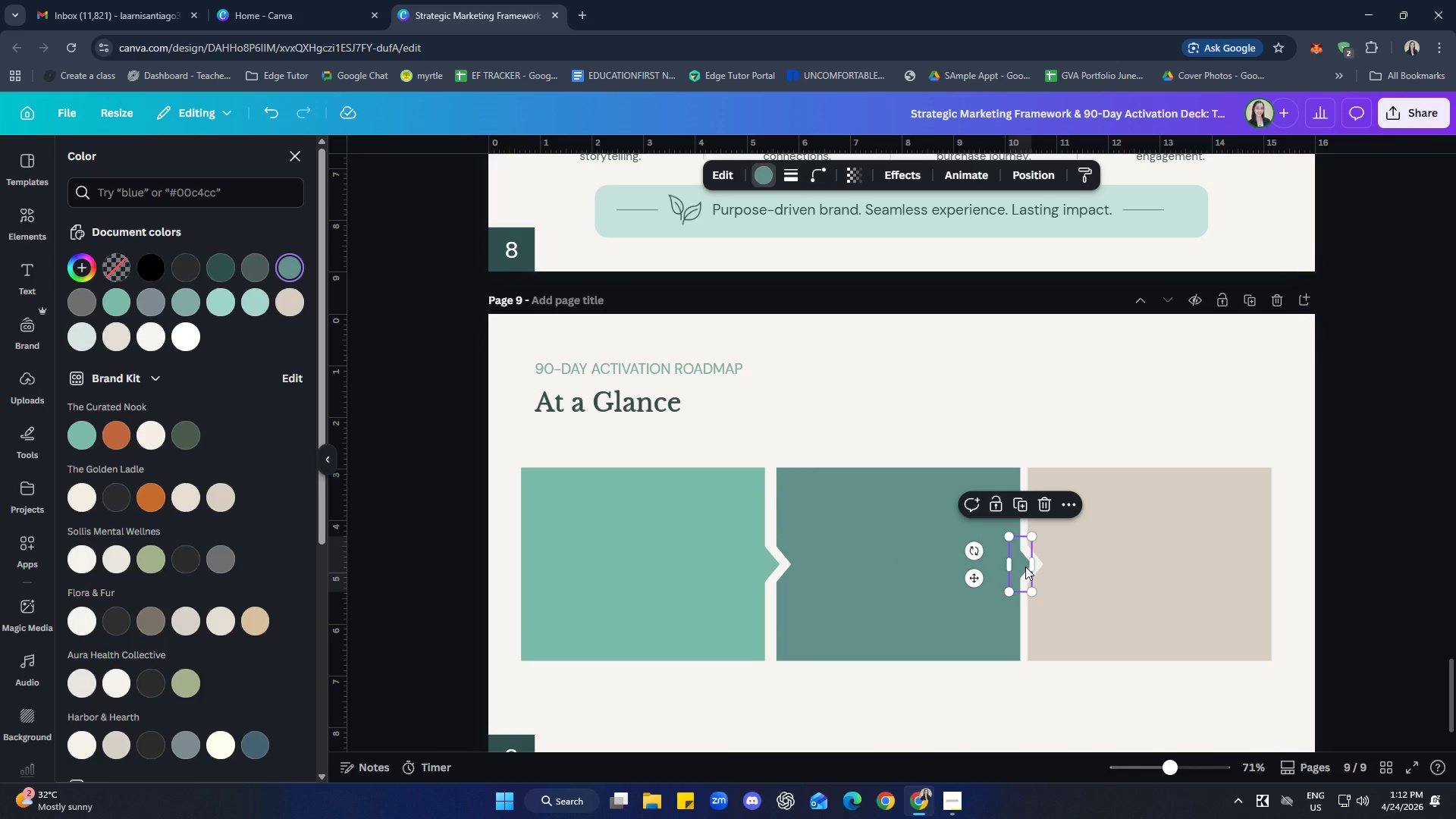 
key(ArrowRight)
 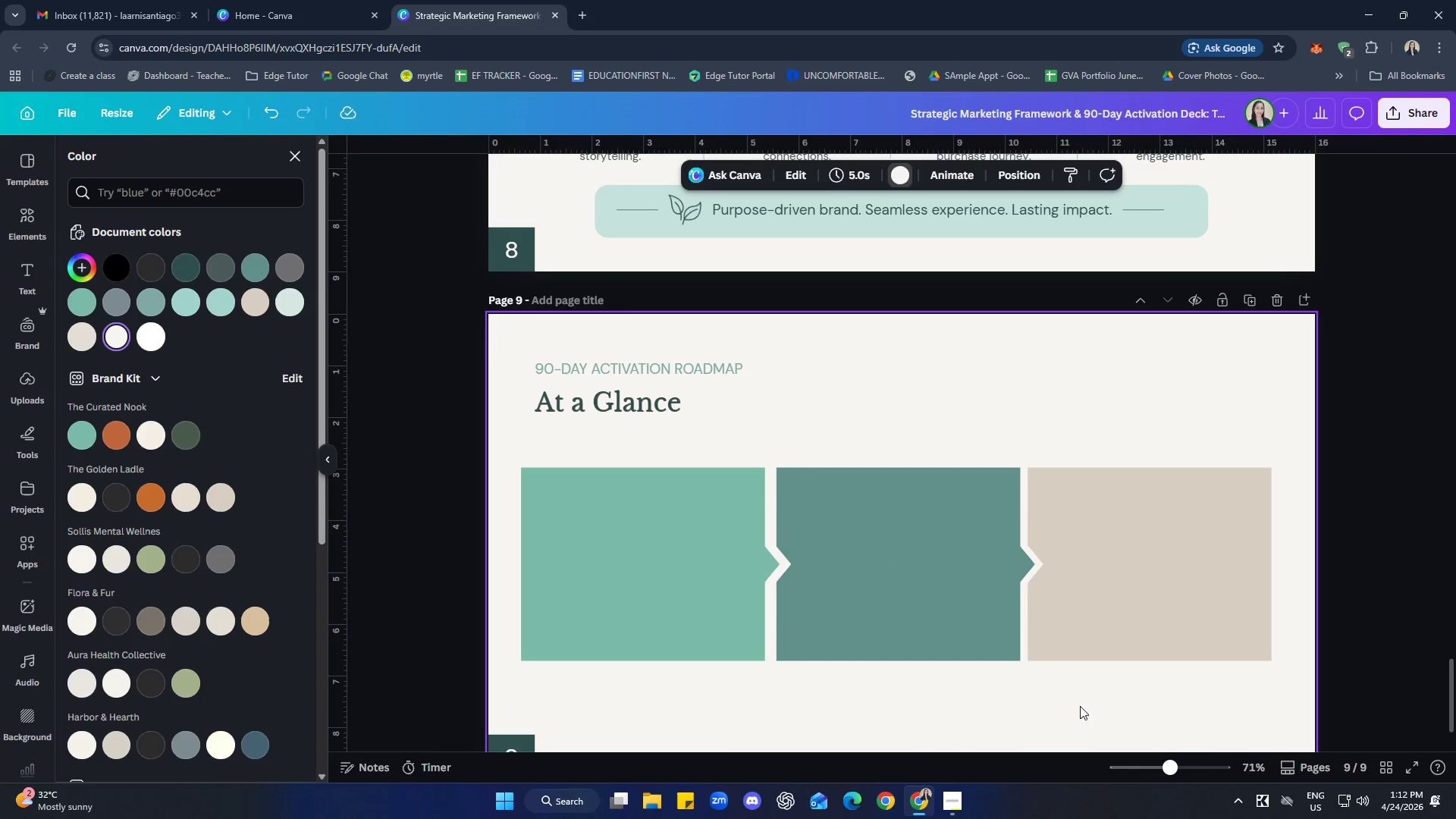 
hold_key(key=ShiftLeft, duration=1.8)
left_click([1024, 570])
 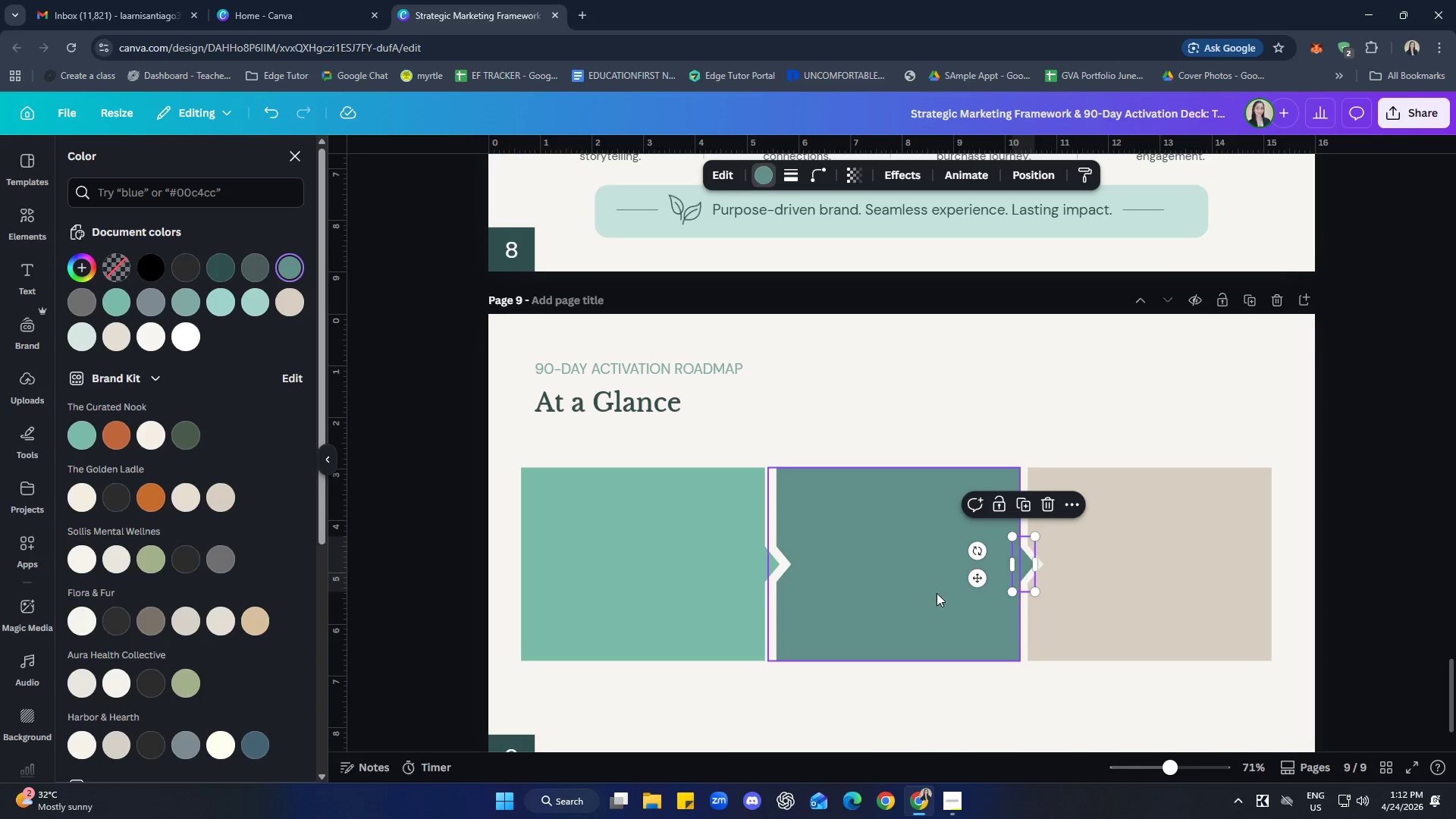 
left_click([925, 597])
 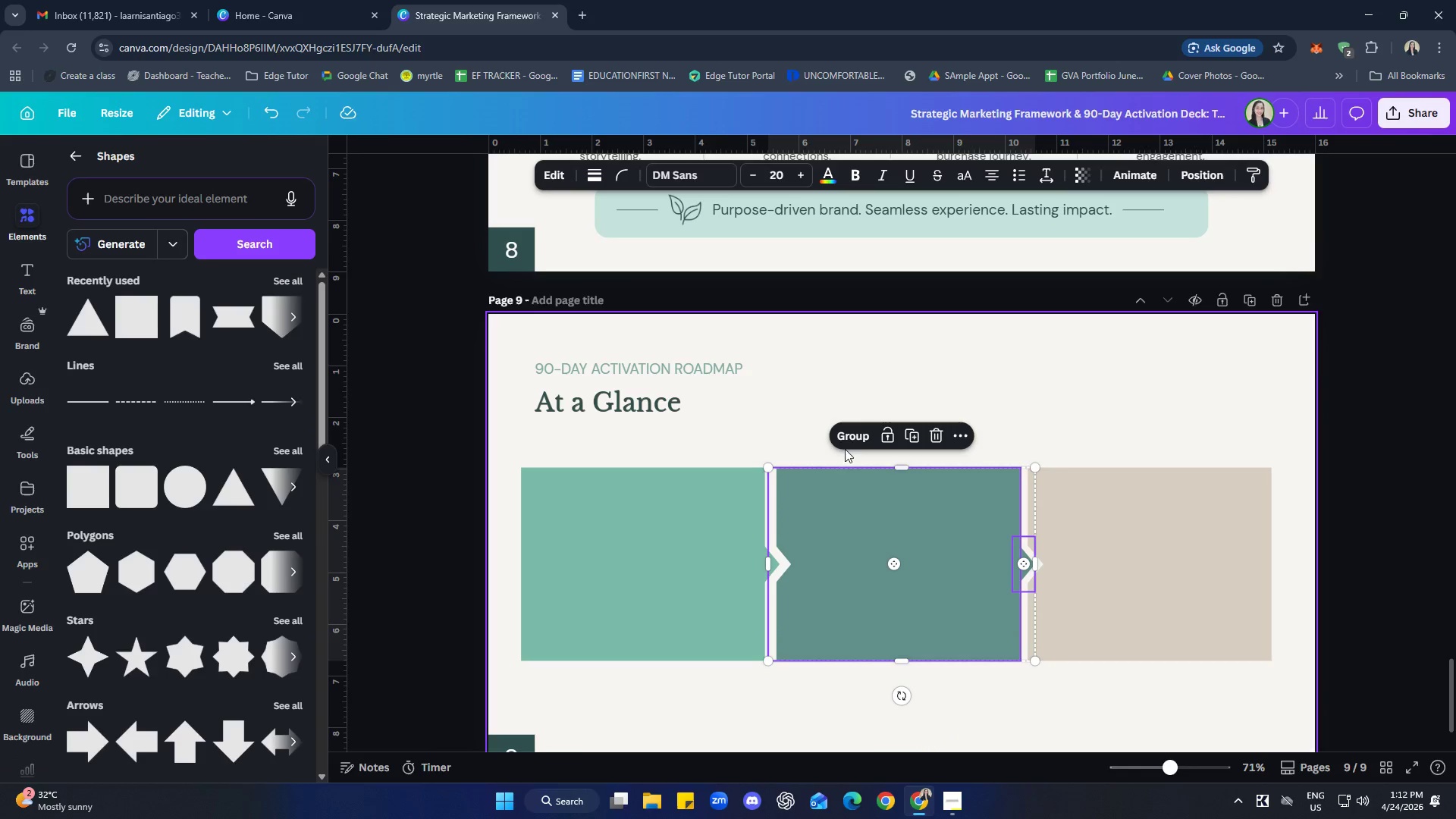 
left_click([843, 431])
 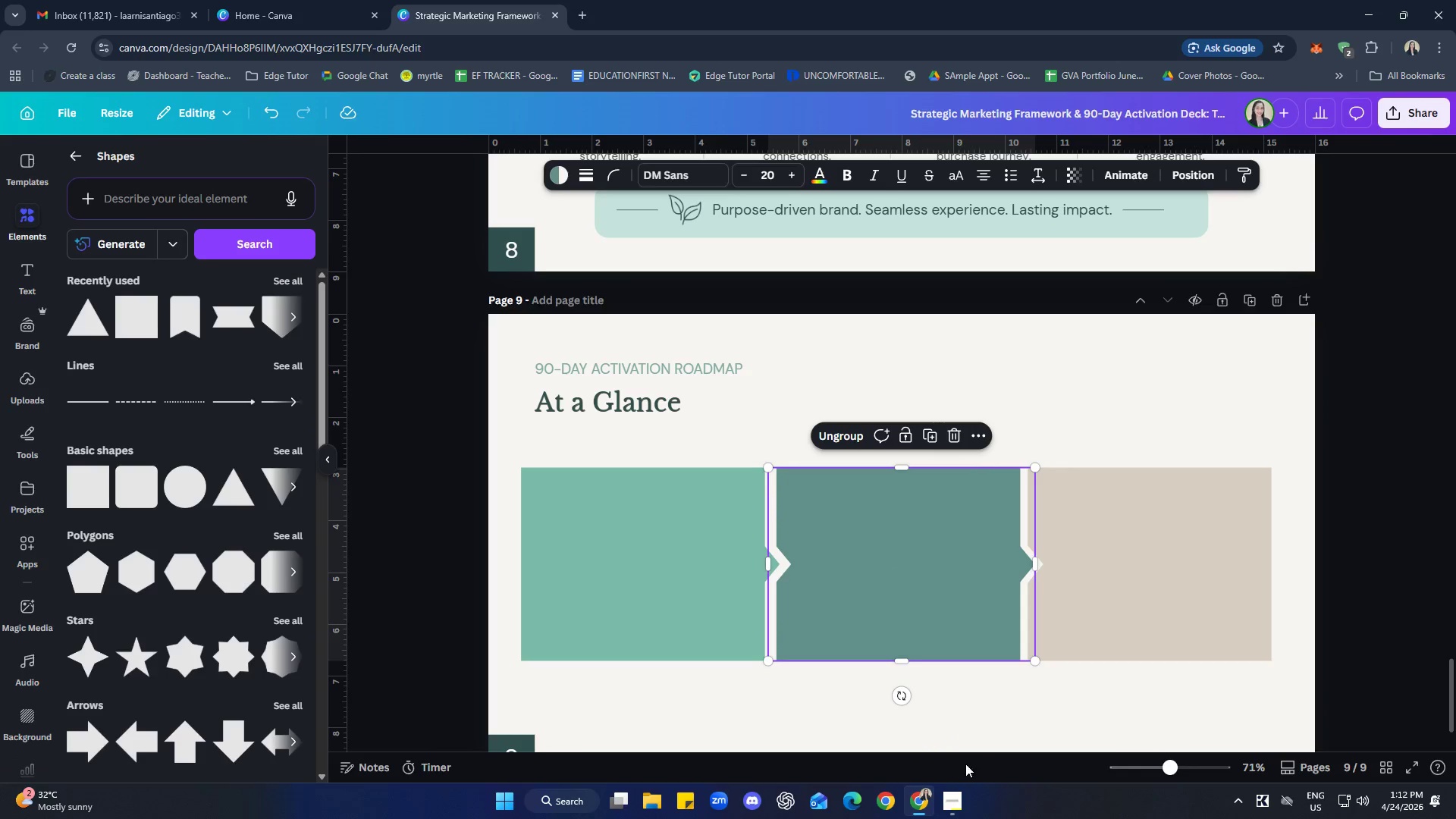 
left_click([980, 735])
 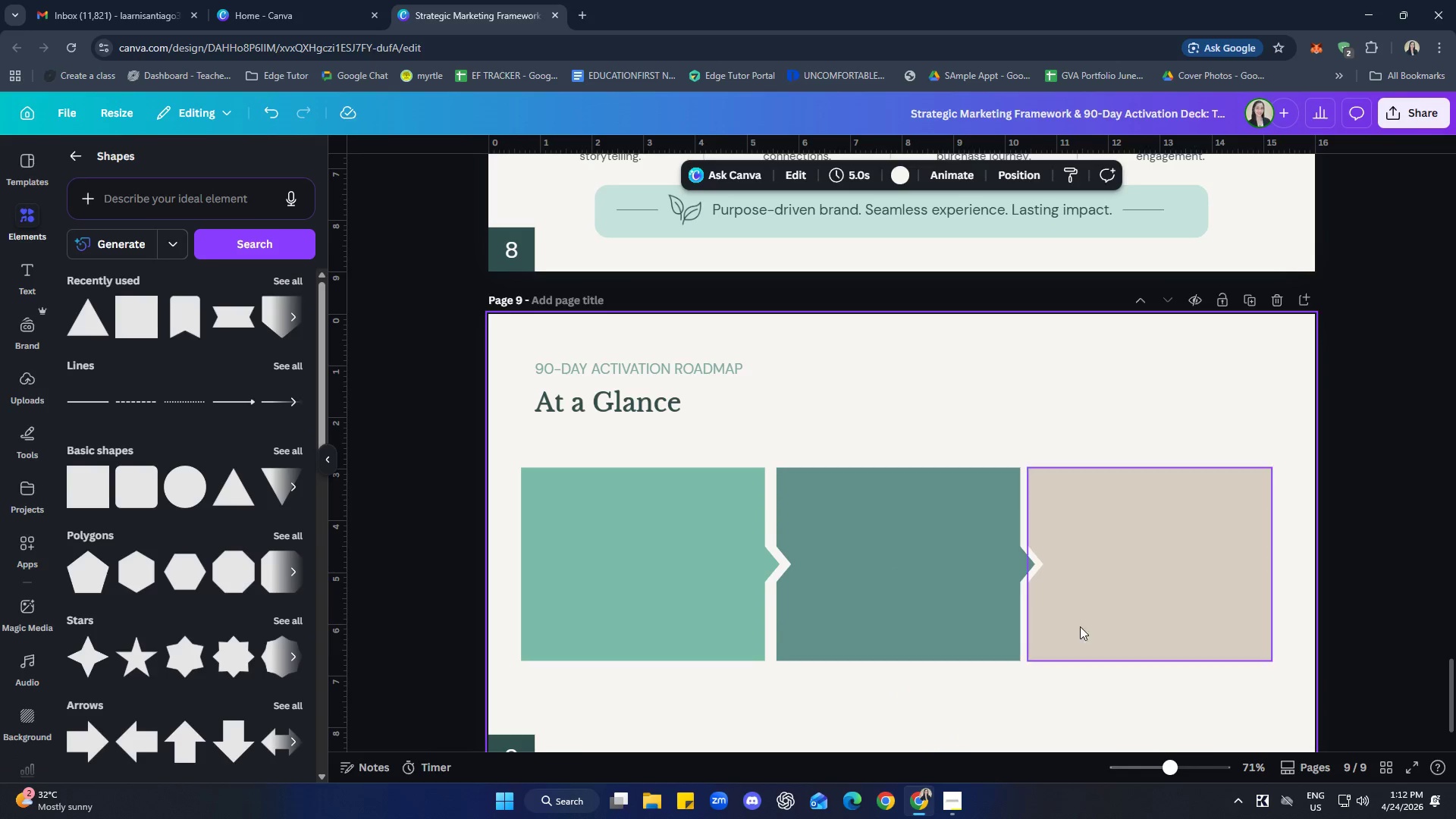 
left_click([1131, 596])
 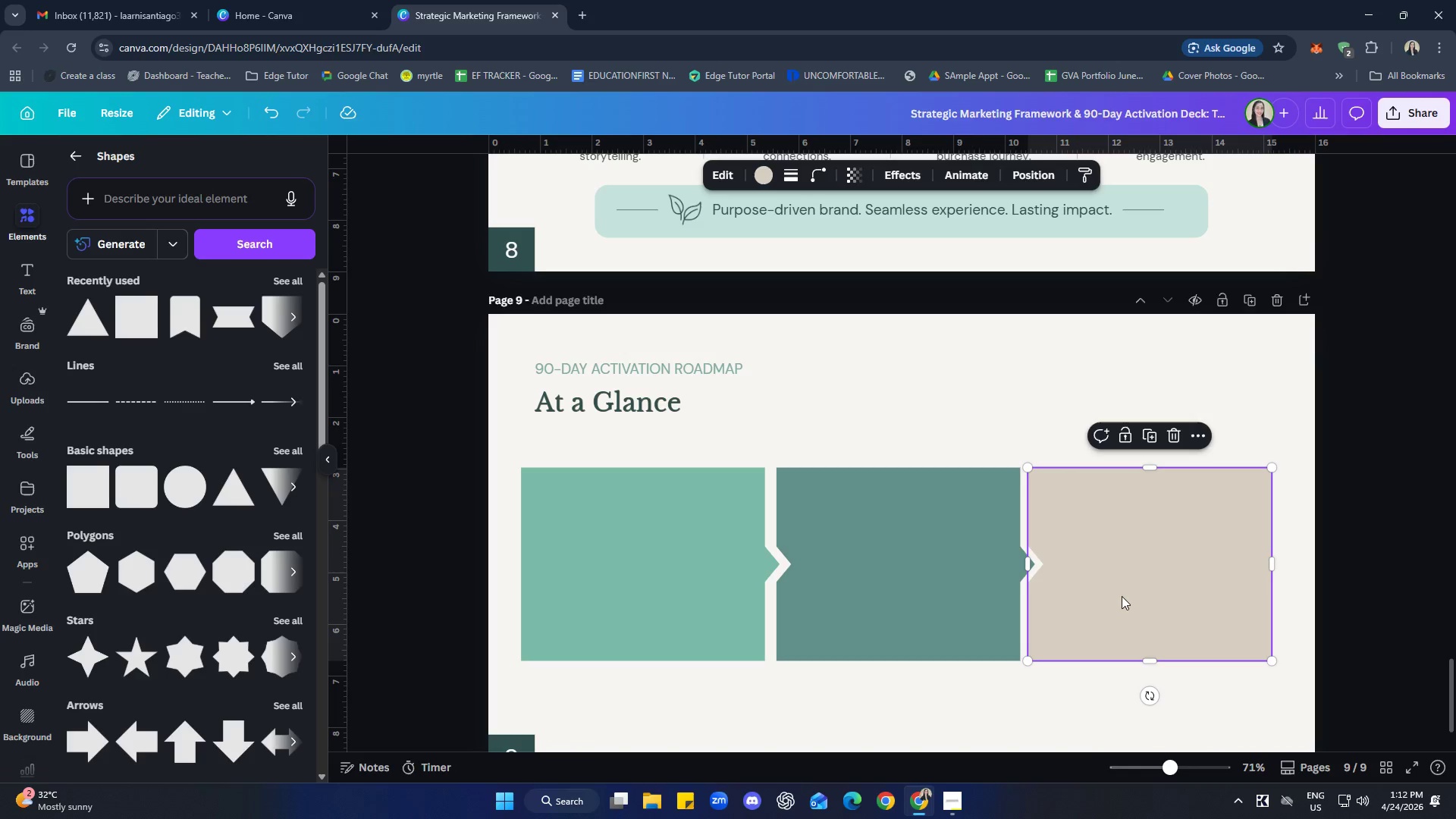 
hold_key(key=ShiftLeft, duration=1.47)
left_click([1042, 570])
 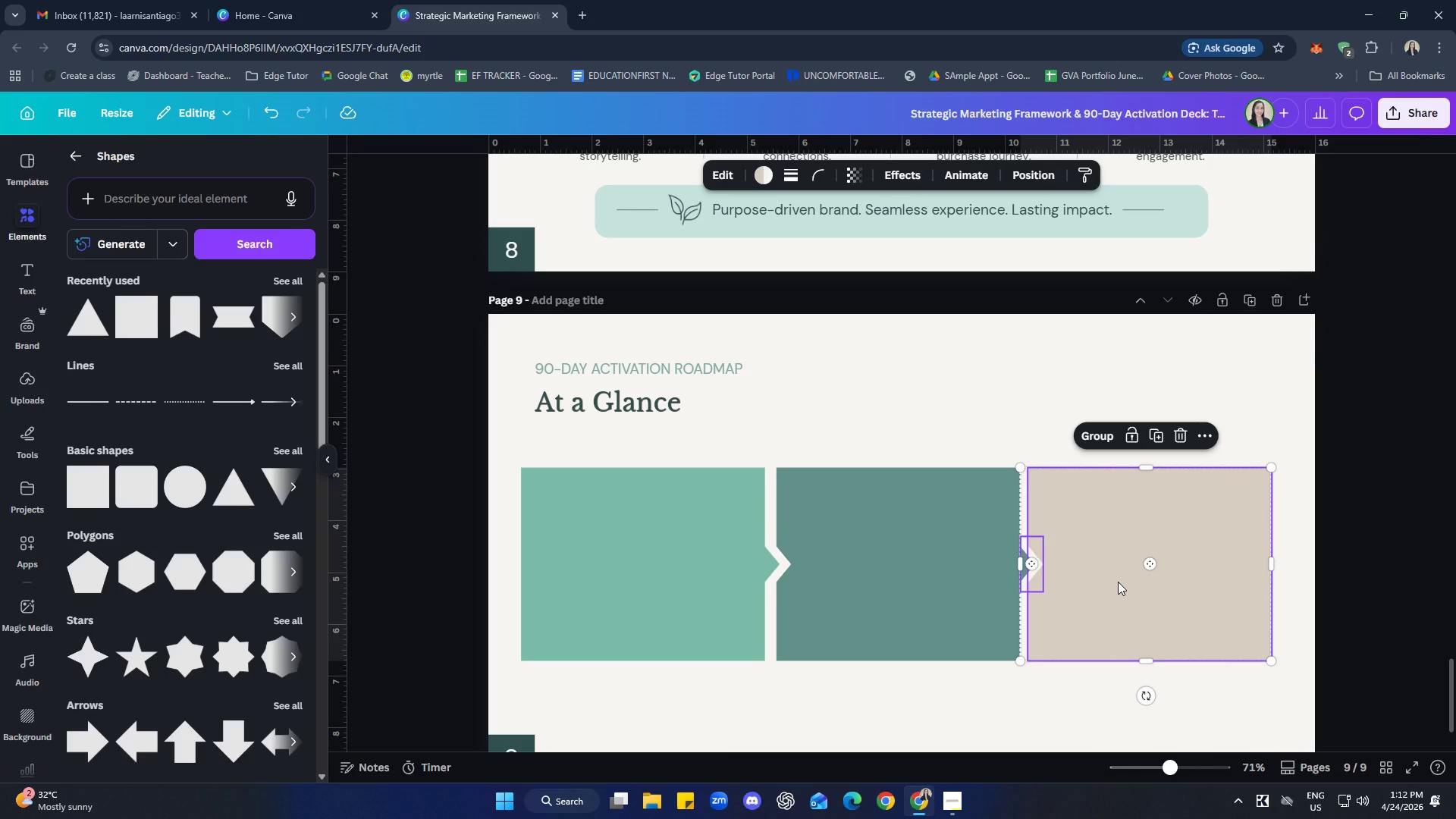 
key(ArrowRight)
 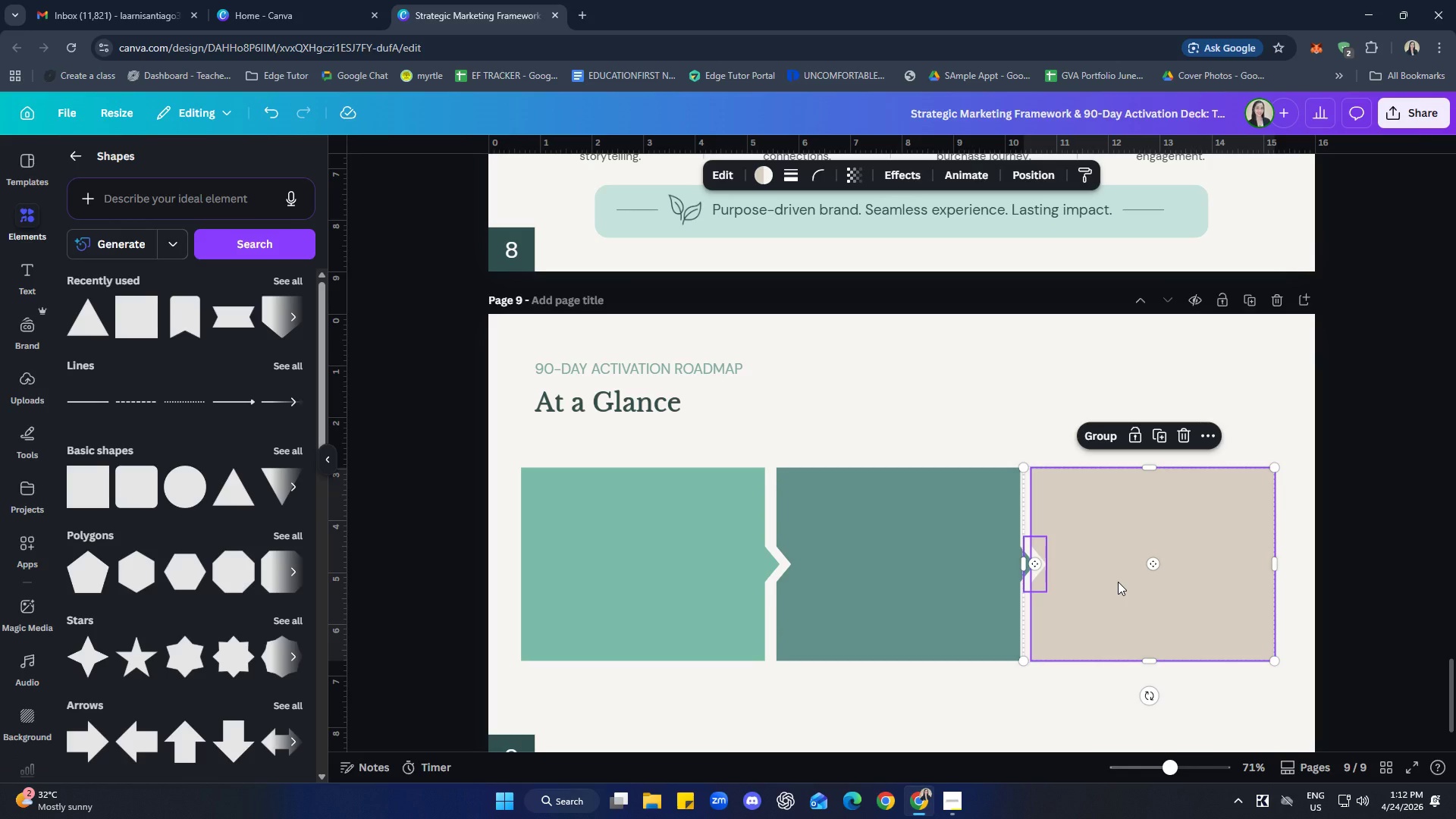 
left_click([1010, 726])
 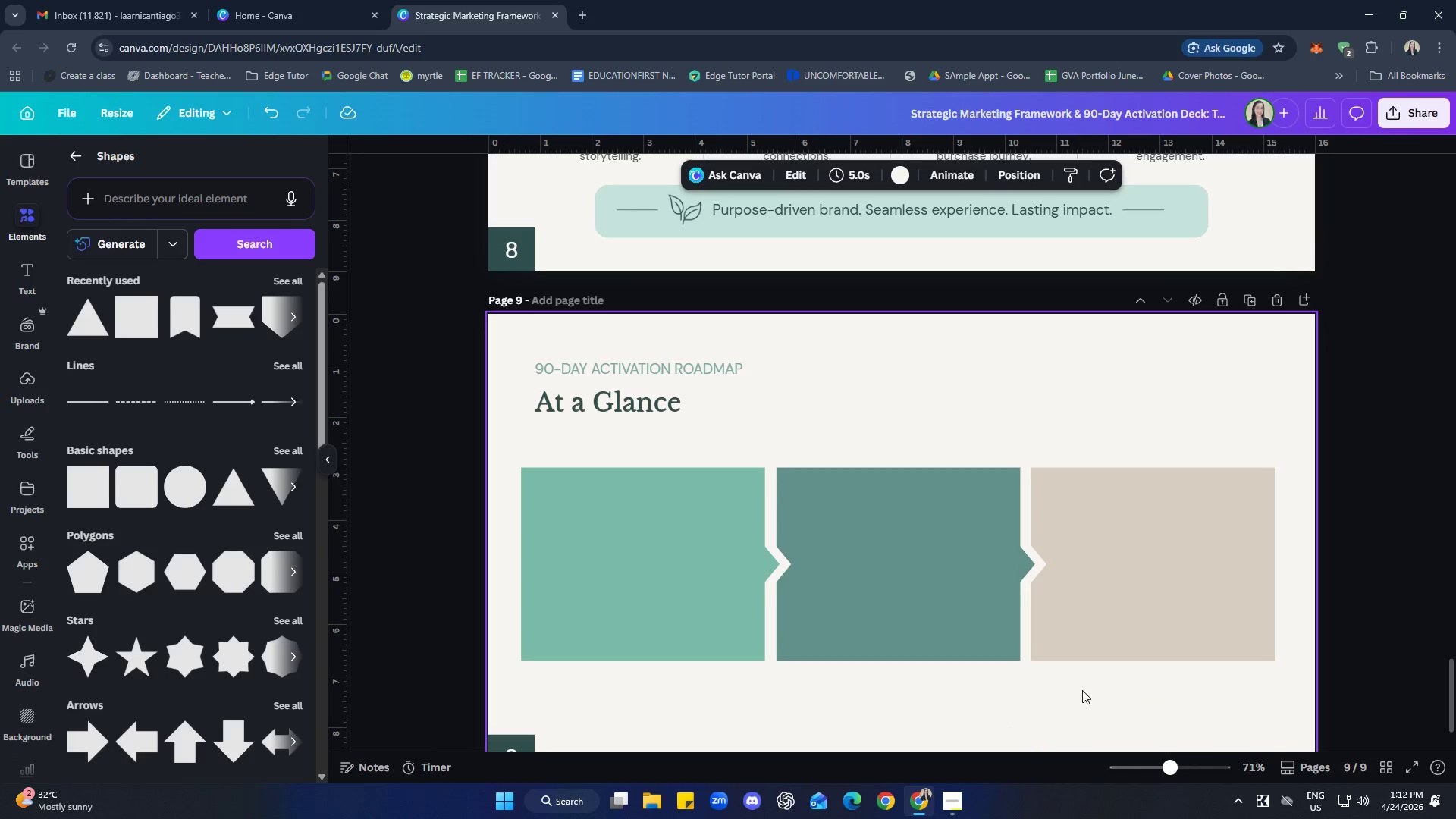 
mouse_move([1052, 586])
 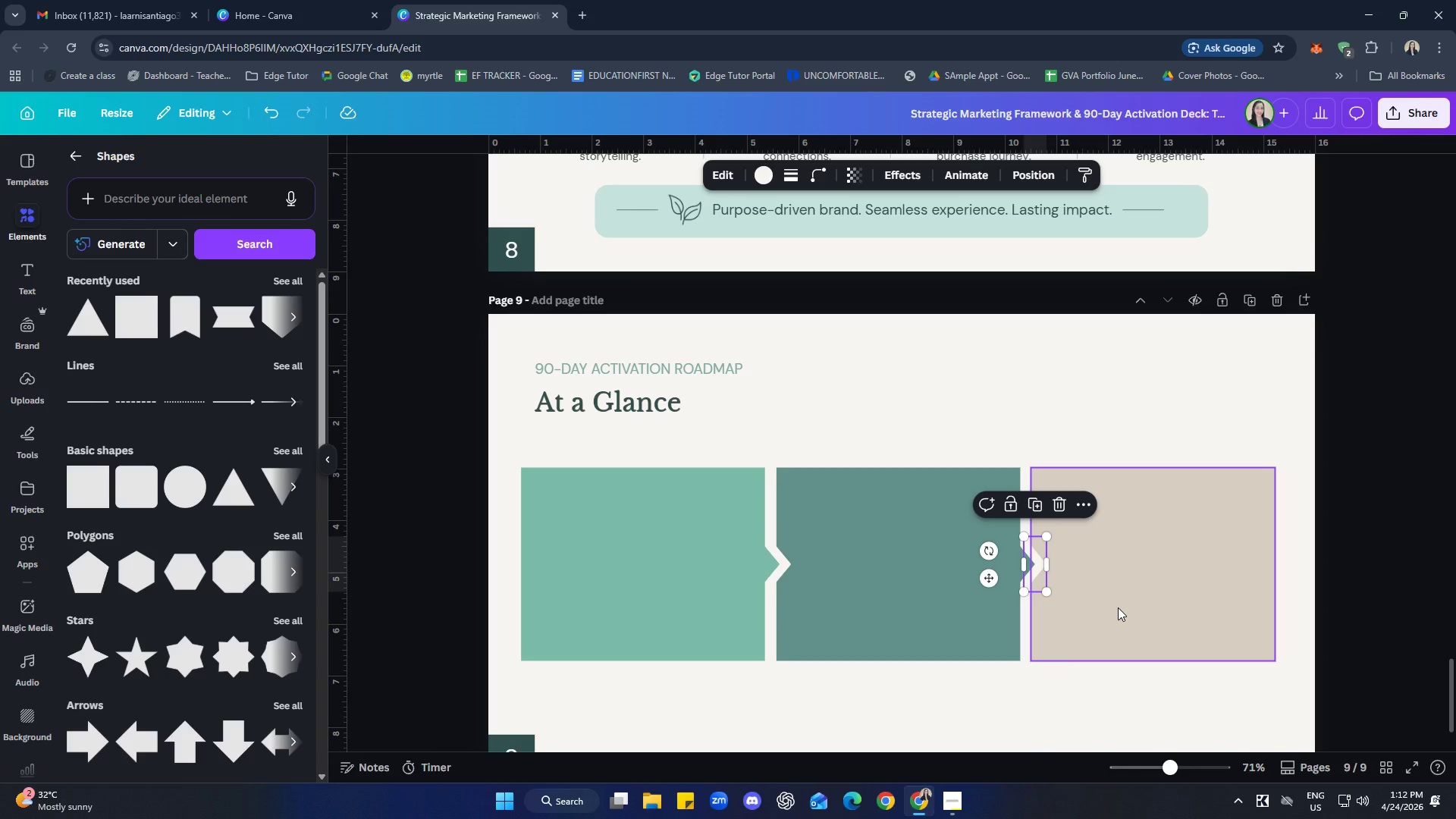 
key(ArrowUp)
 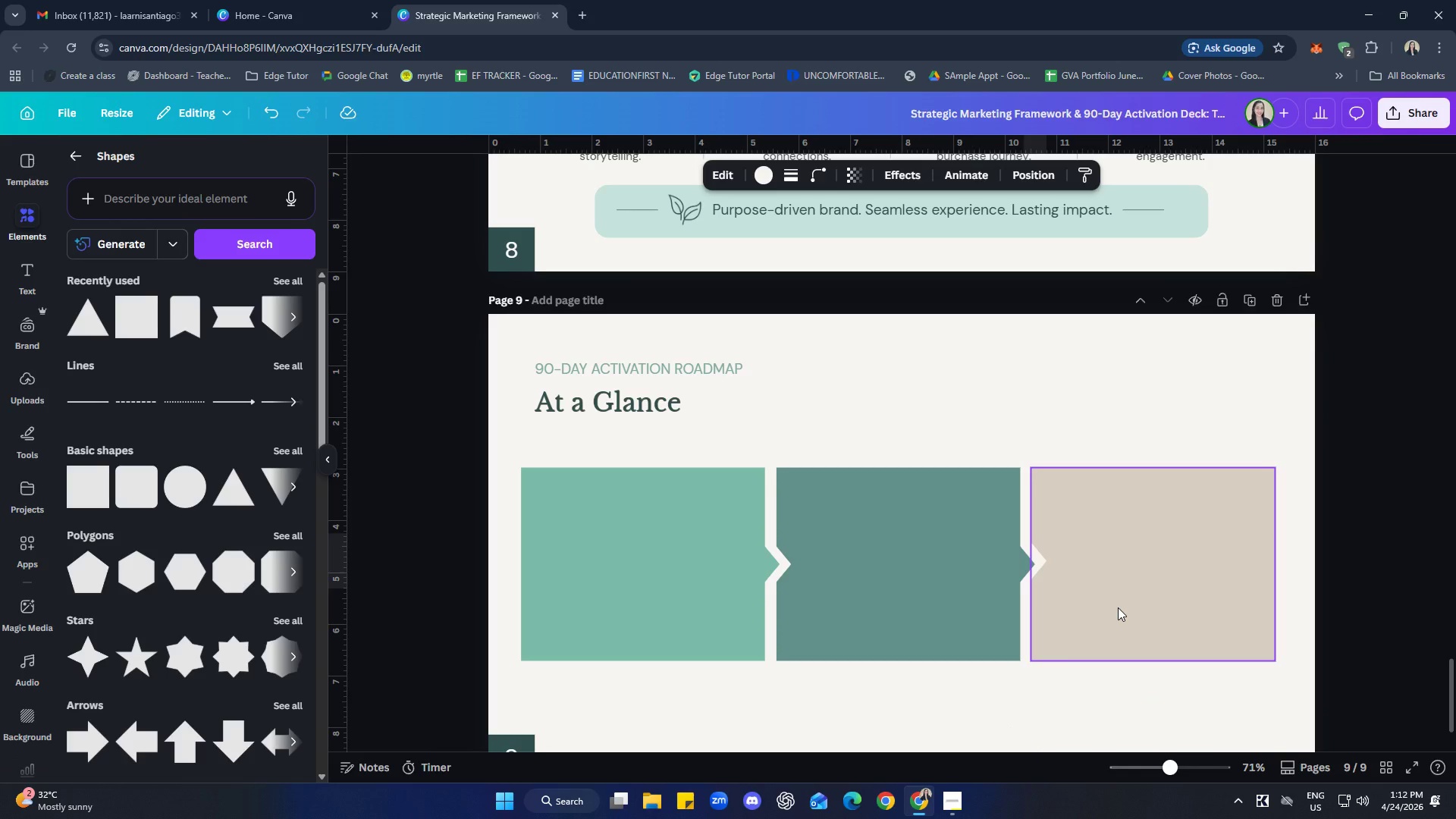 
key(ArrowDown)
 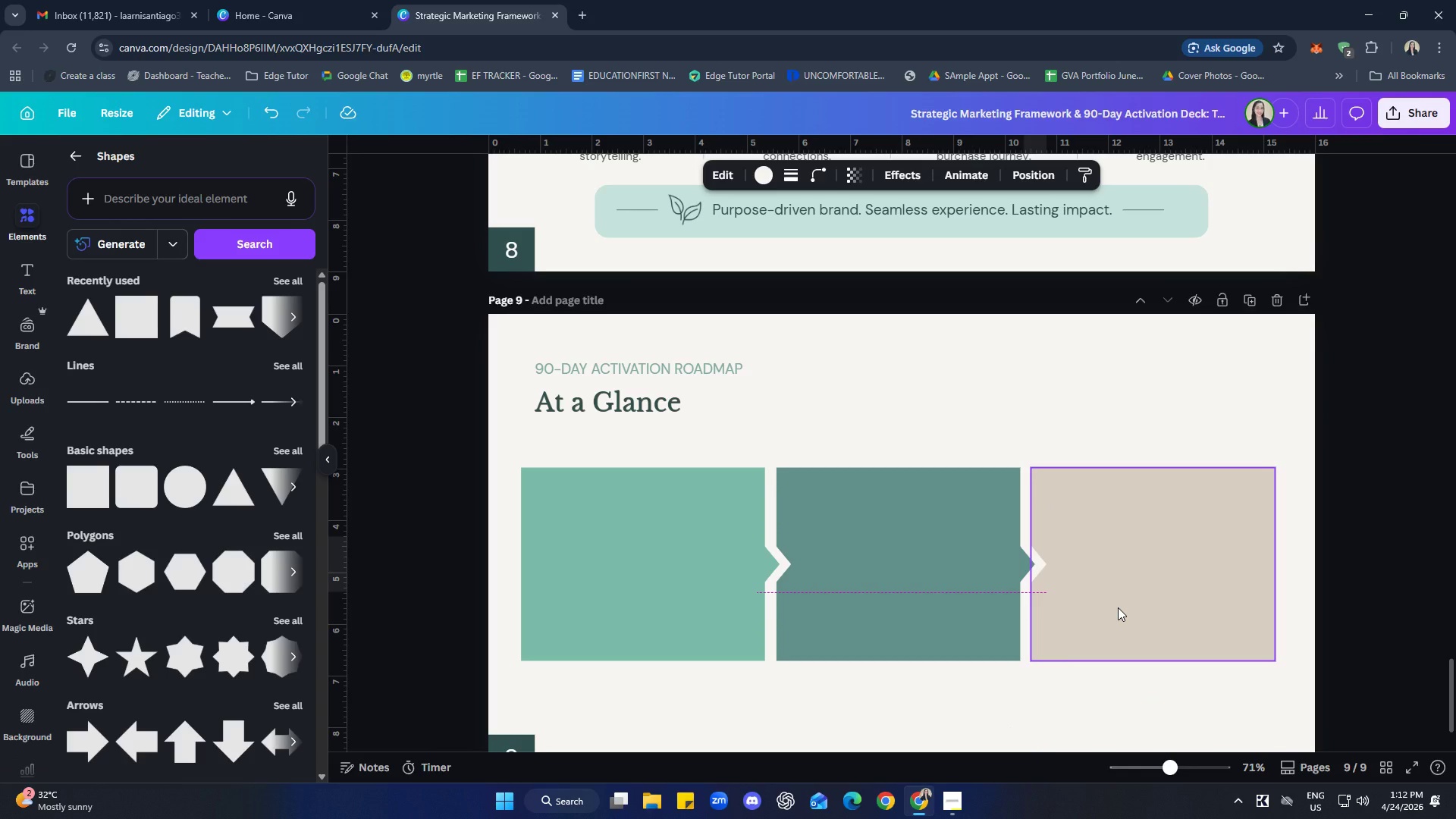 
key(ArrowLeft)
 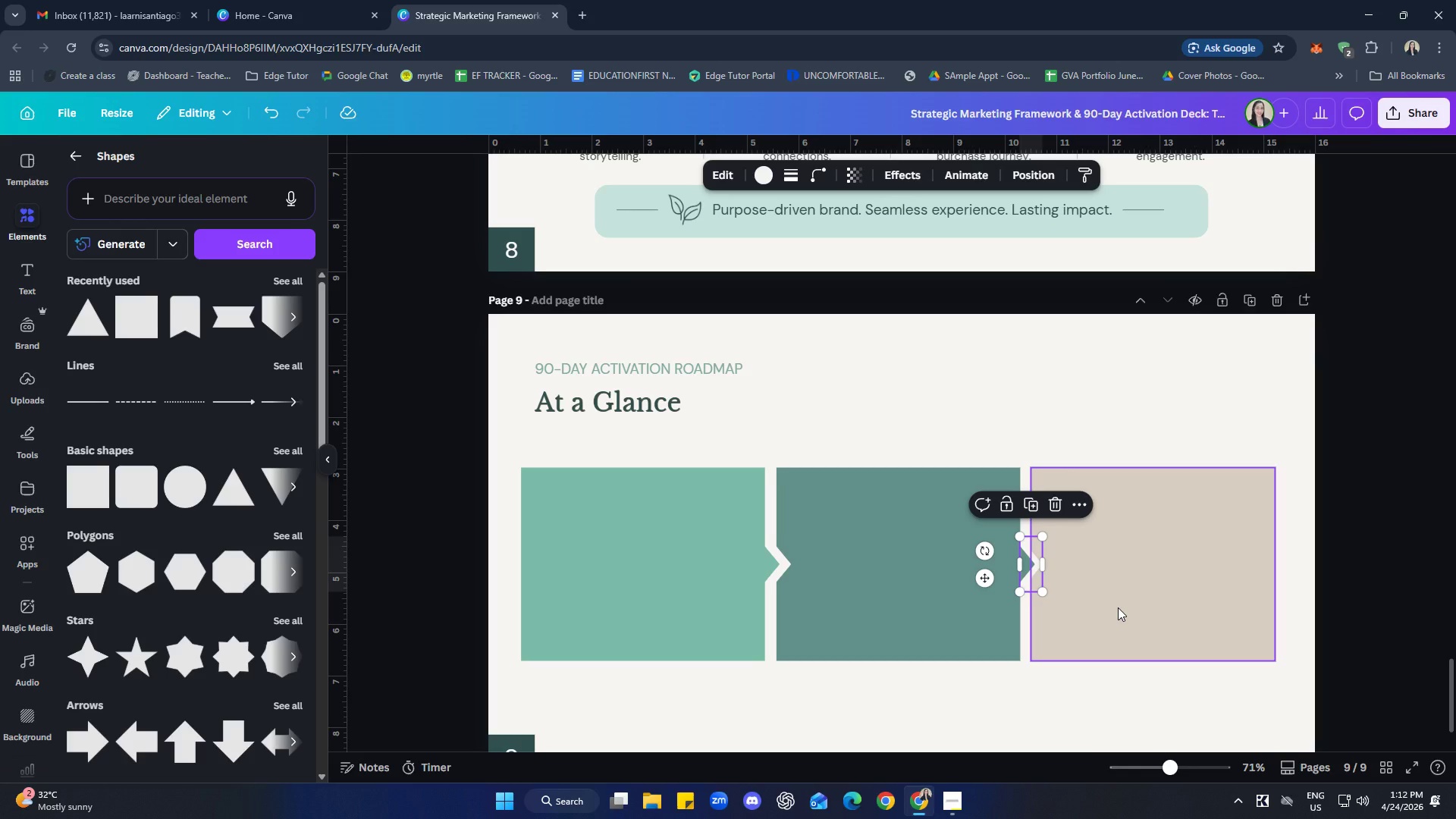 
key(ArrowUp)
 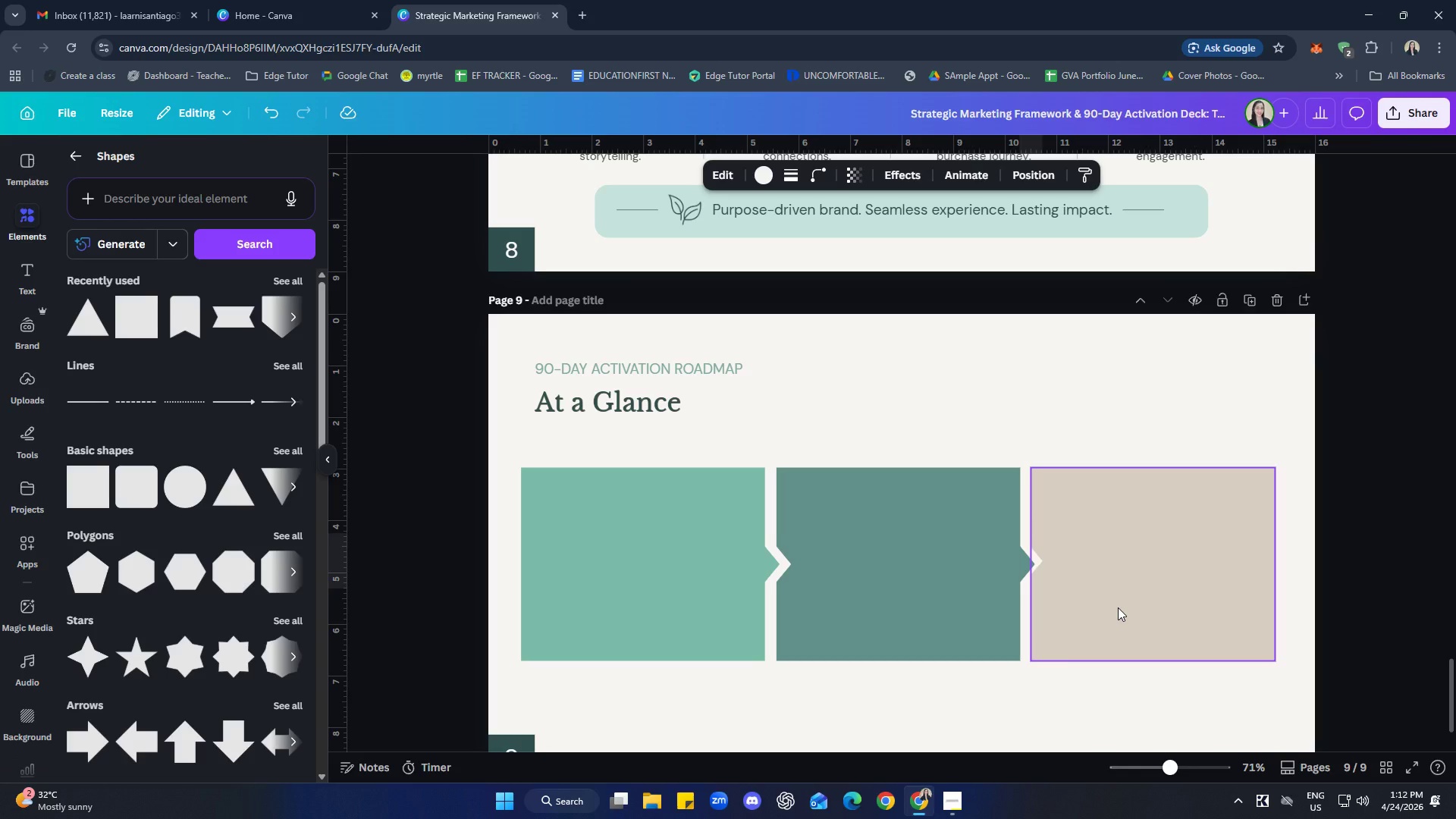 
key(ArrowRight)
 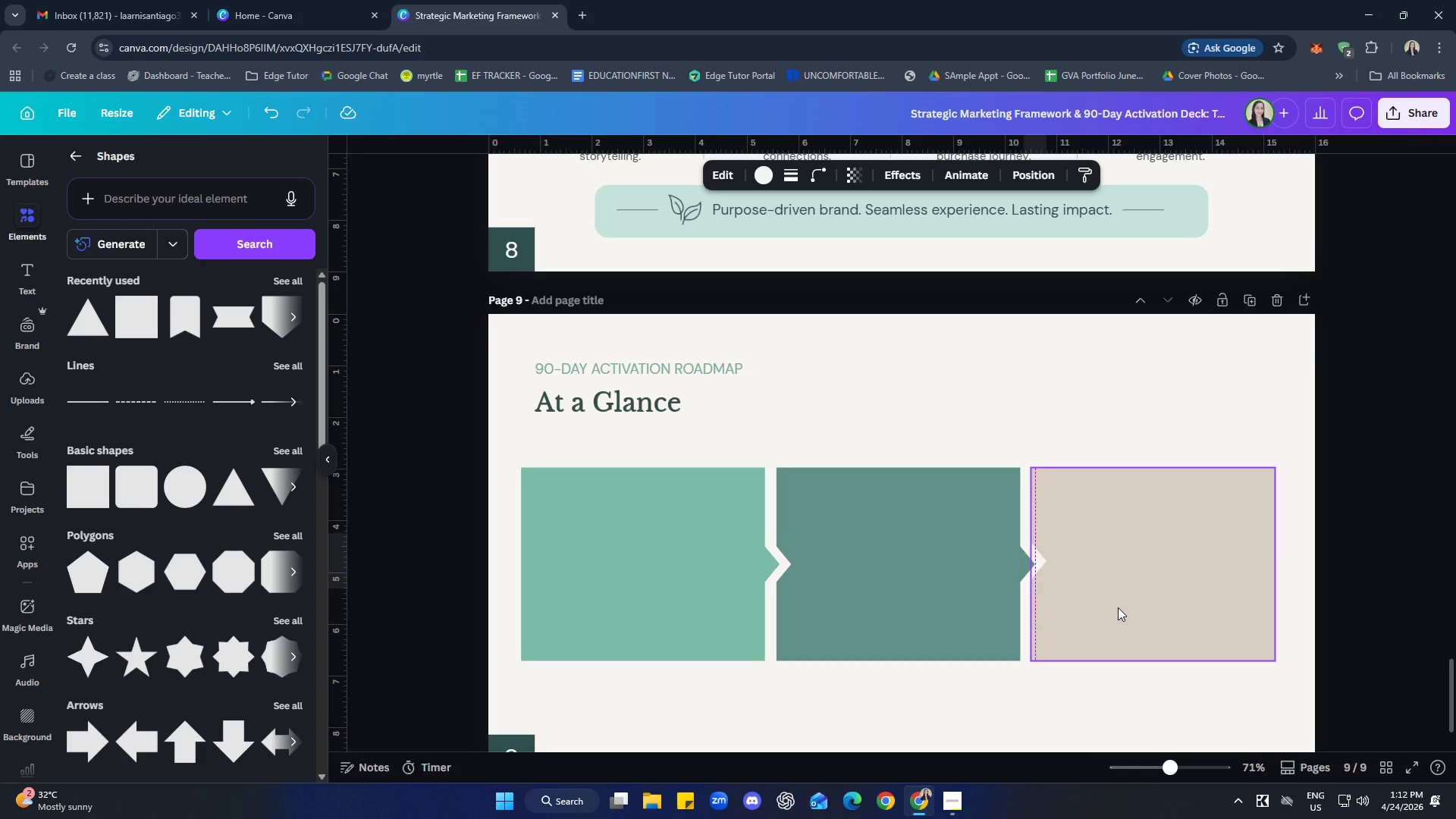 
key(ArrowLeft)
 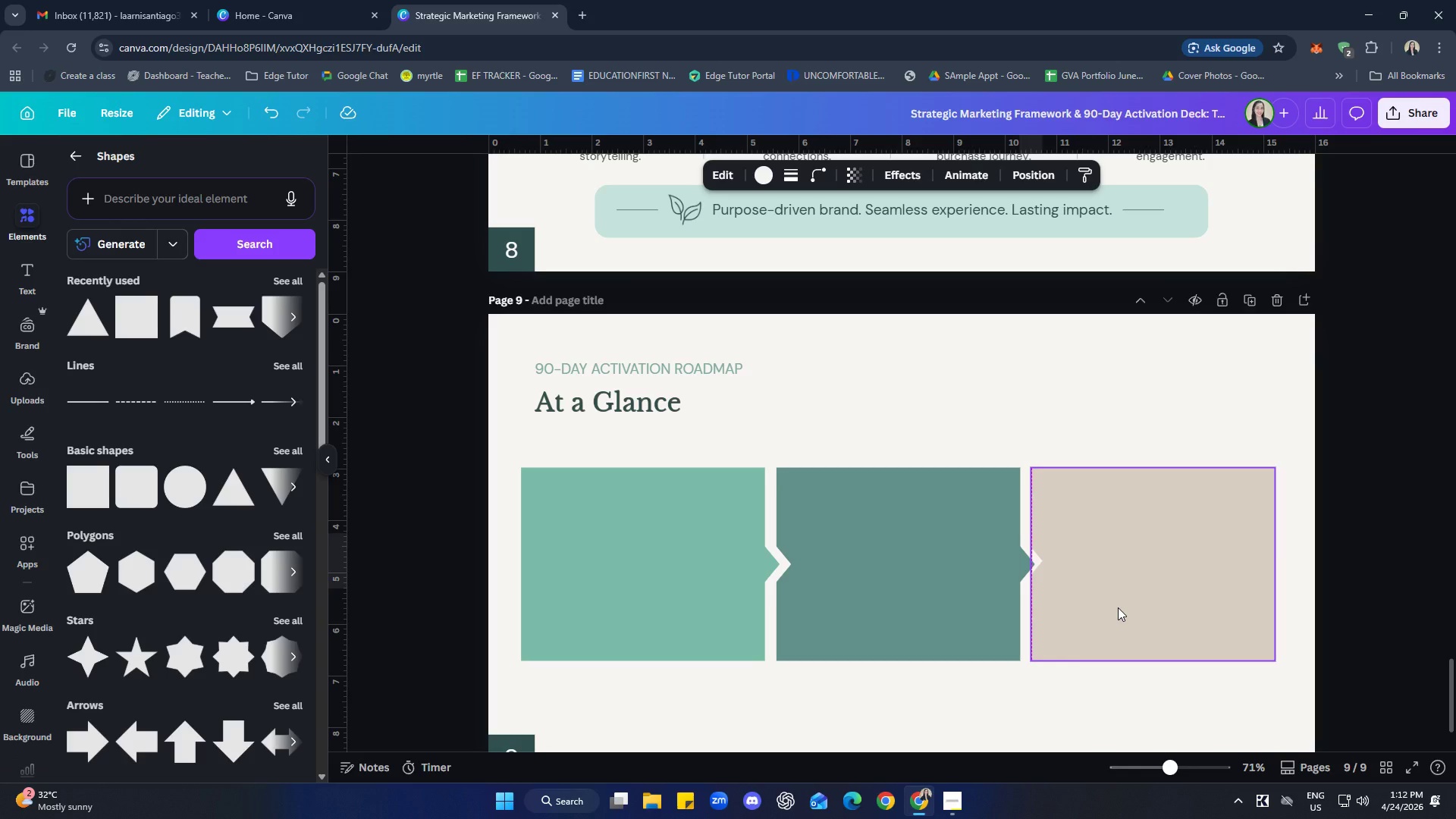 
key(ArrowDown)
 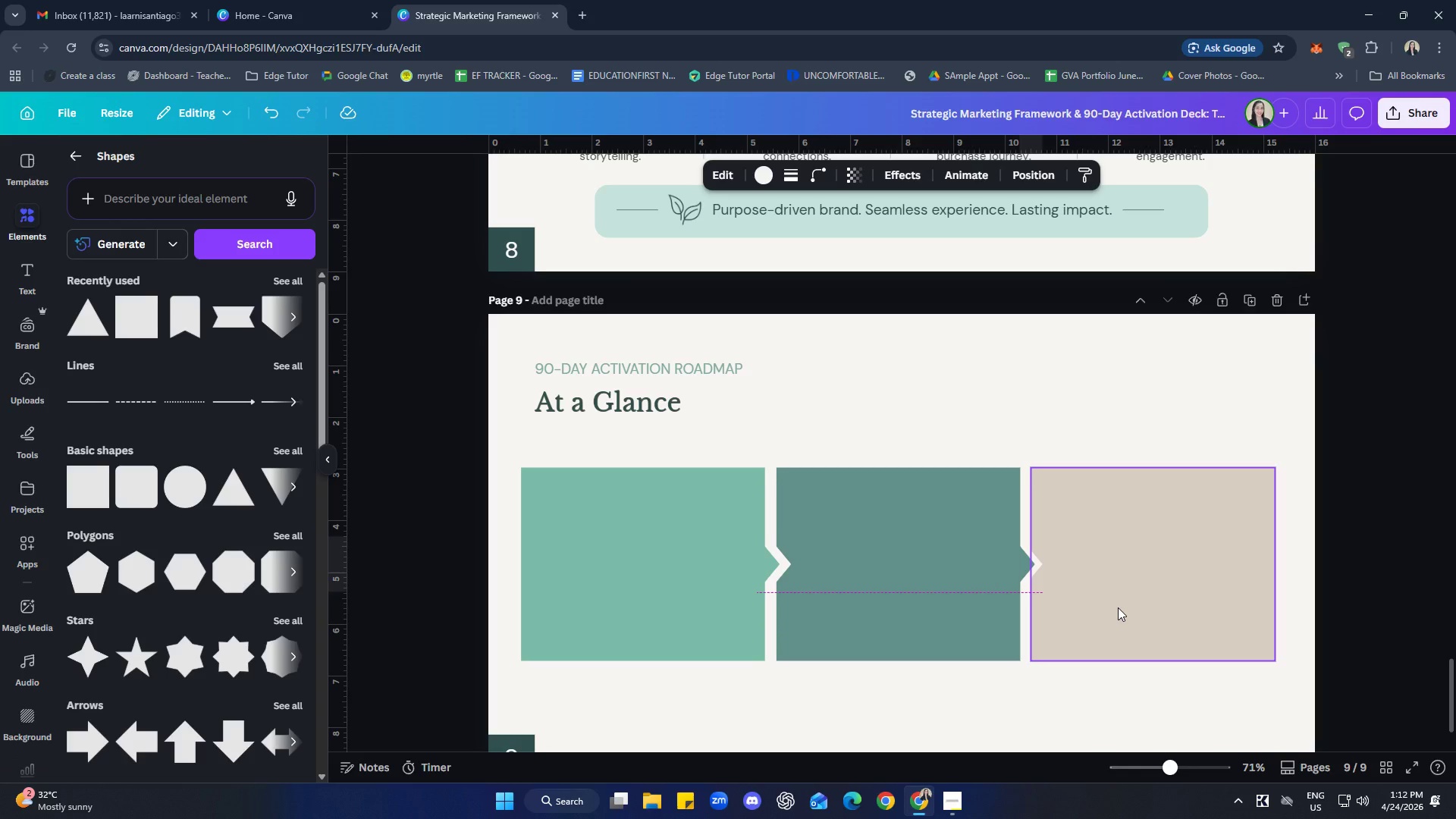 
key(ArrowUp)
 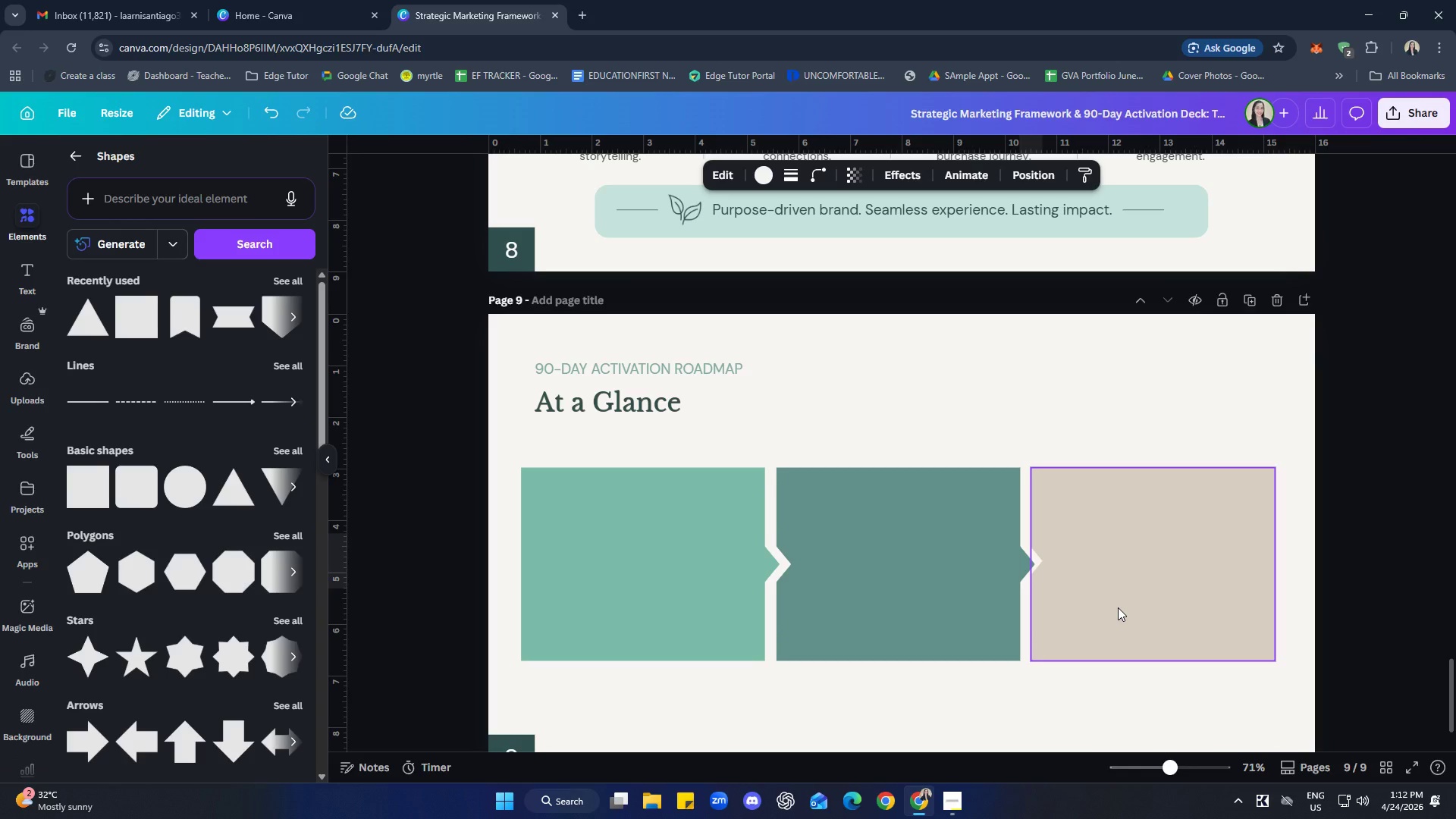 
key(ArrowDown)
 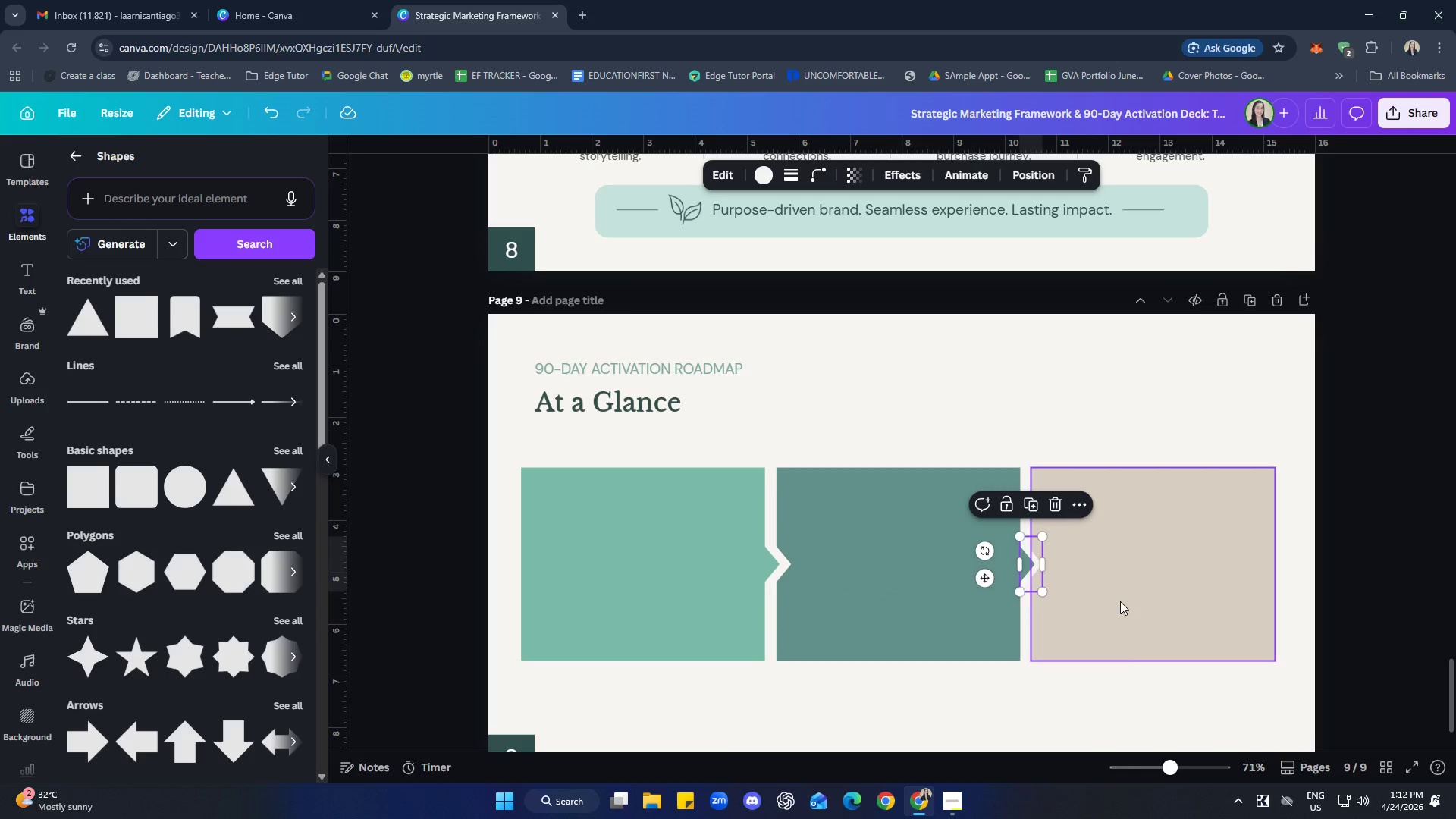 
left_click([1155, 742])
 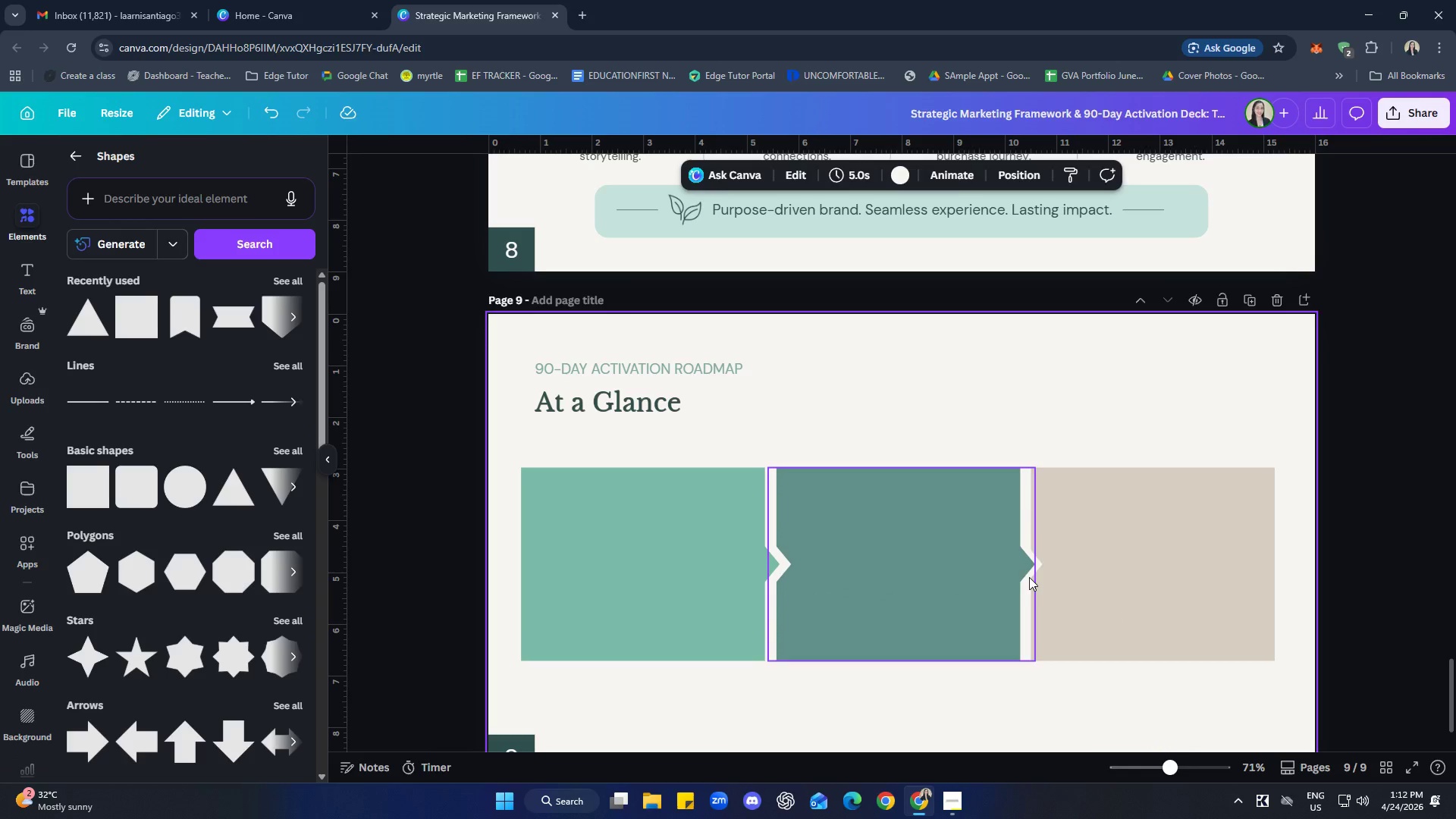 
left_click([1039, 579])
 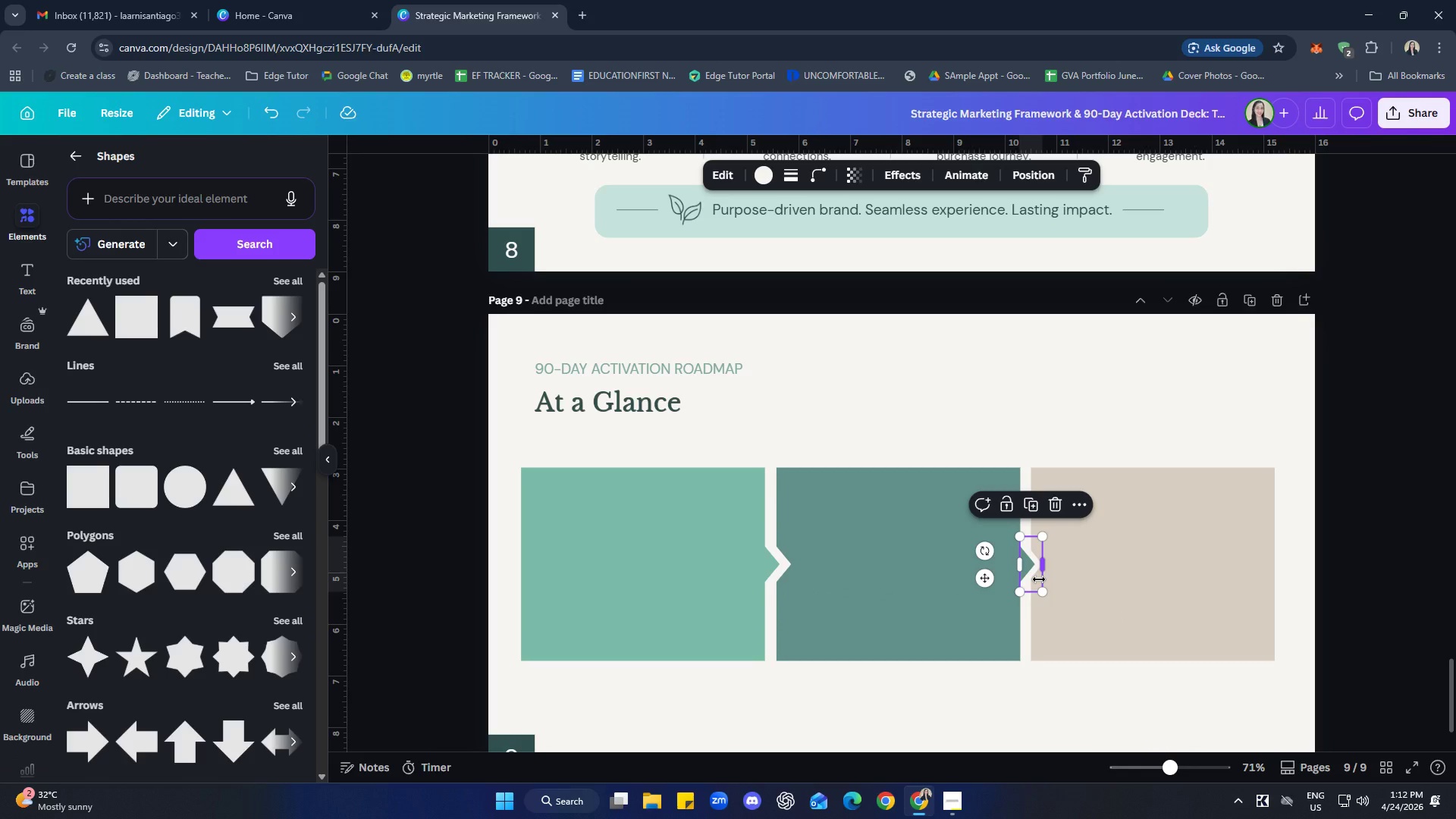 
key(ArrowRight)
 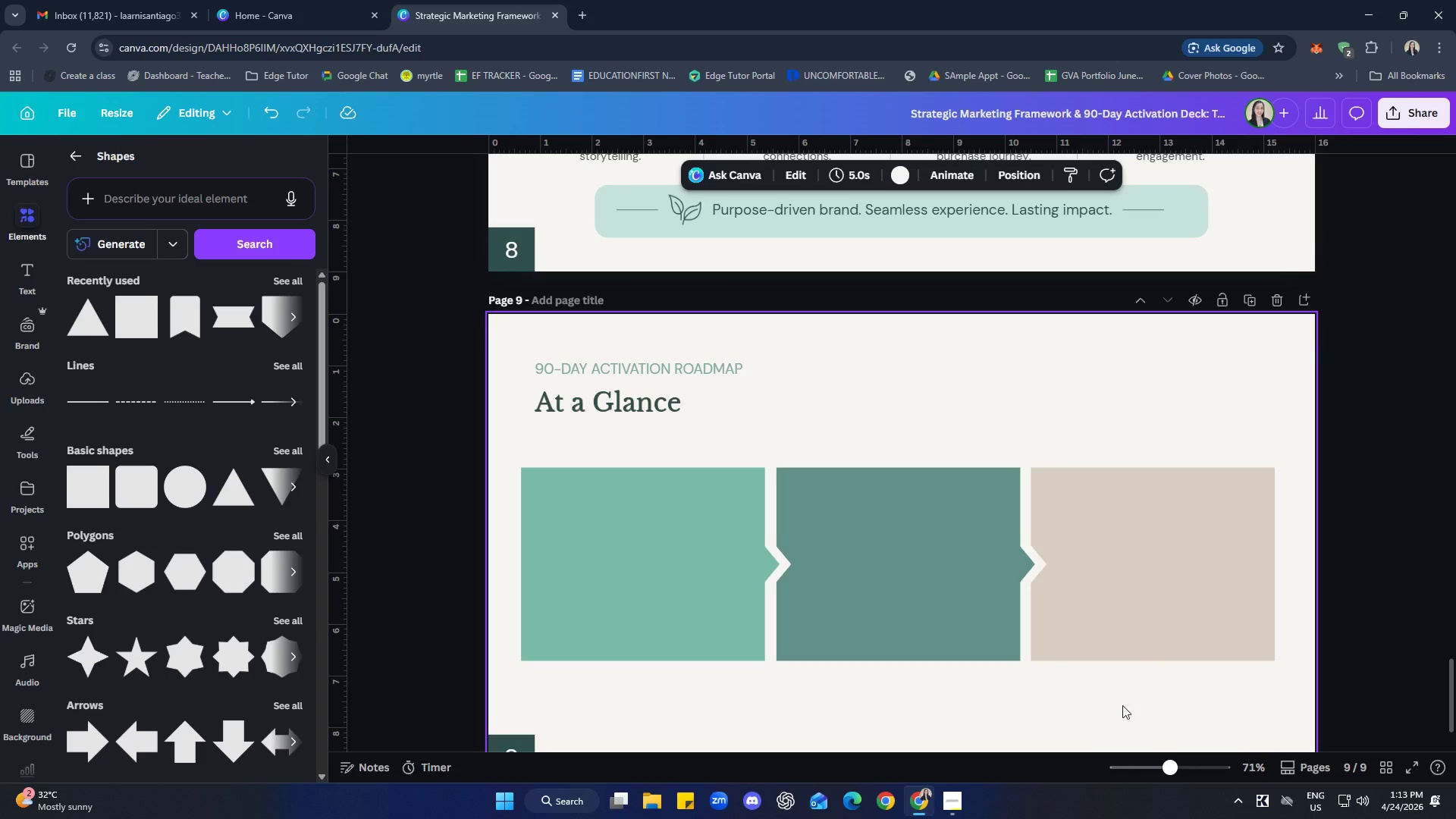 
hold_key(key=ShiftLeft, duration=1.56)
double_click([1134, 579])
 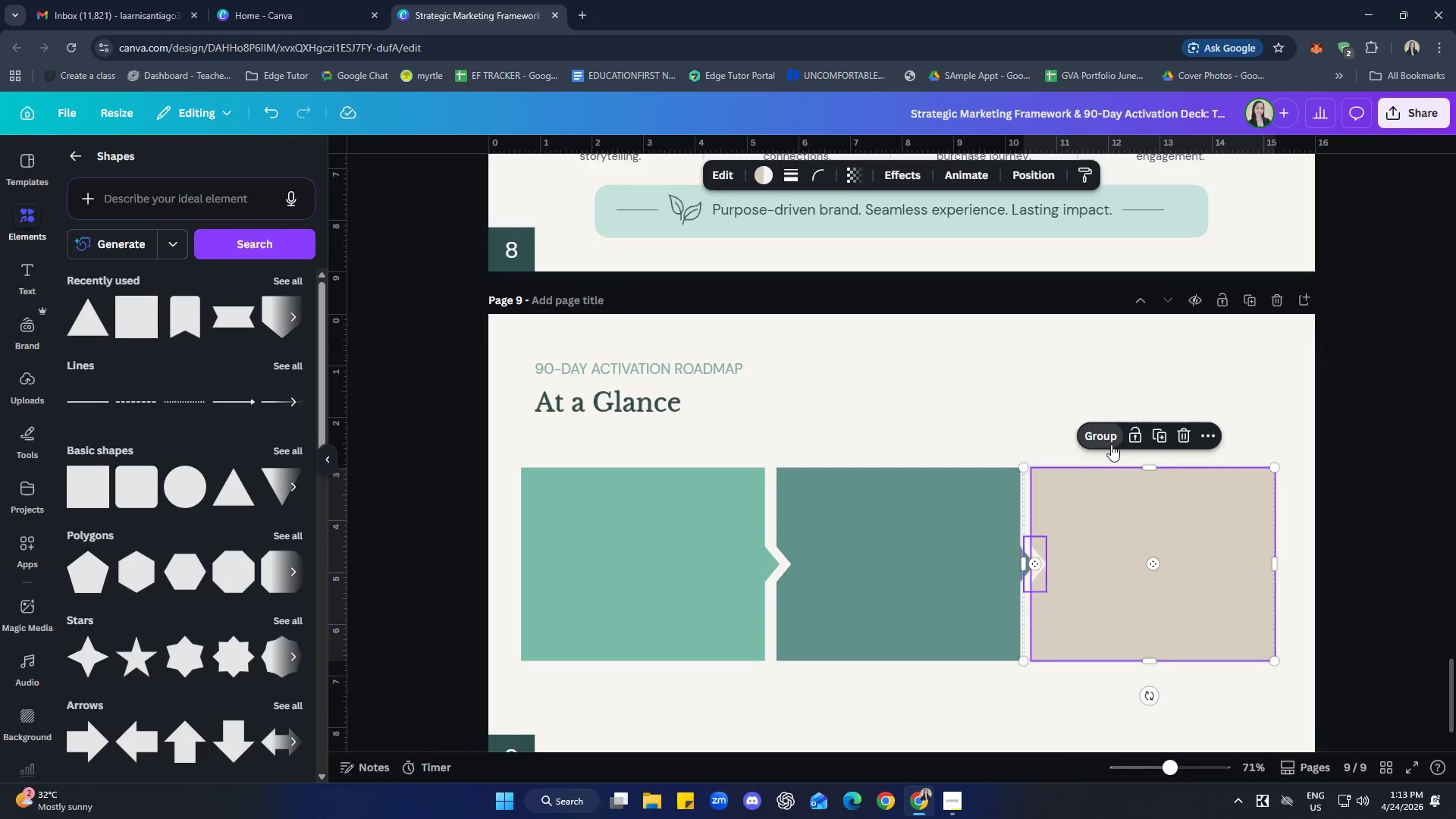 
double_click([1113, 748])
 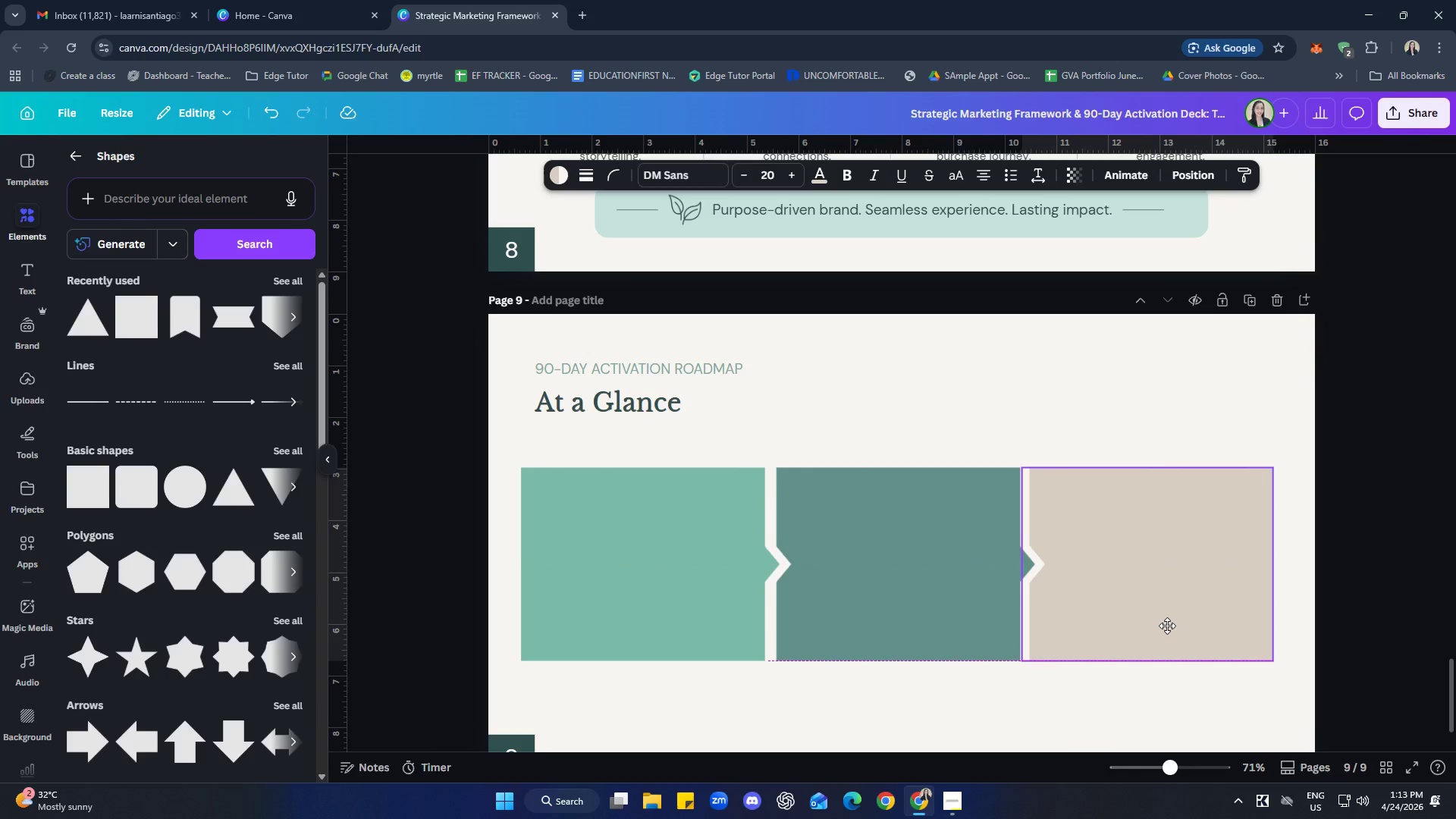 
left_click([1164, 714])
 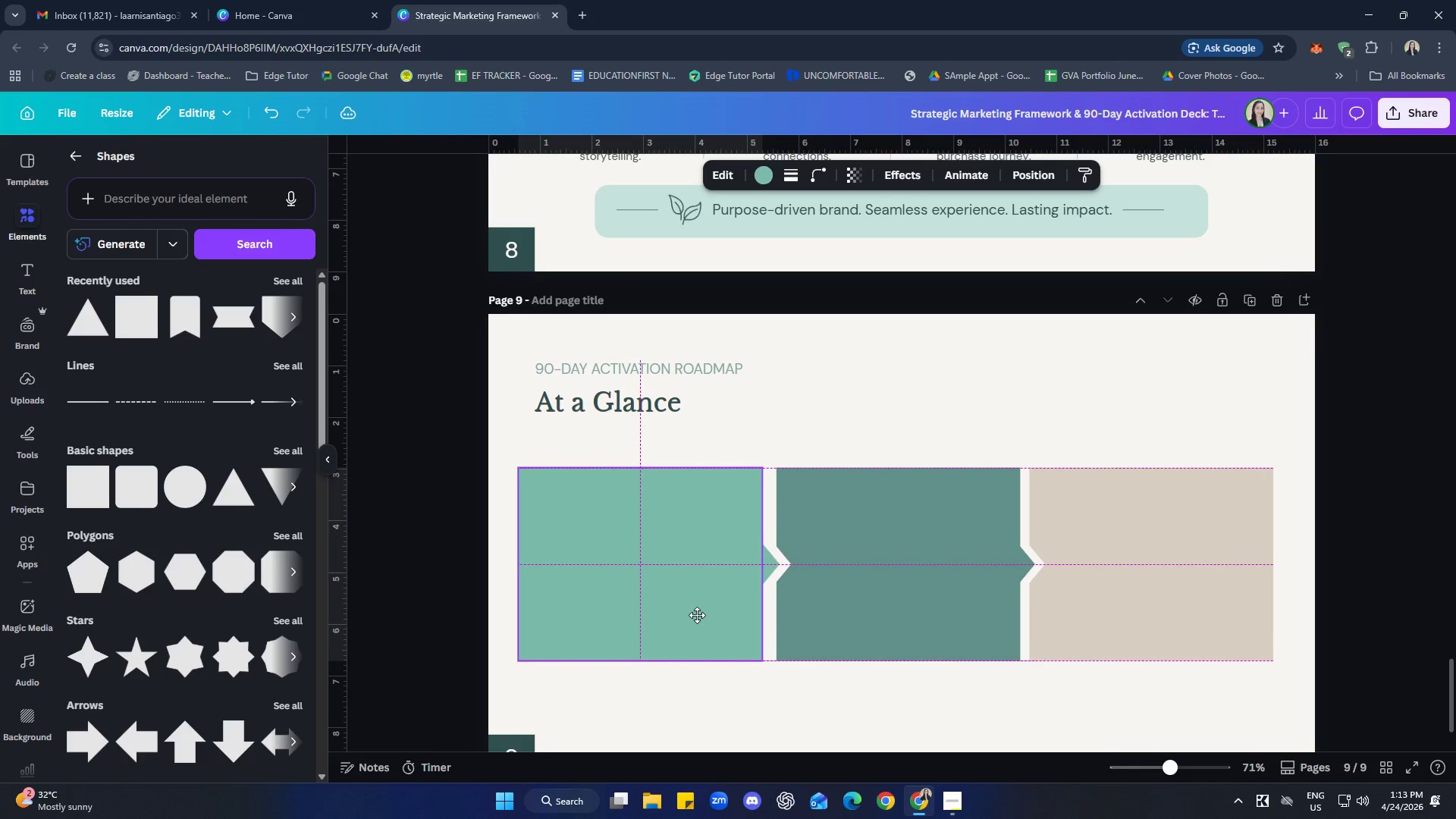 
left_click([822, 714])
 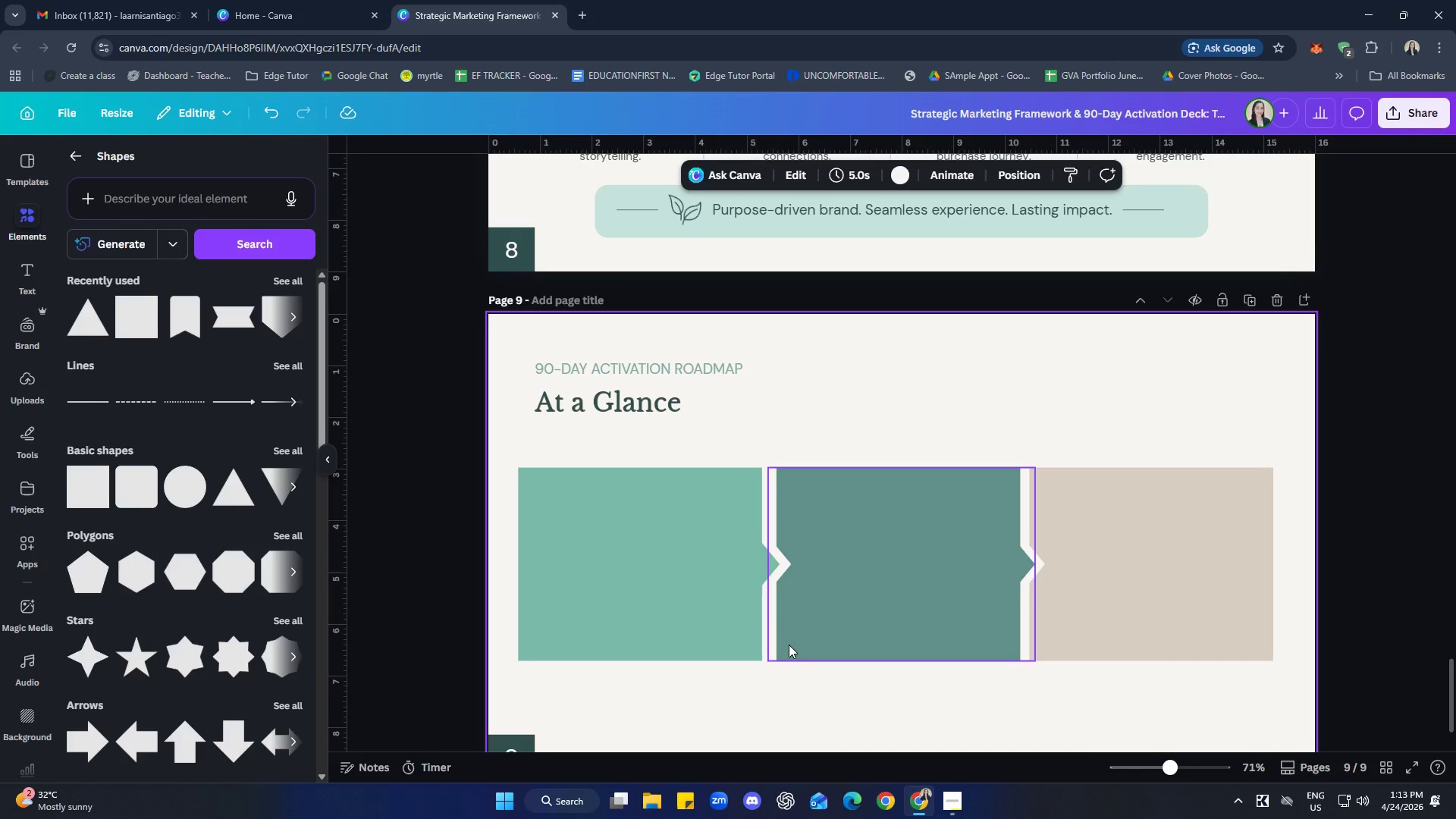 
hold_key(key=ShiftLeft, duration=1.5)
double_click([709, 578])
 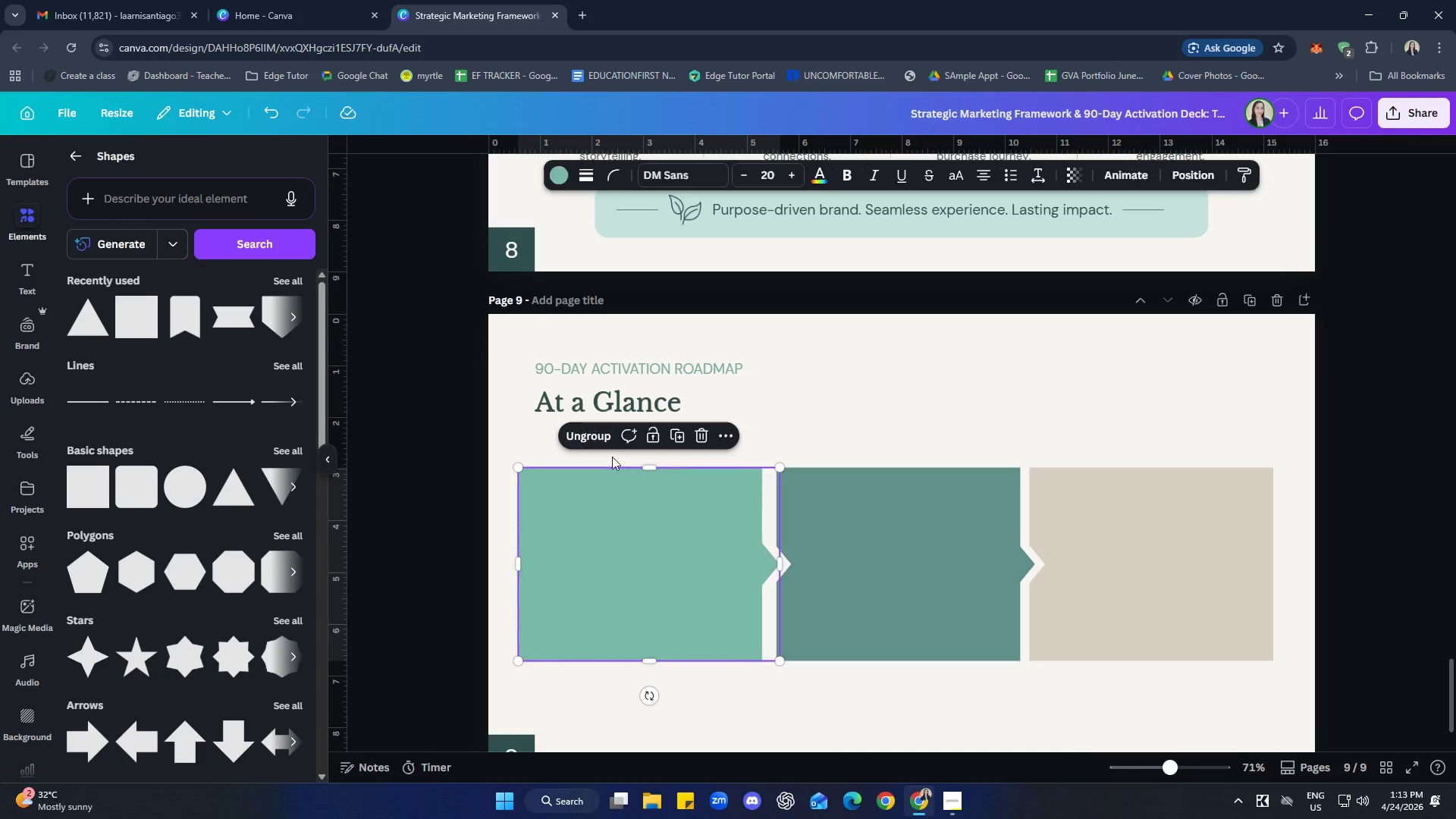 
double_click([805, 720])
 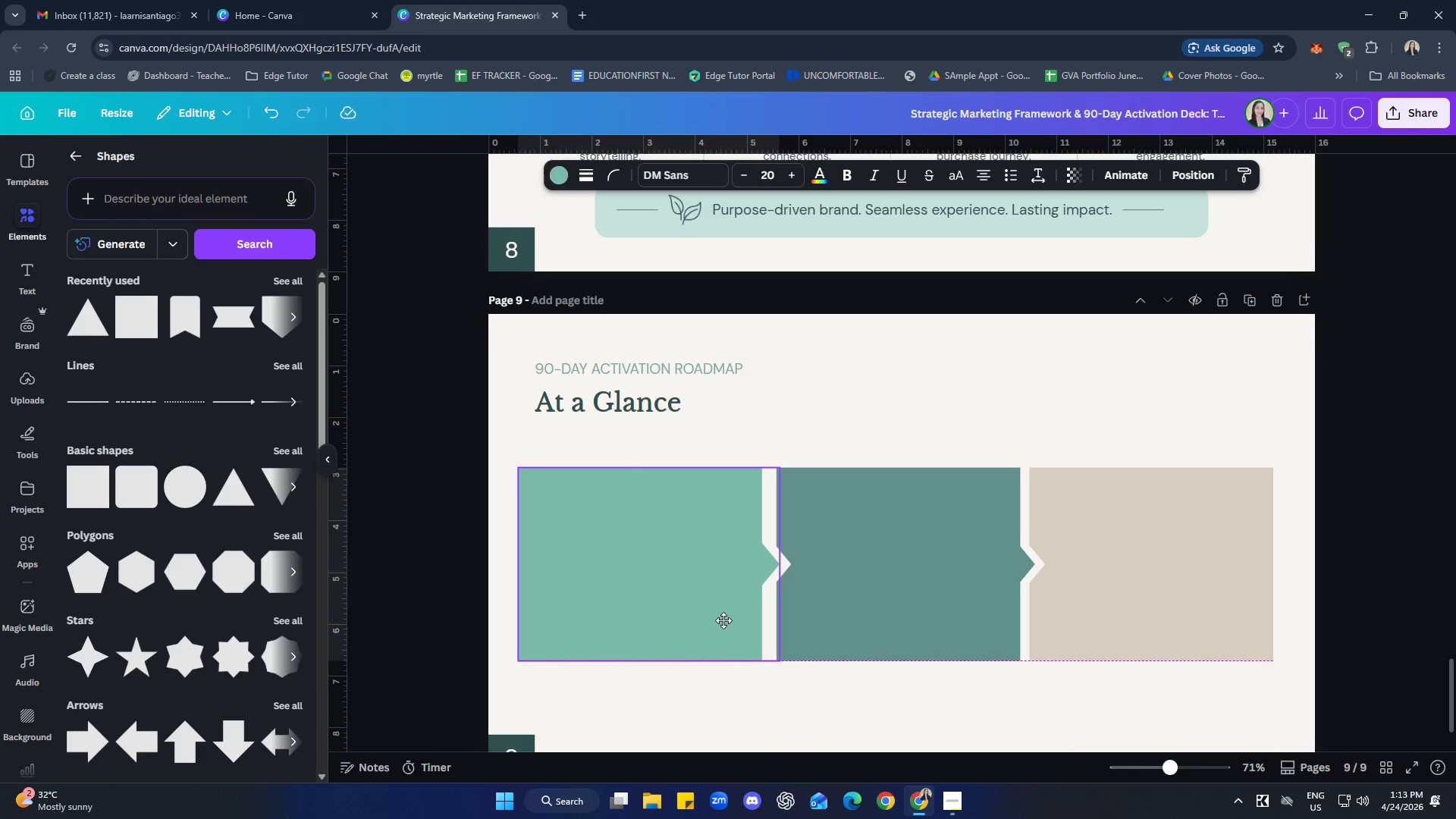 
left_click([848, 690])
 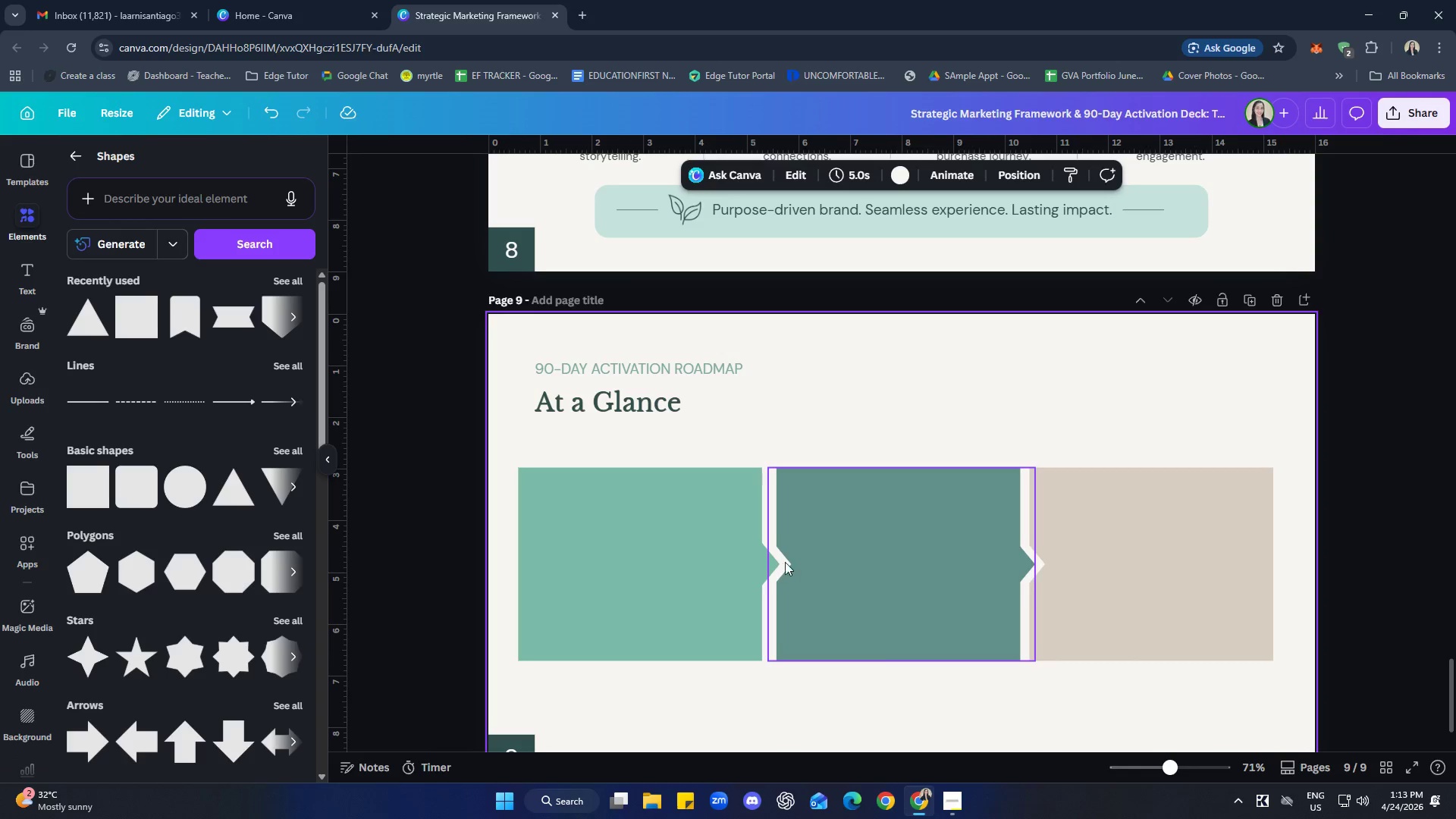 
left_click([761, 565])
 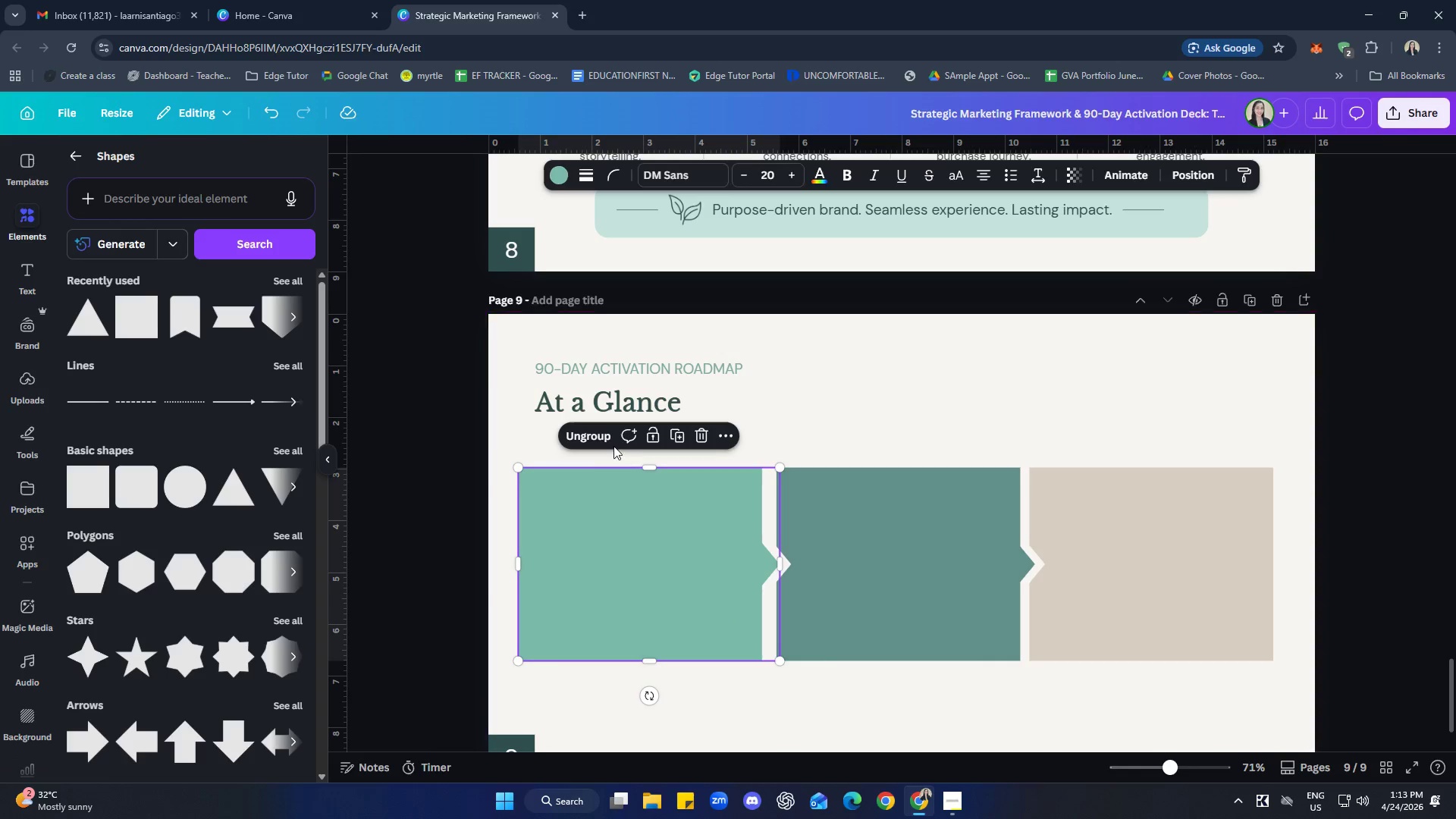 
left_click([593, 437])
 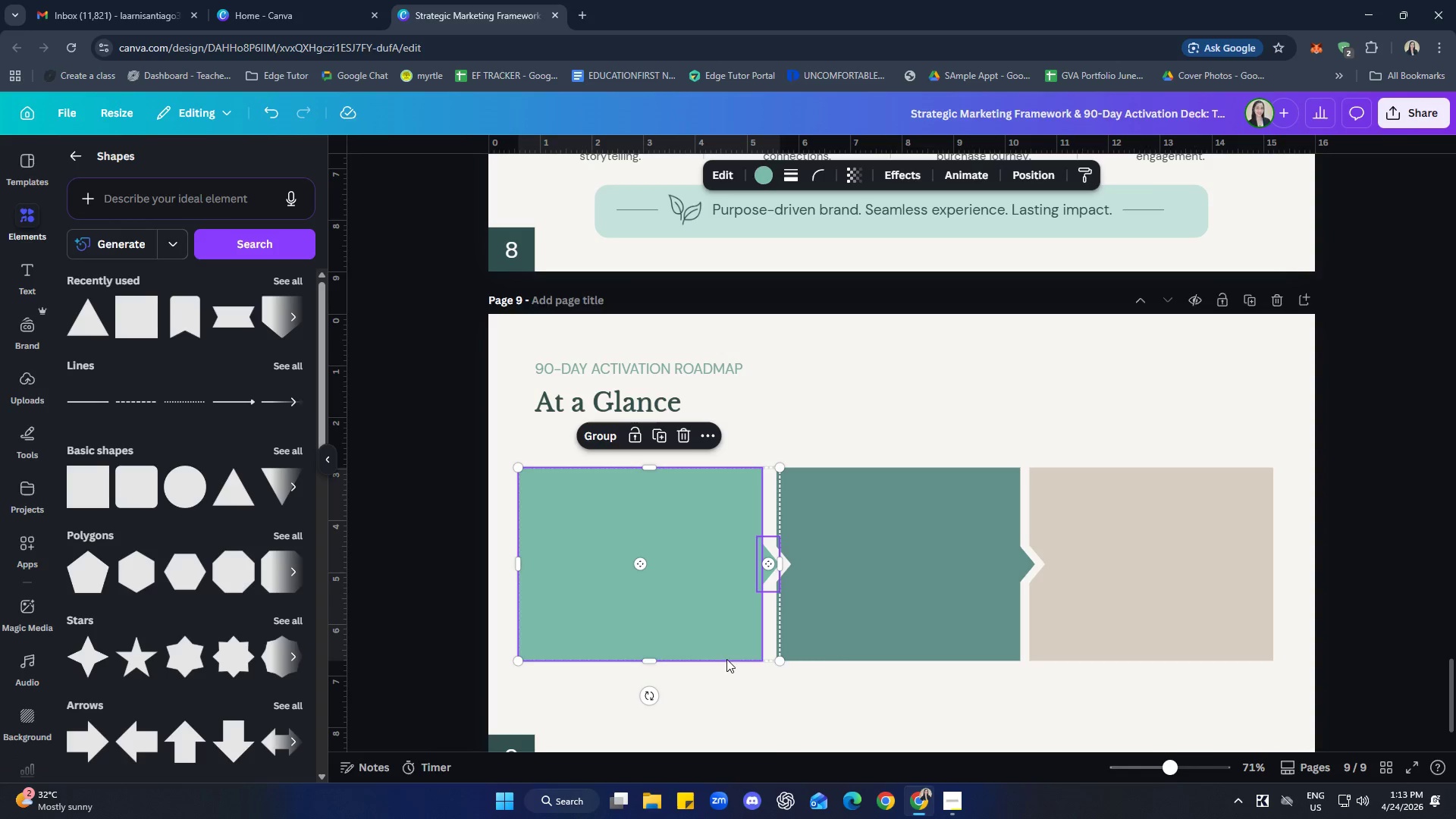 
left_click([820, 692])
 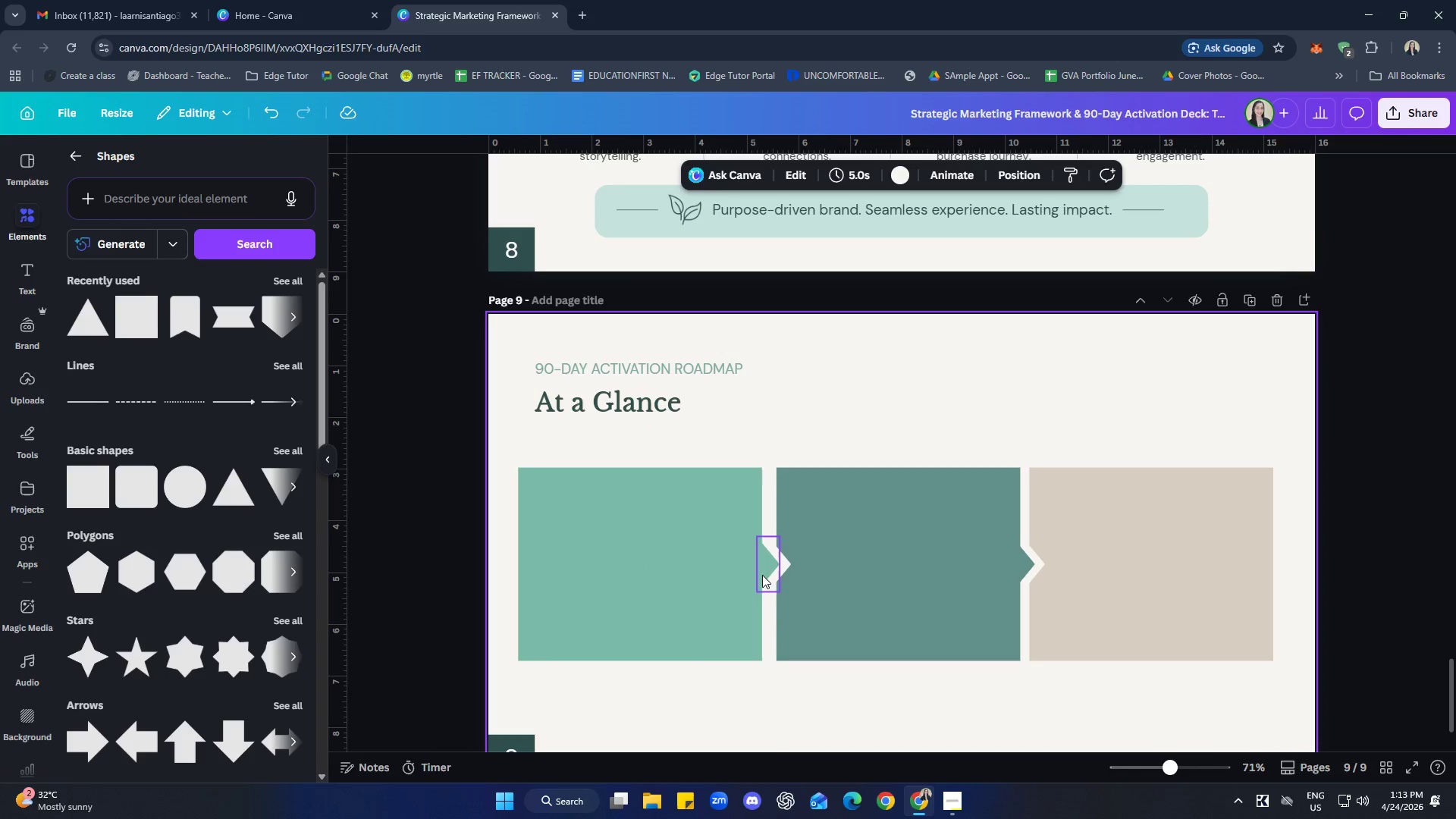 
left_click_drag(start_coordinate=[766, 571], to_coordinate=[761, 571])
 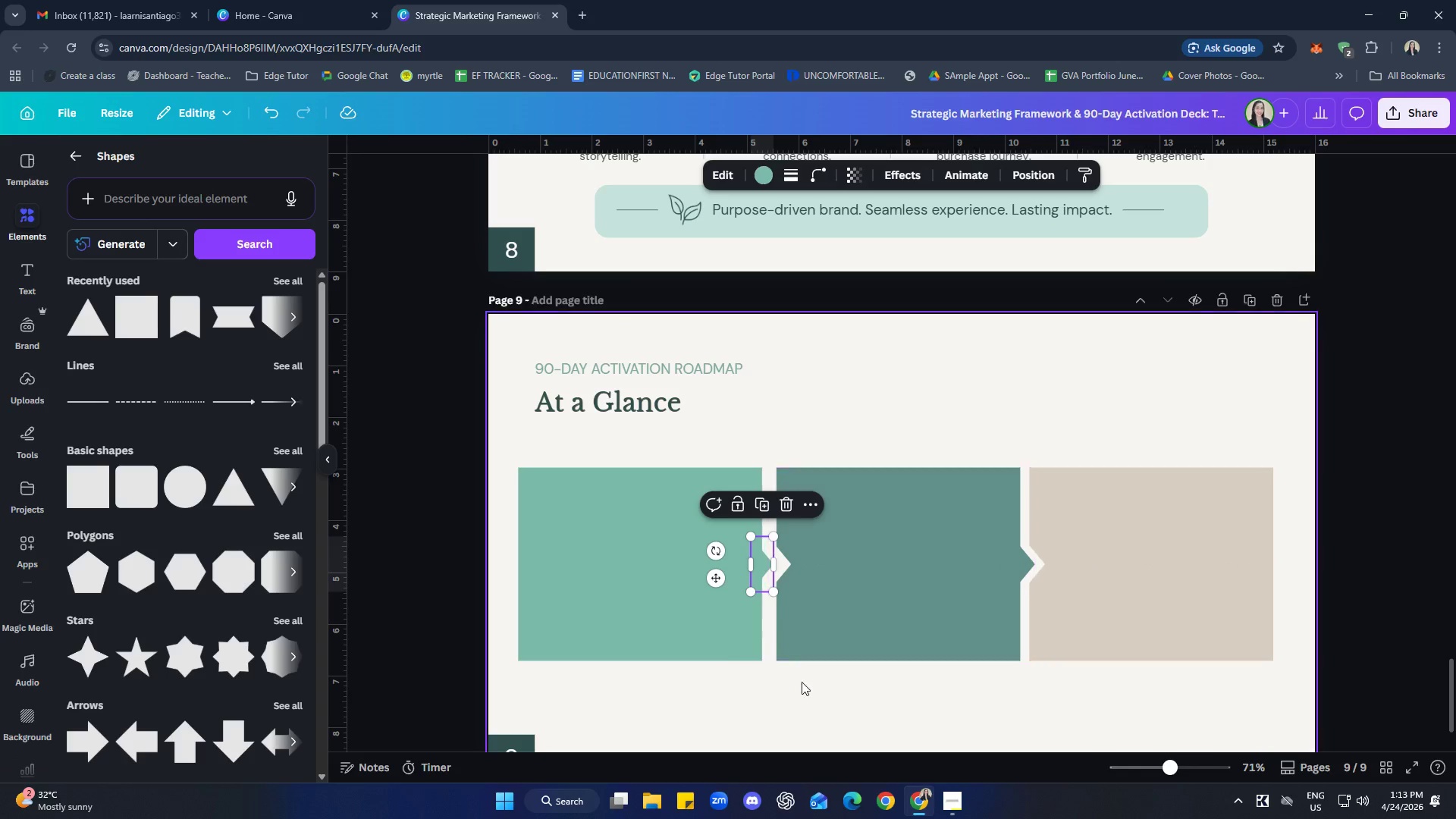 
left_click([802, 685])
 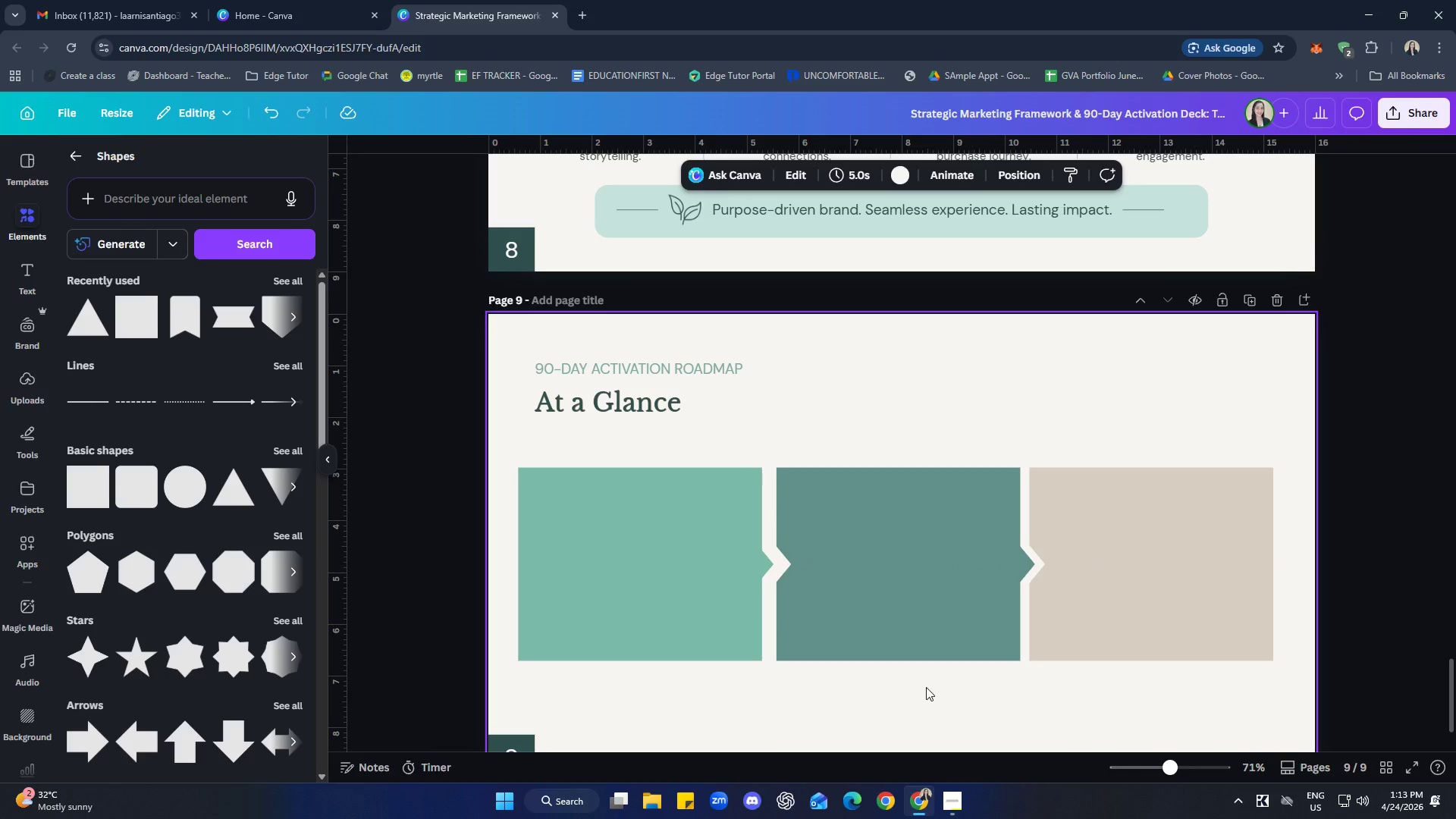 
left_click([997, 580])
 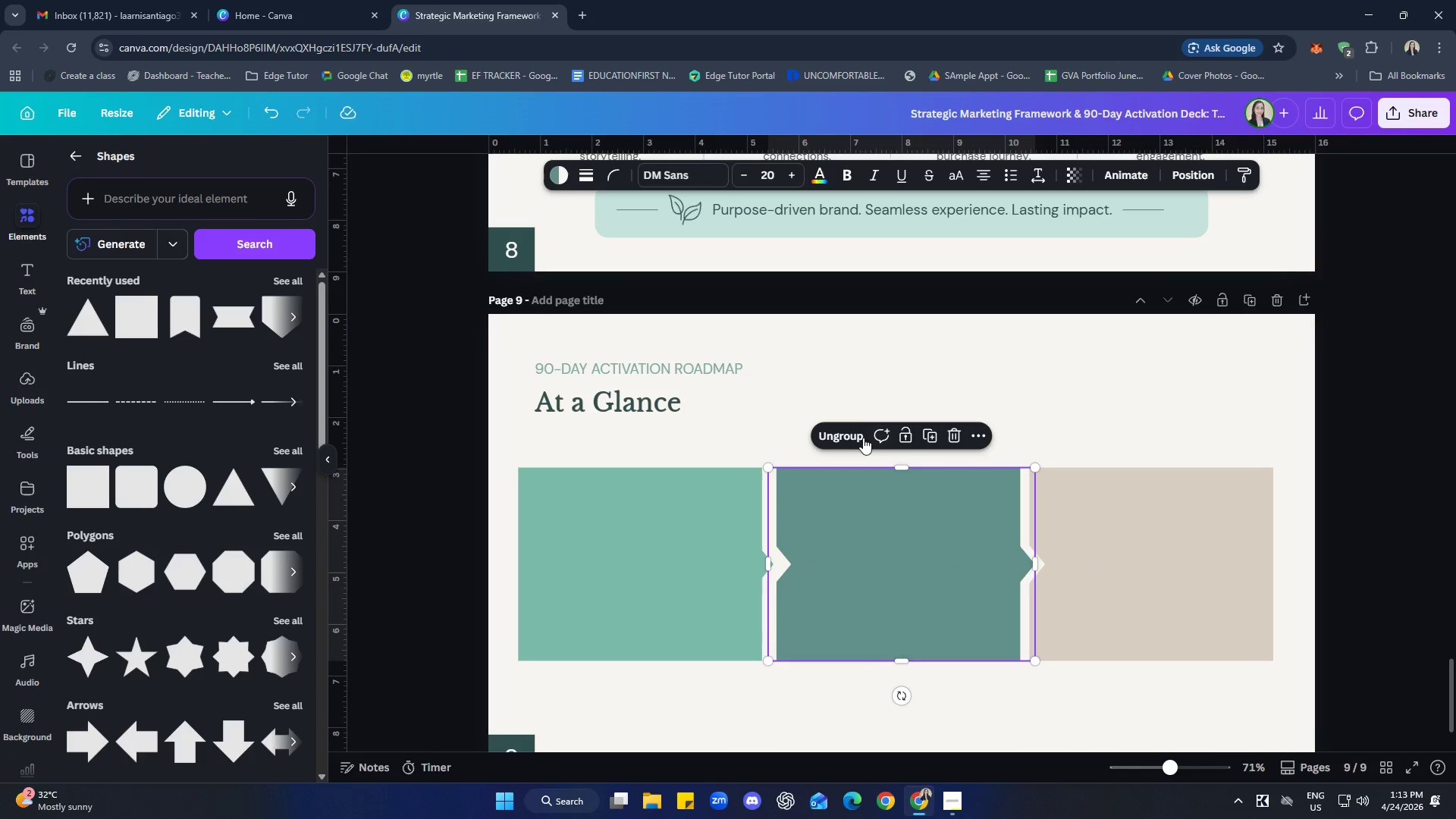 
left_click([849, 431])
 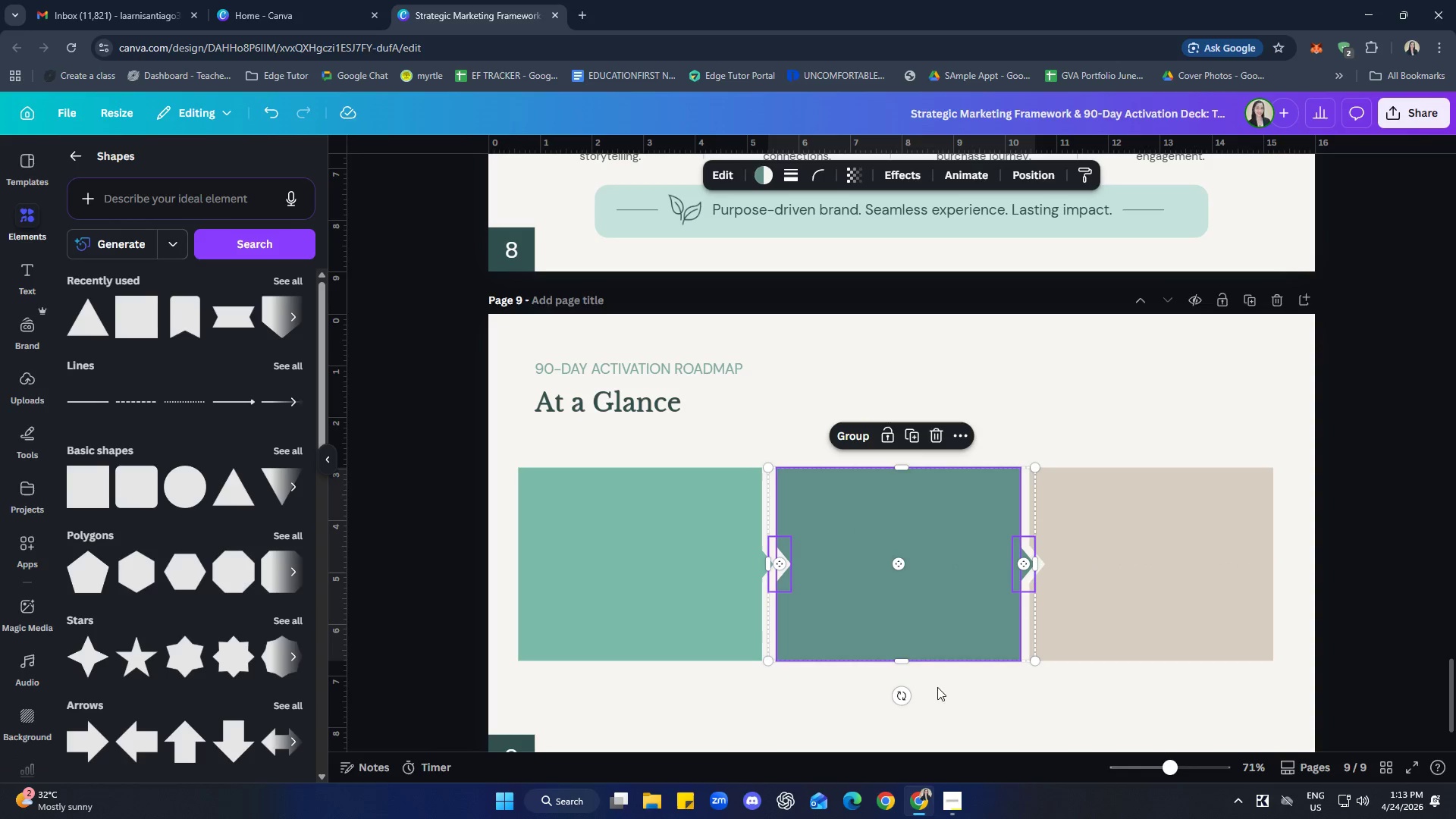 
left_click([956, 723])
 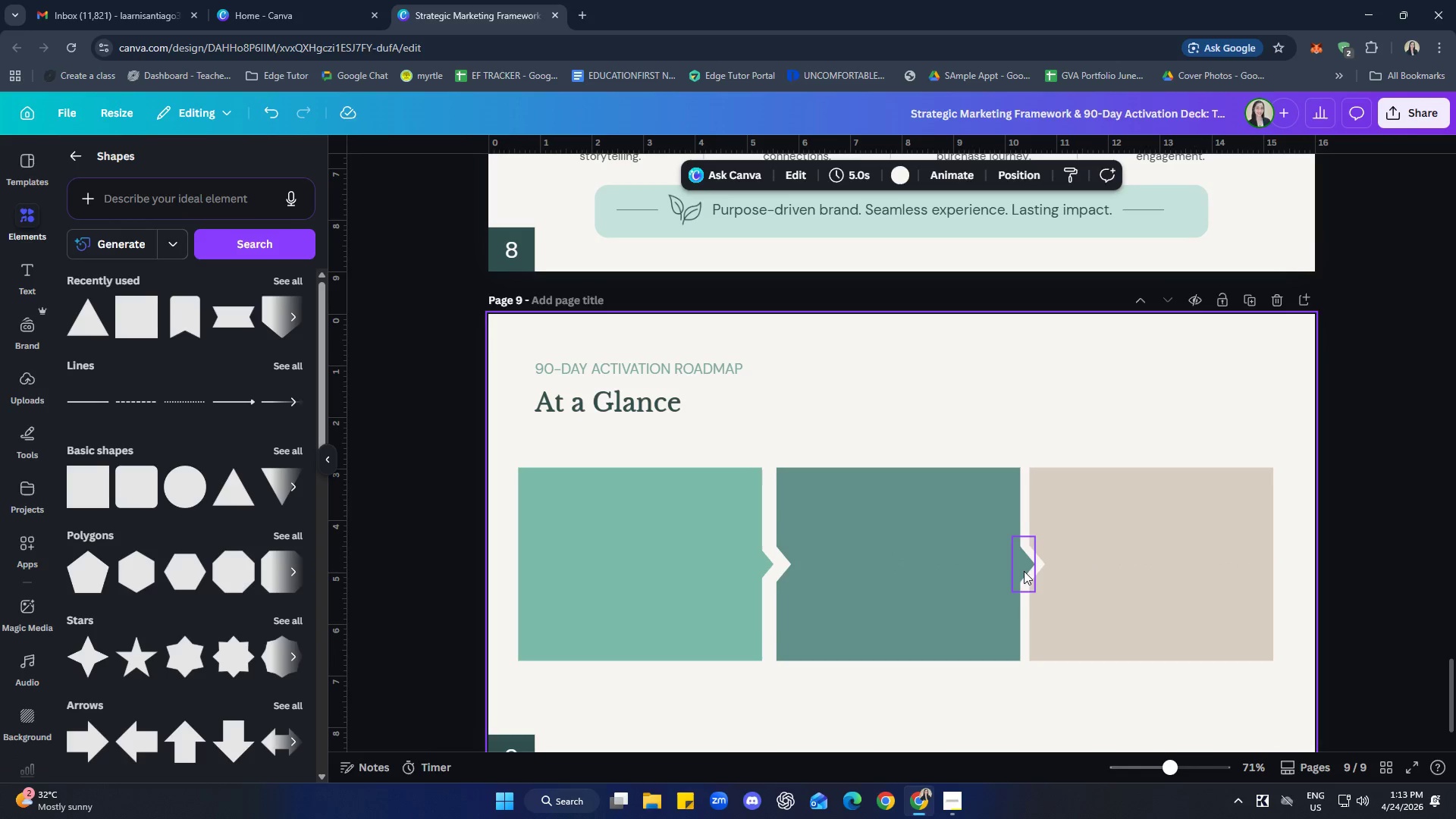 
left_click([1025, 566])
 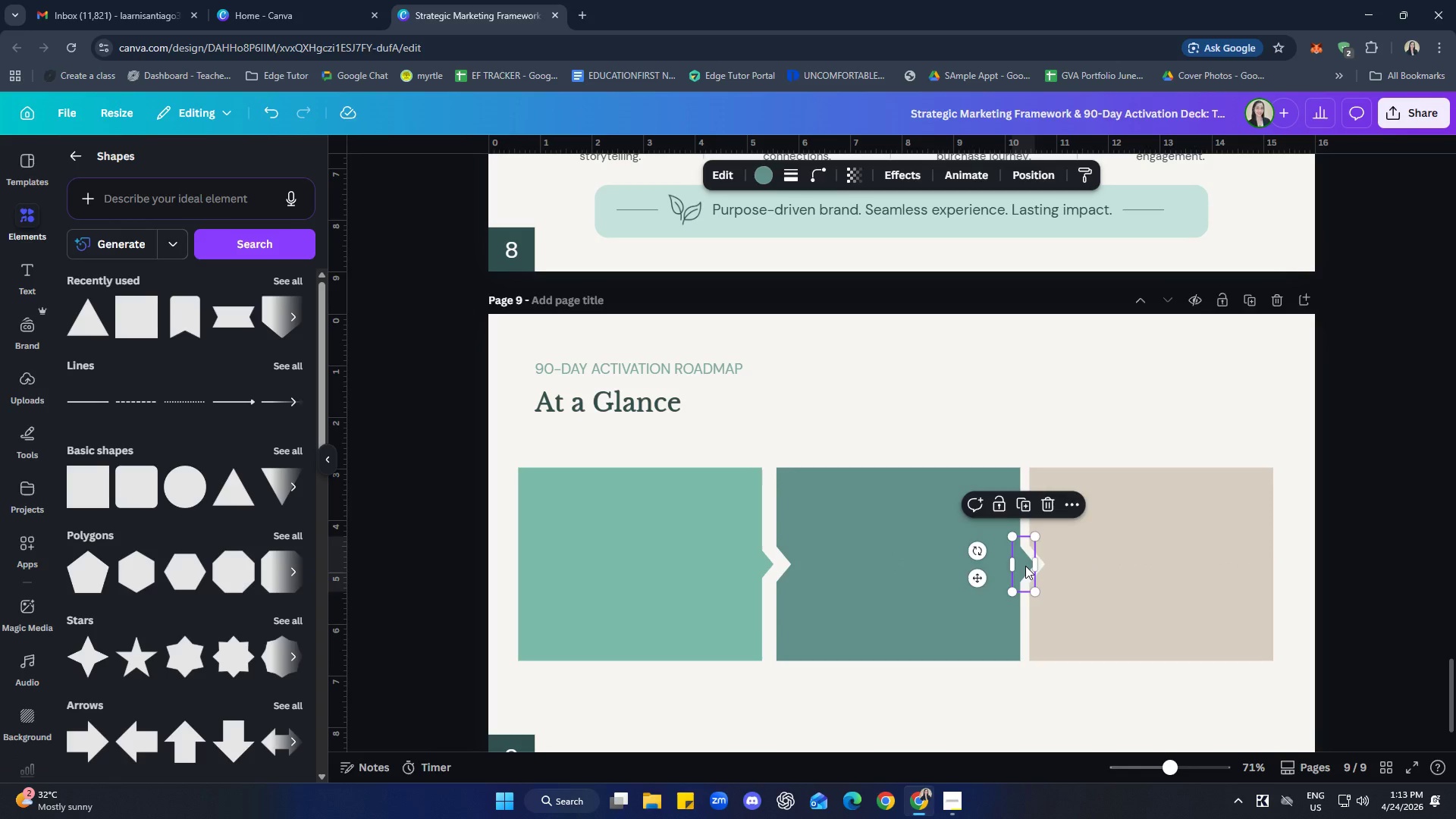 
key(ArrowLeft)
 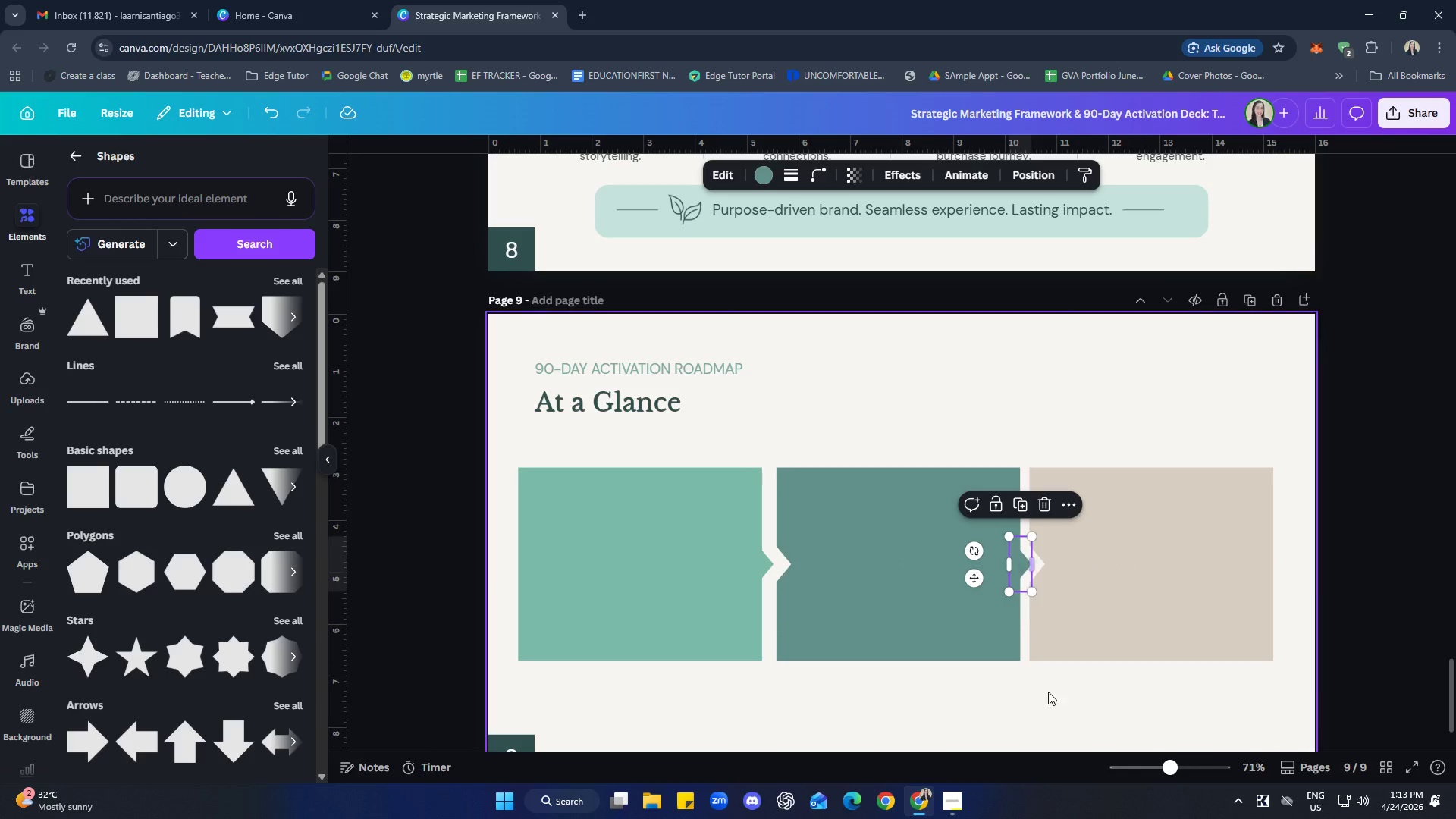 
left_click([1056, 720])
 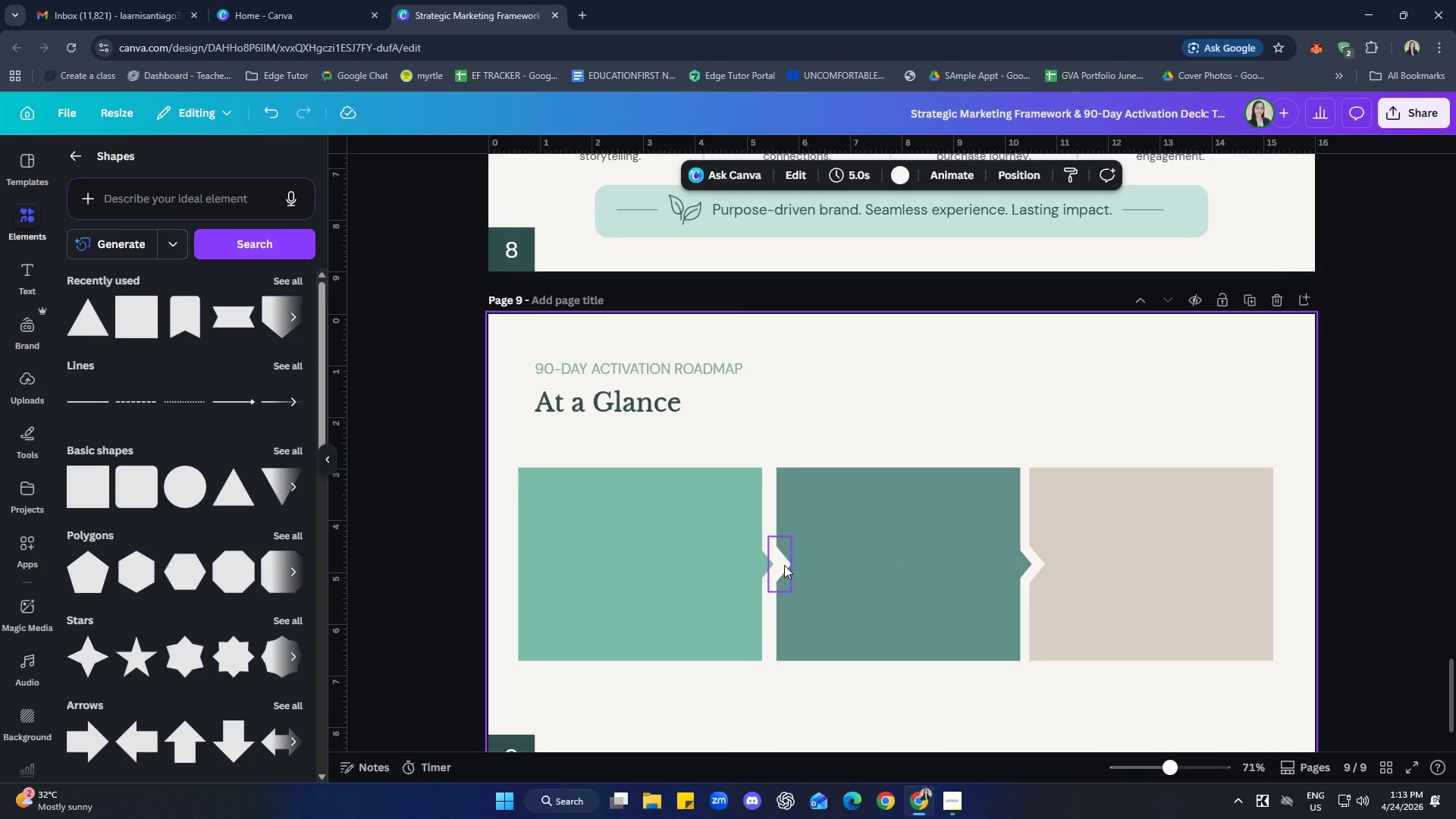 
left_click([764, 570])
 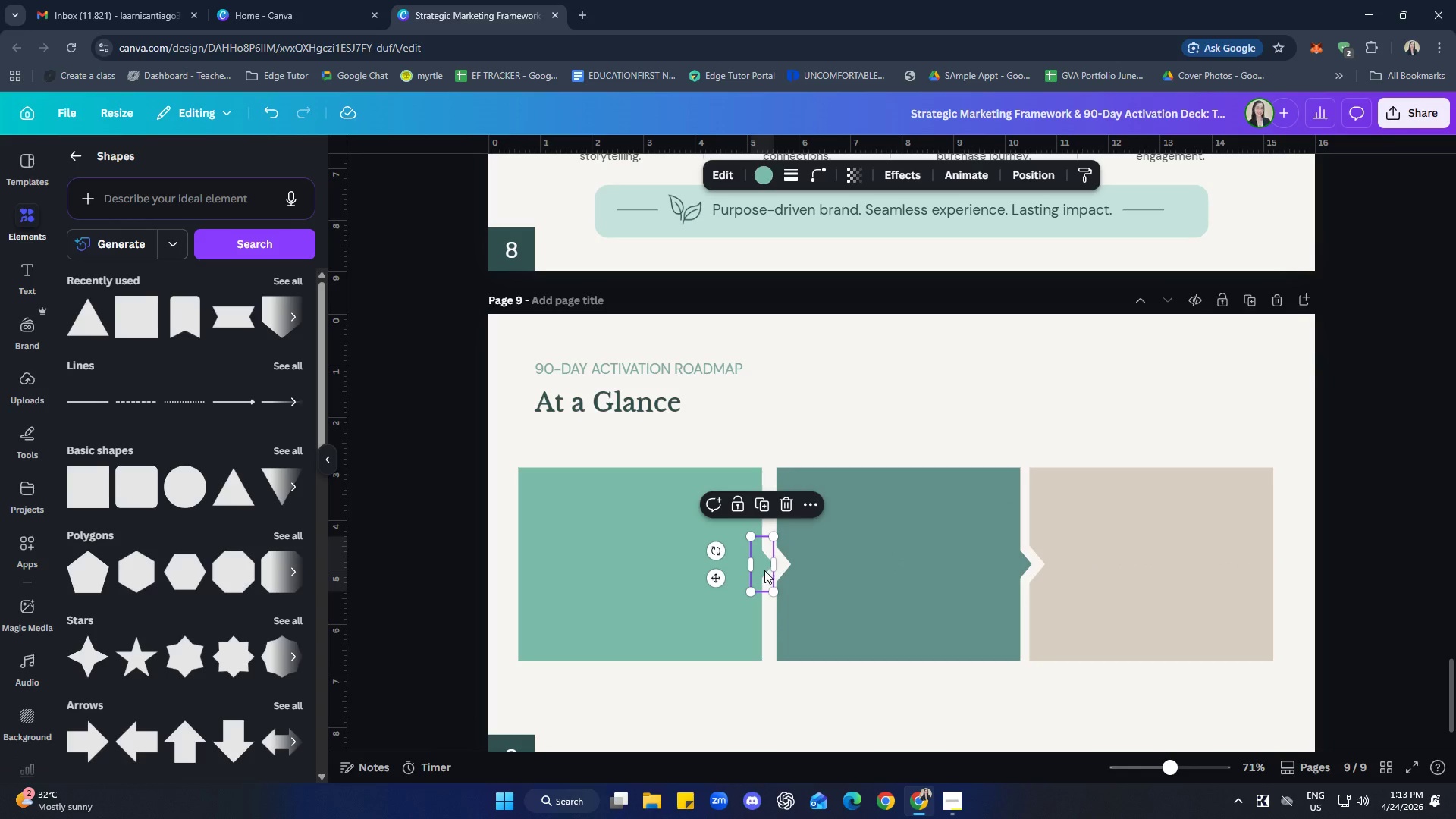 
hold_key(key=ShiftLeft, duration=0.72)
double_click([684, 582])
 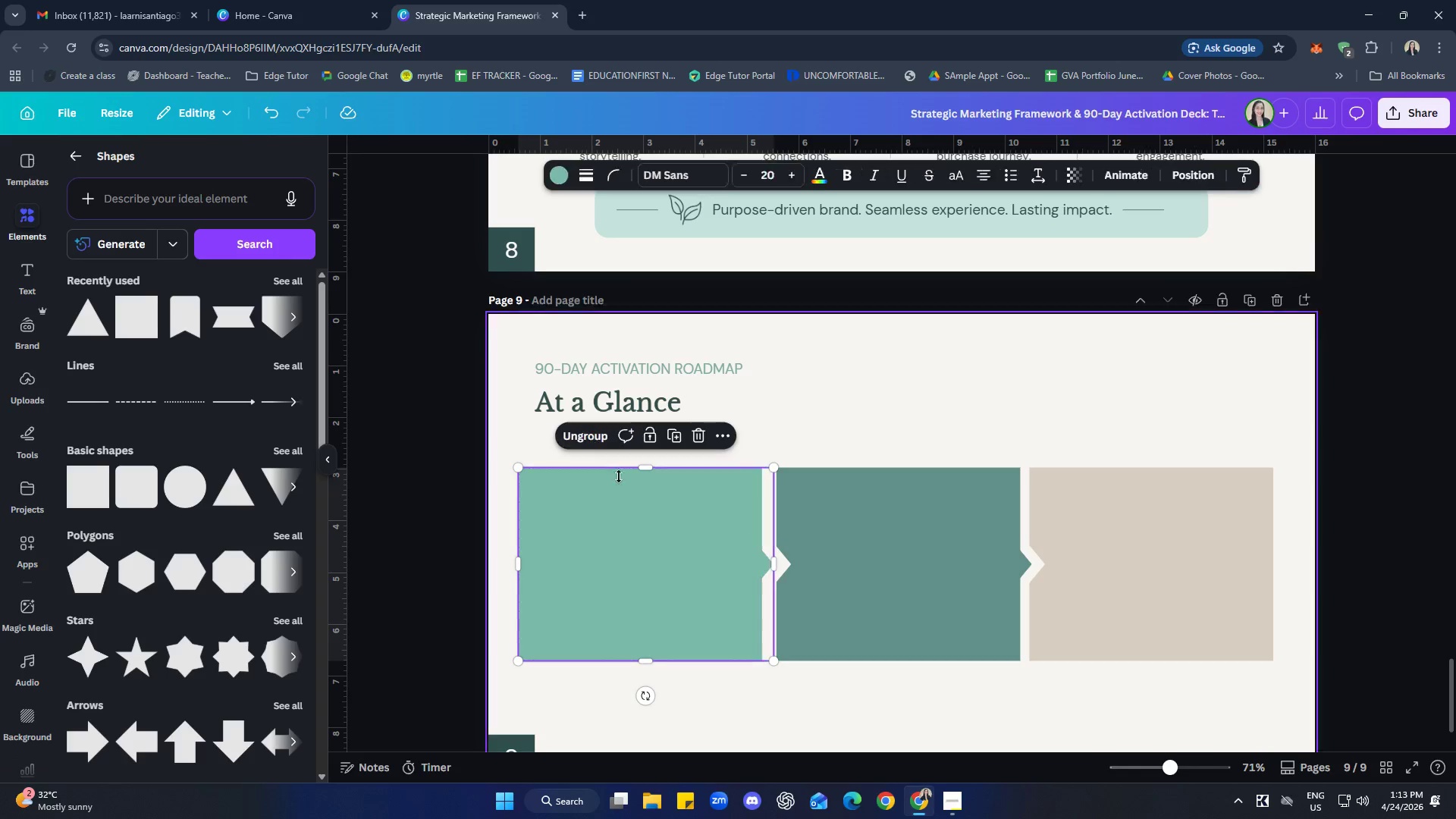 
double_click([730, 784])
 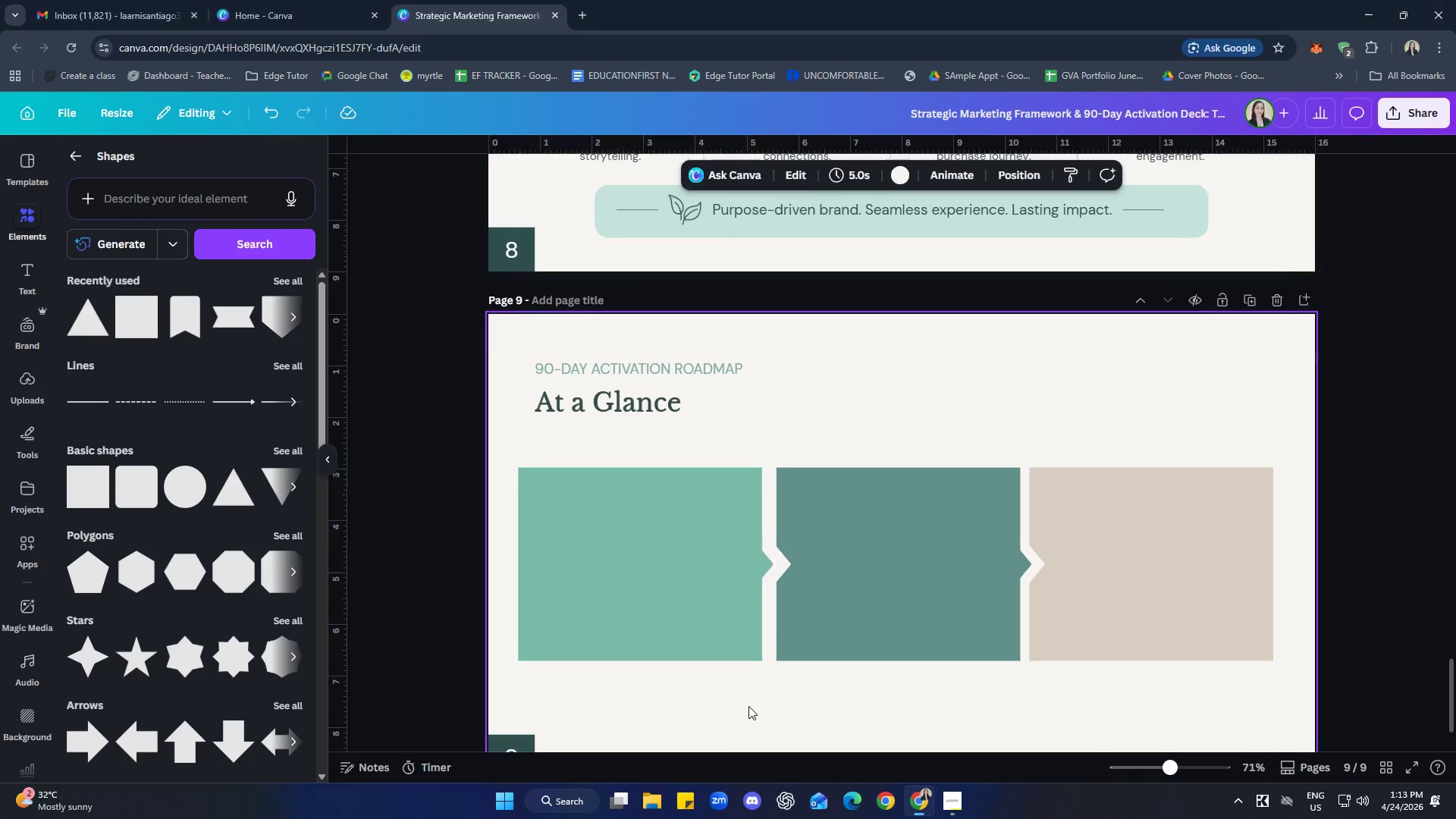 
double_click([701, 598])
 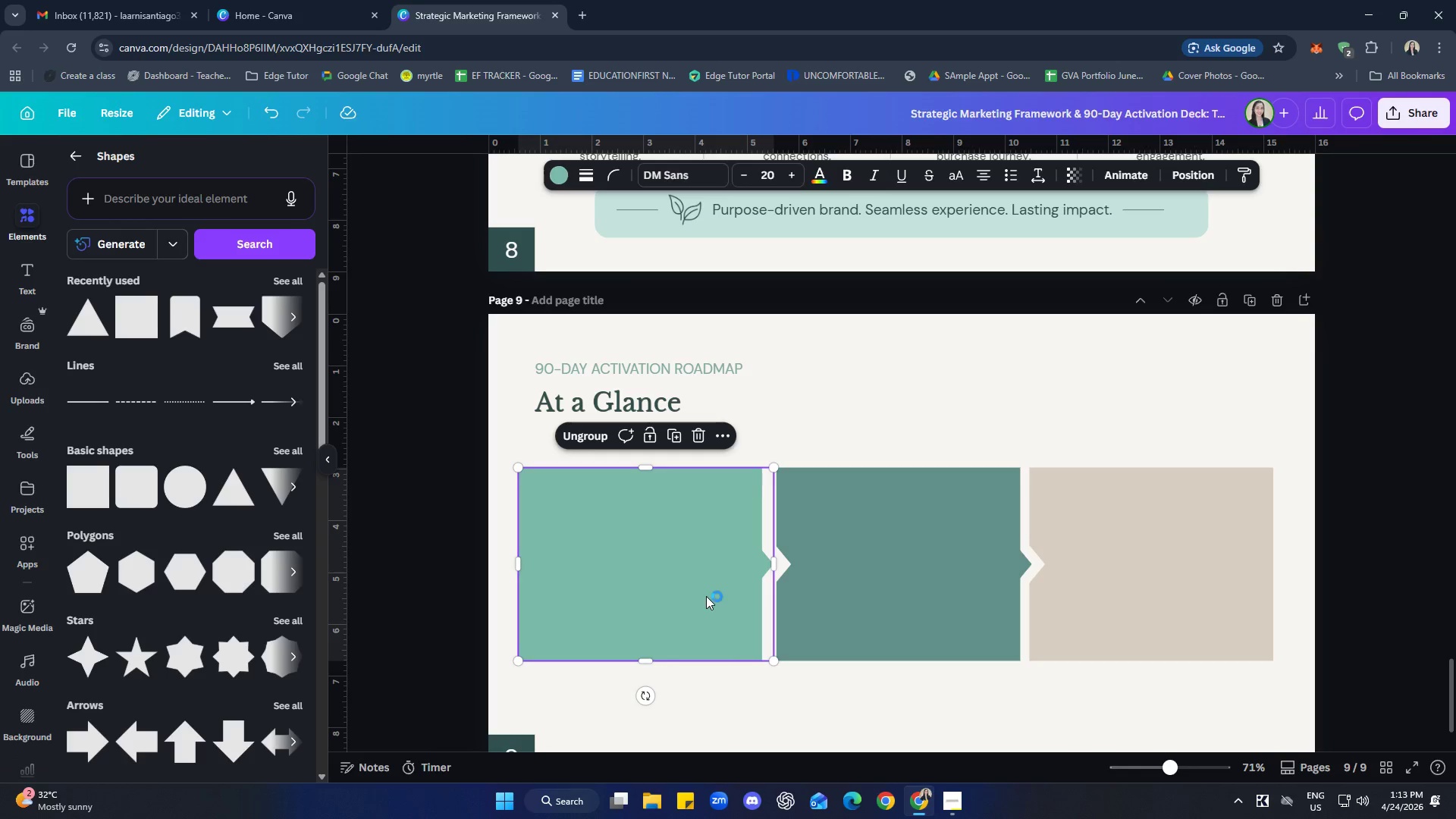 
key(ArrowRight)
 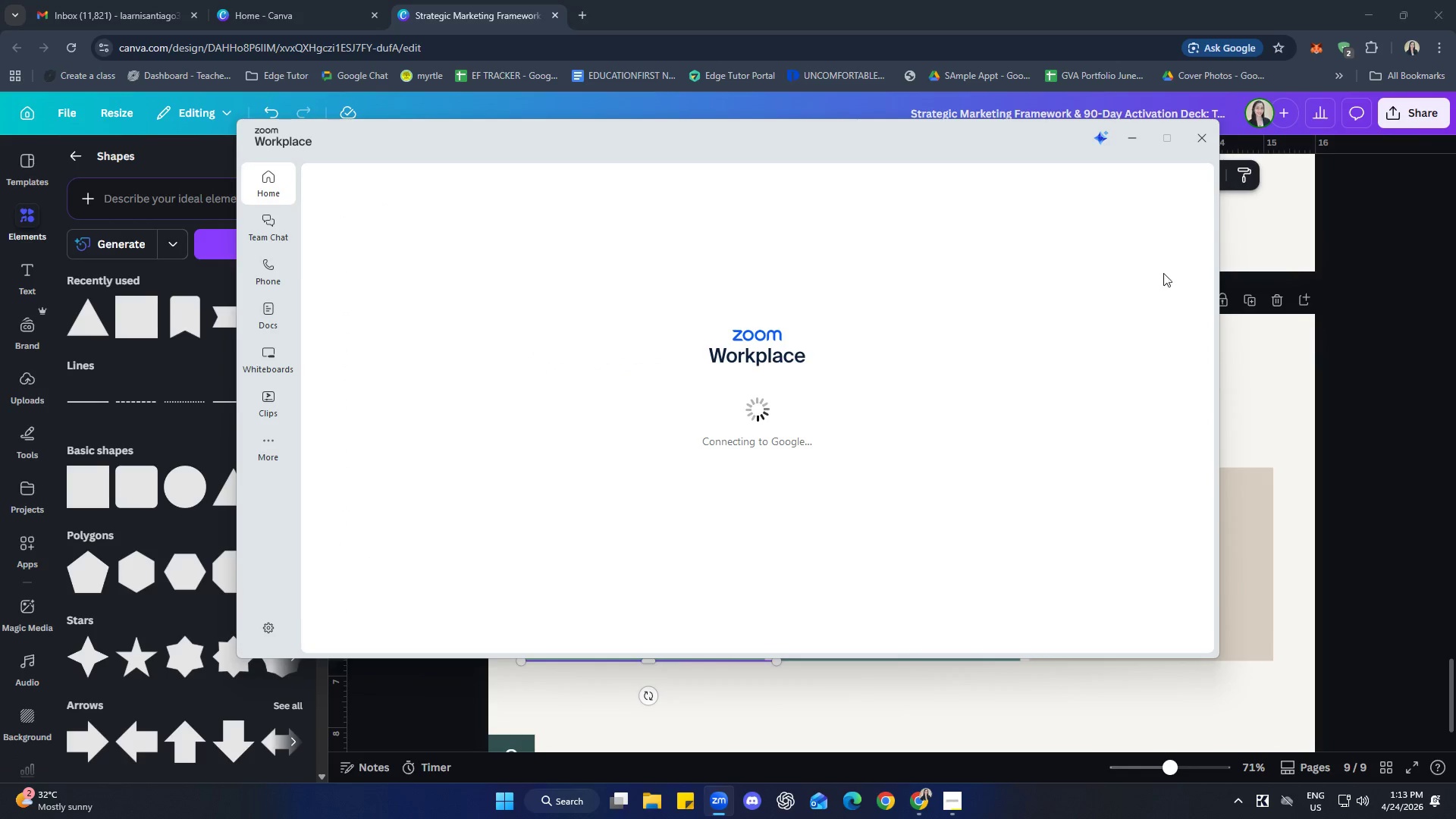 
left_click([1197, 131])
 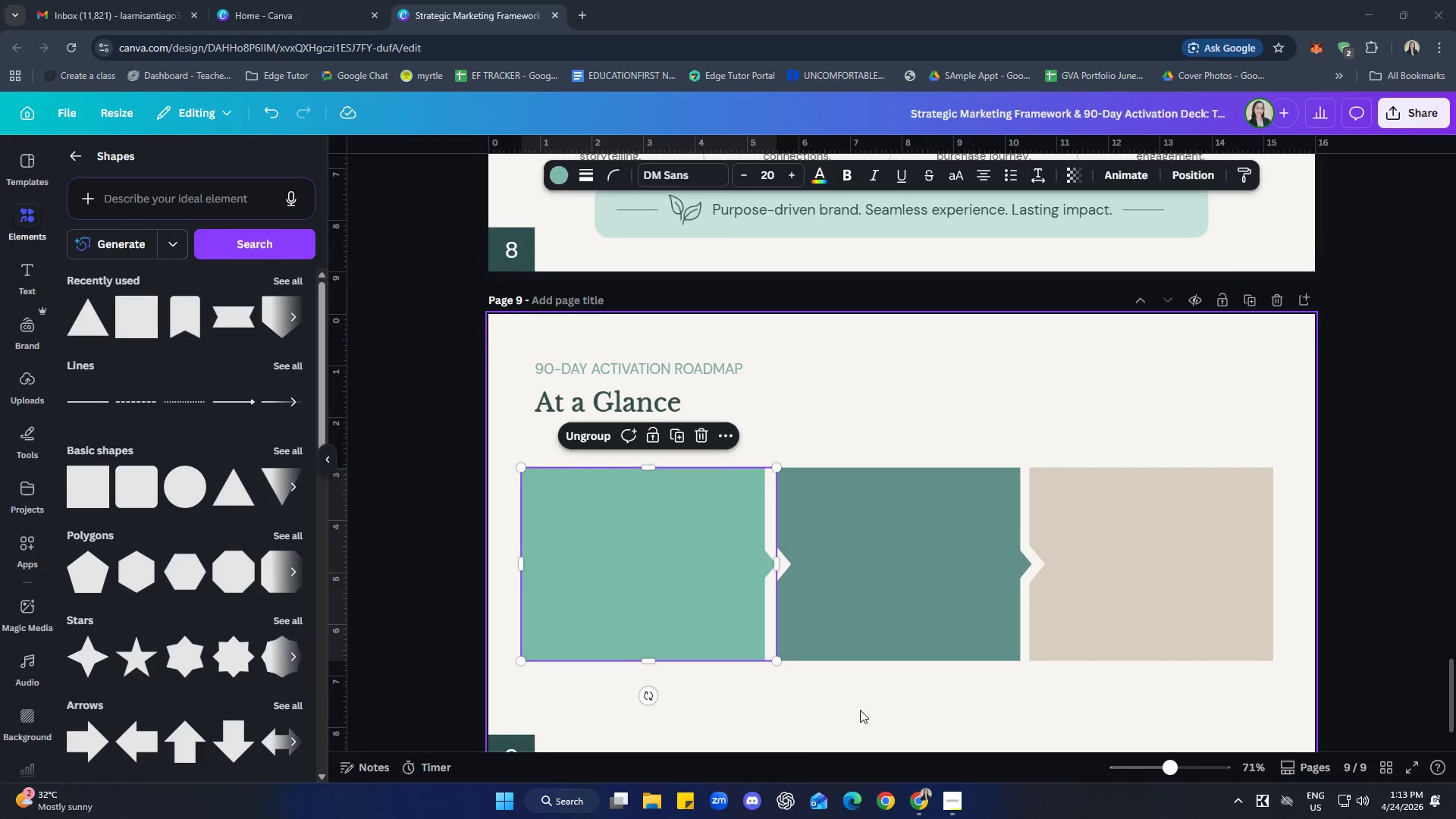 
left_click_drag(start_coordinate=[812, 752], to_coordinate=[817, 751])
 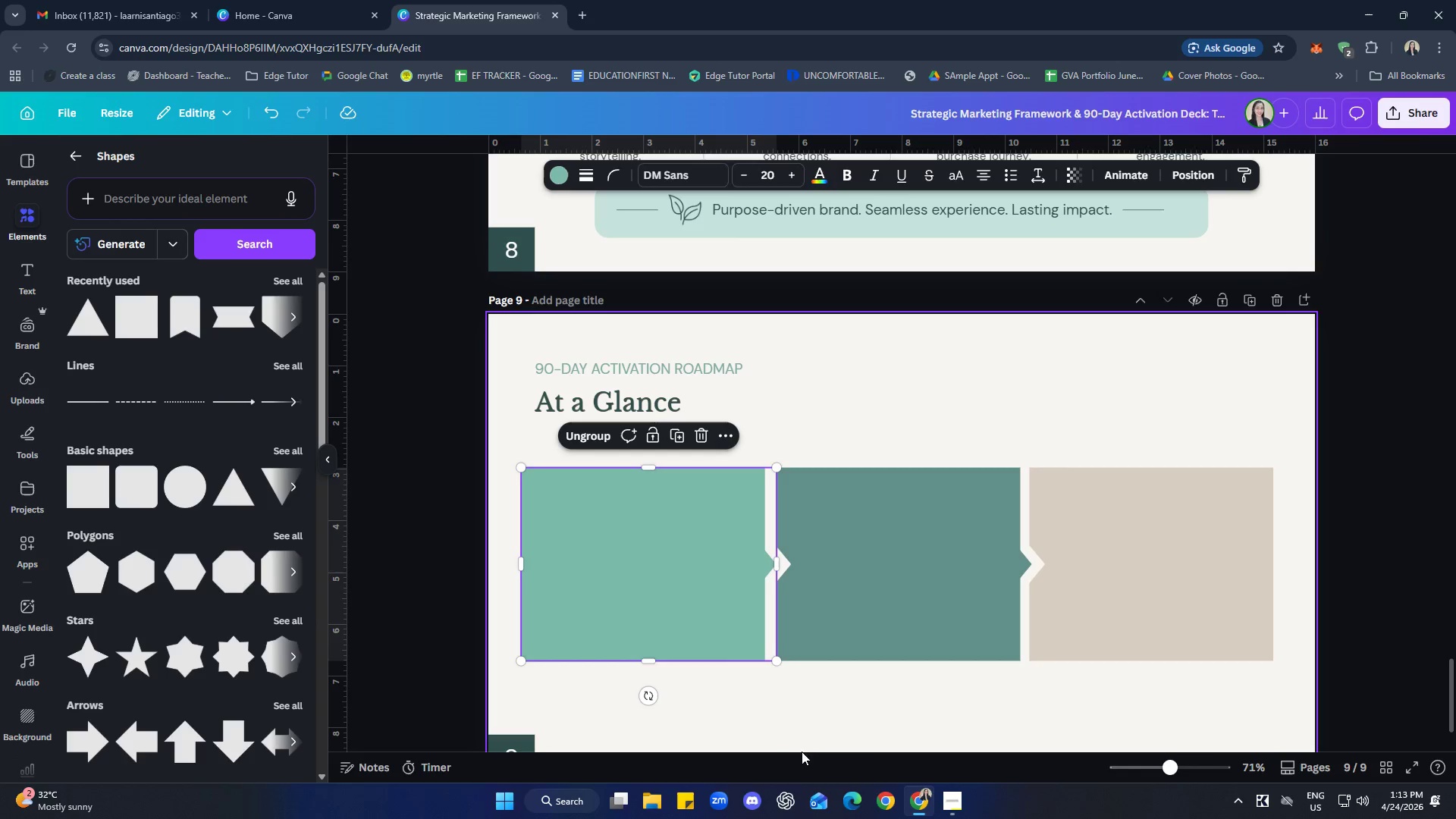 
double_click([774, 717])
 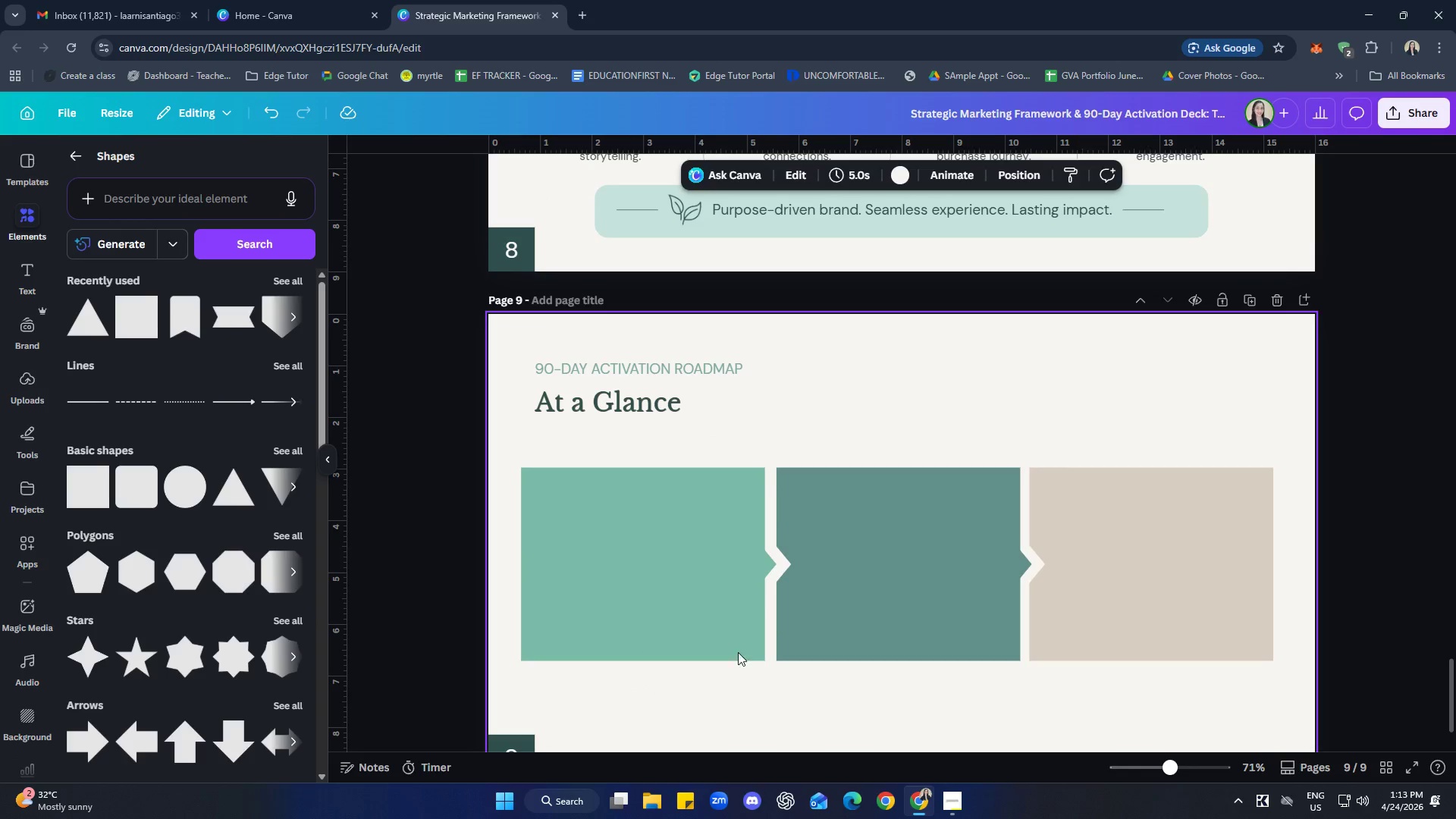 
left_click([723, 623])
 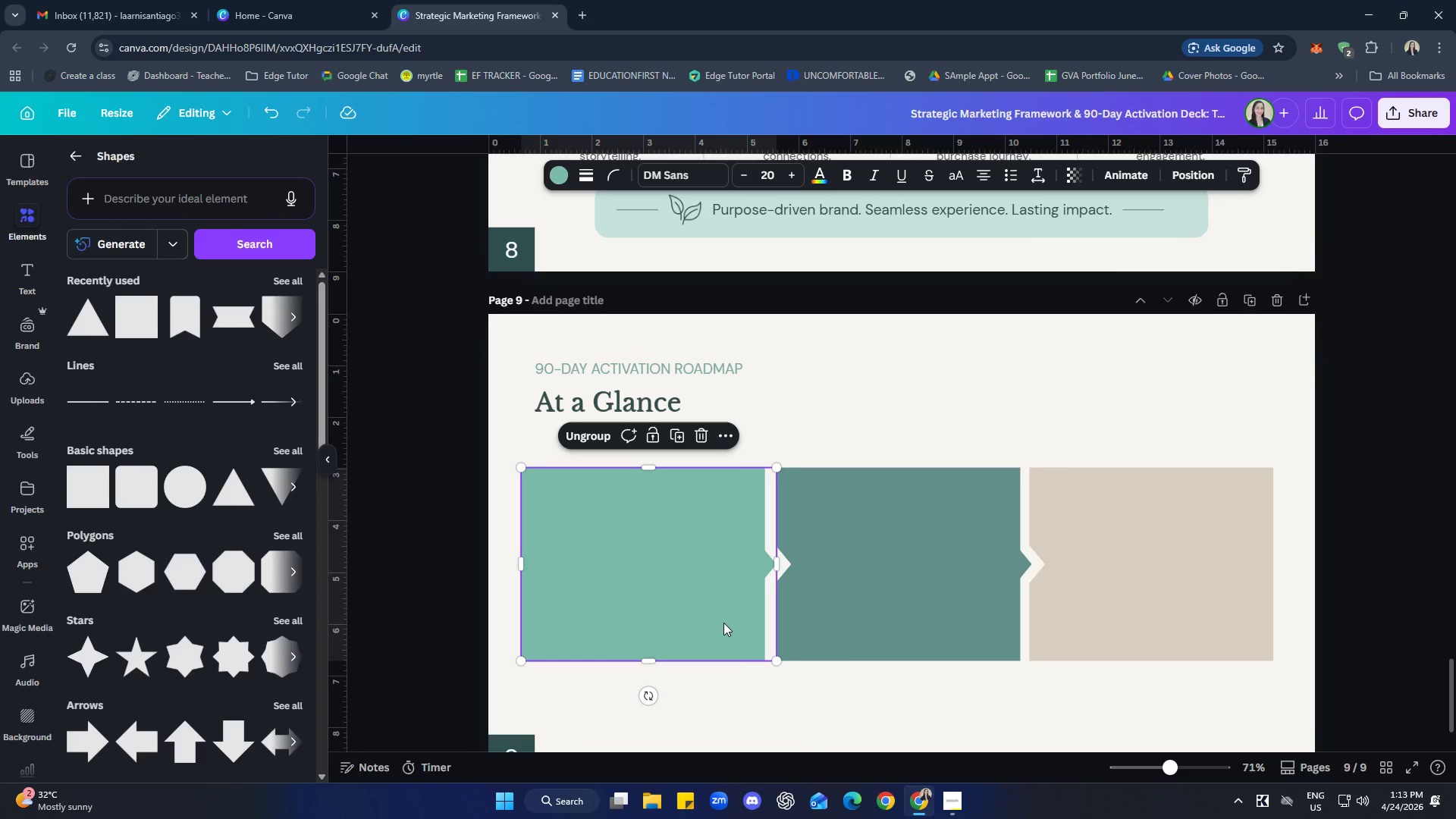 
key(ArrowRight)
 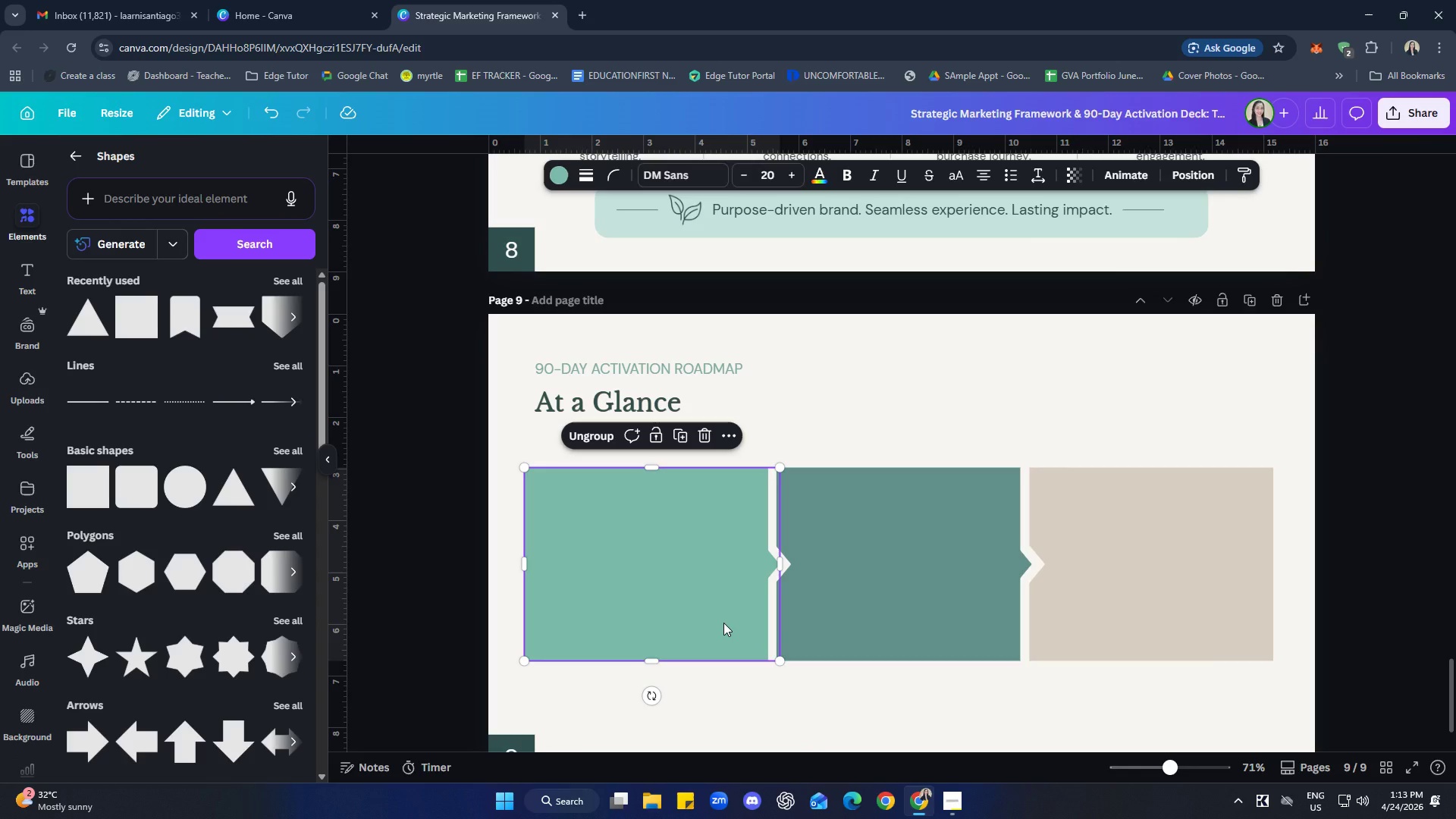 
left_click([951, 688])
 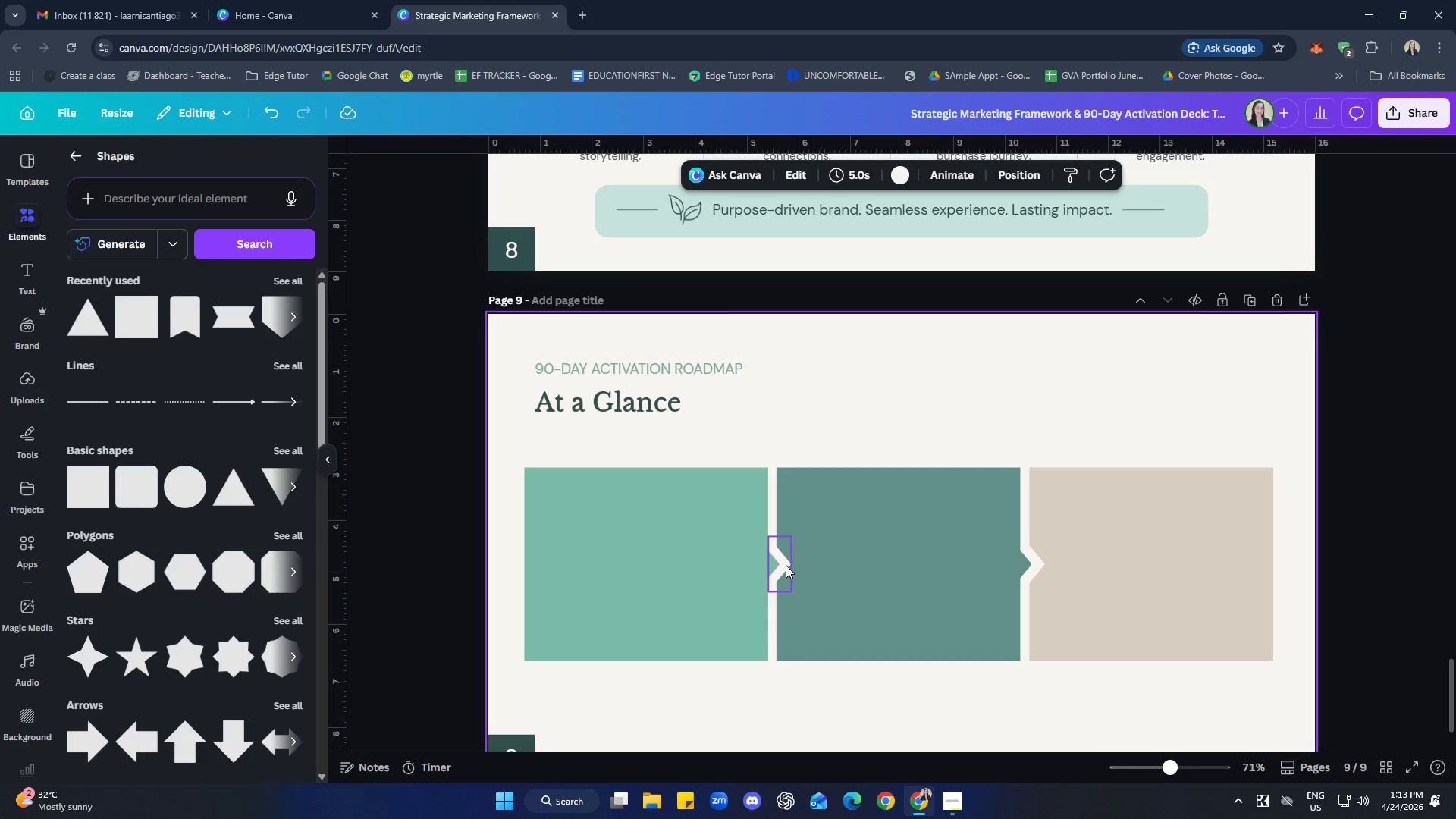 
left_click([786, 564])
 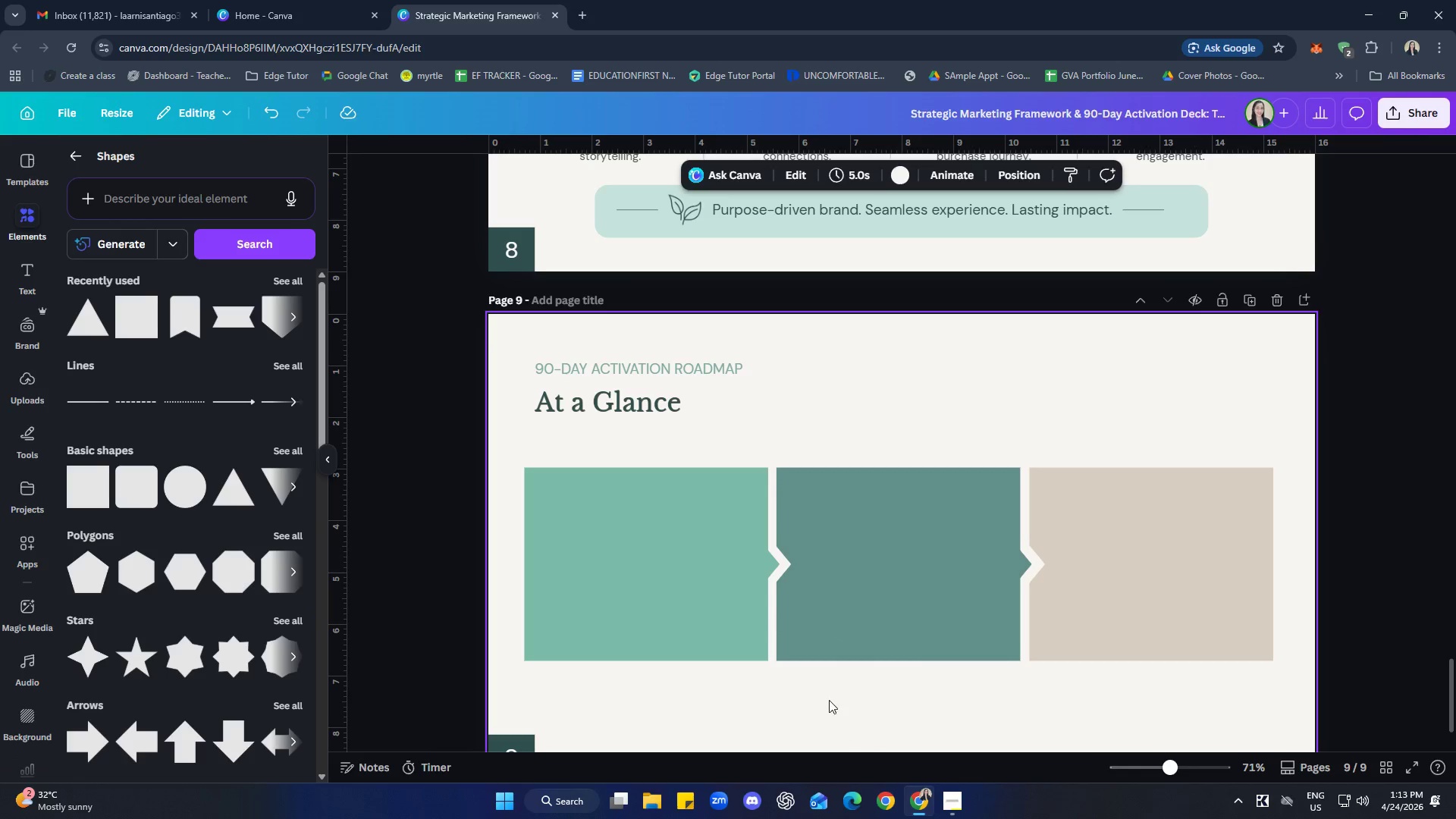 
left_click_drag(start_coordinate=[785, 573], to_coordinate=[782, 576])
 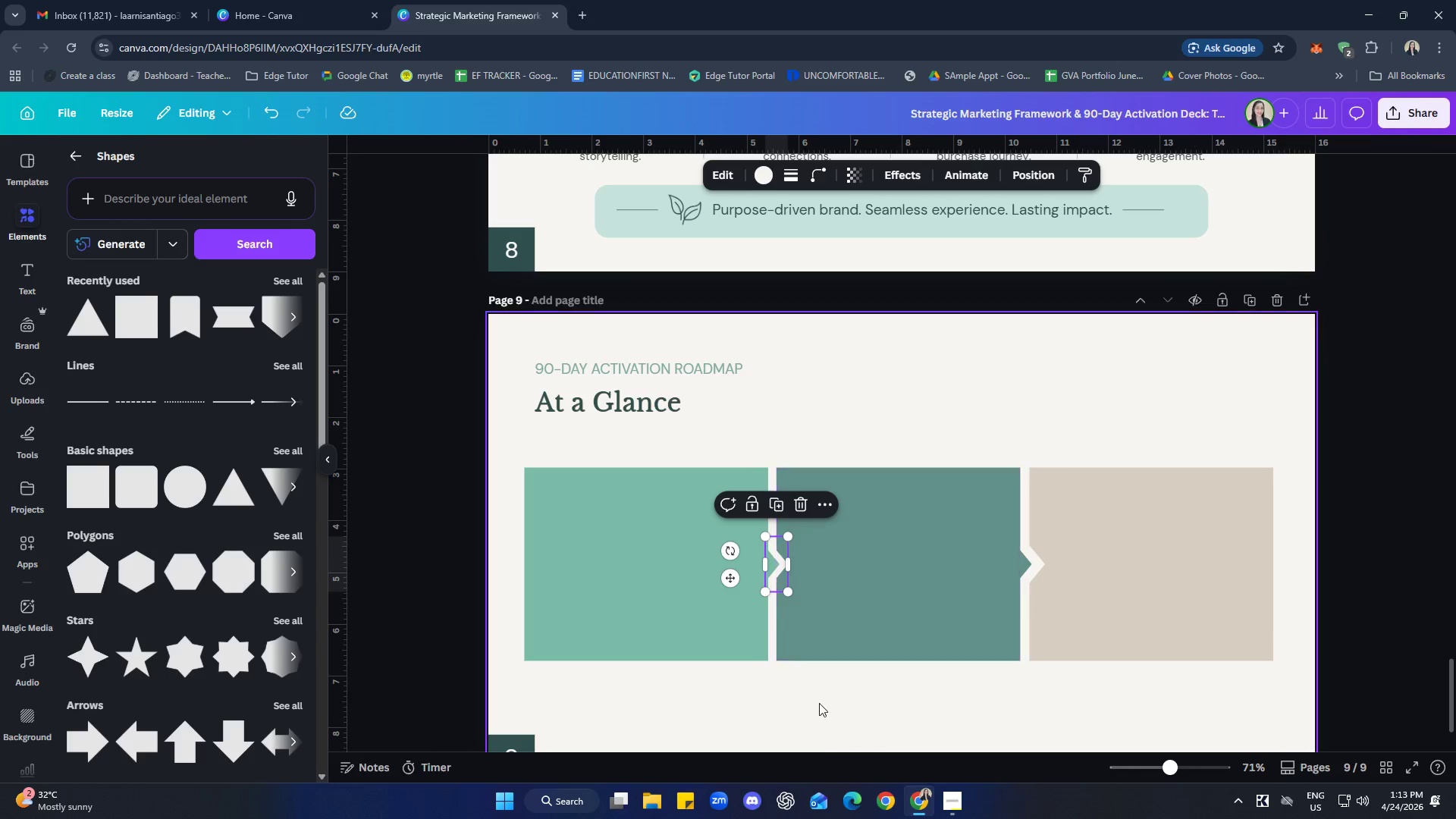 
left_click([820, 712])
 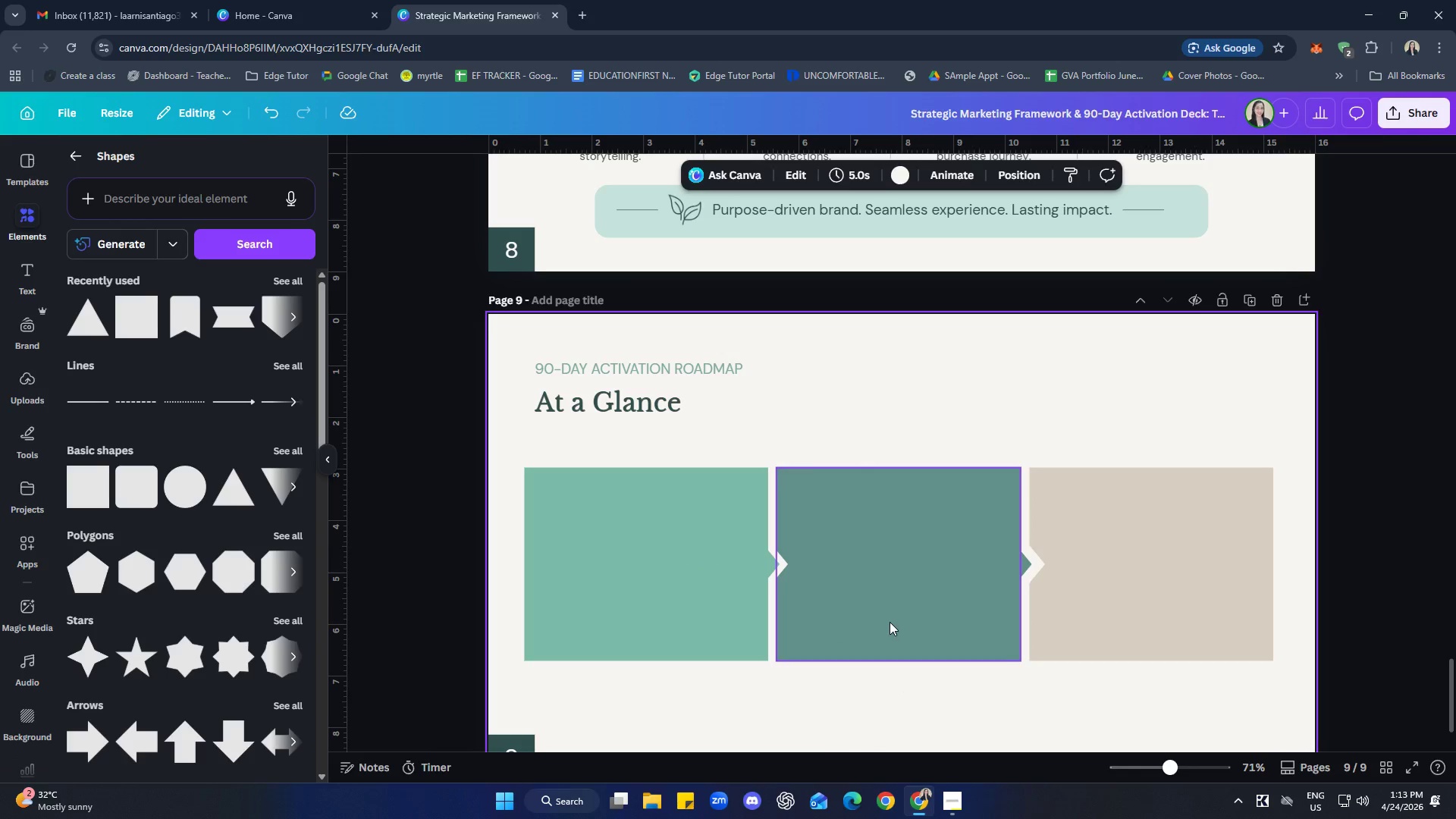 
hold_key(key=ShiftLeft, duration=2.39)
left_click([786, 573])
 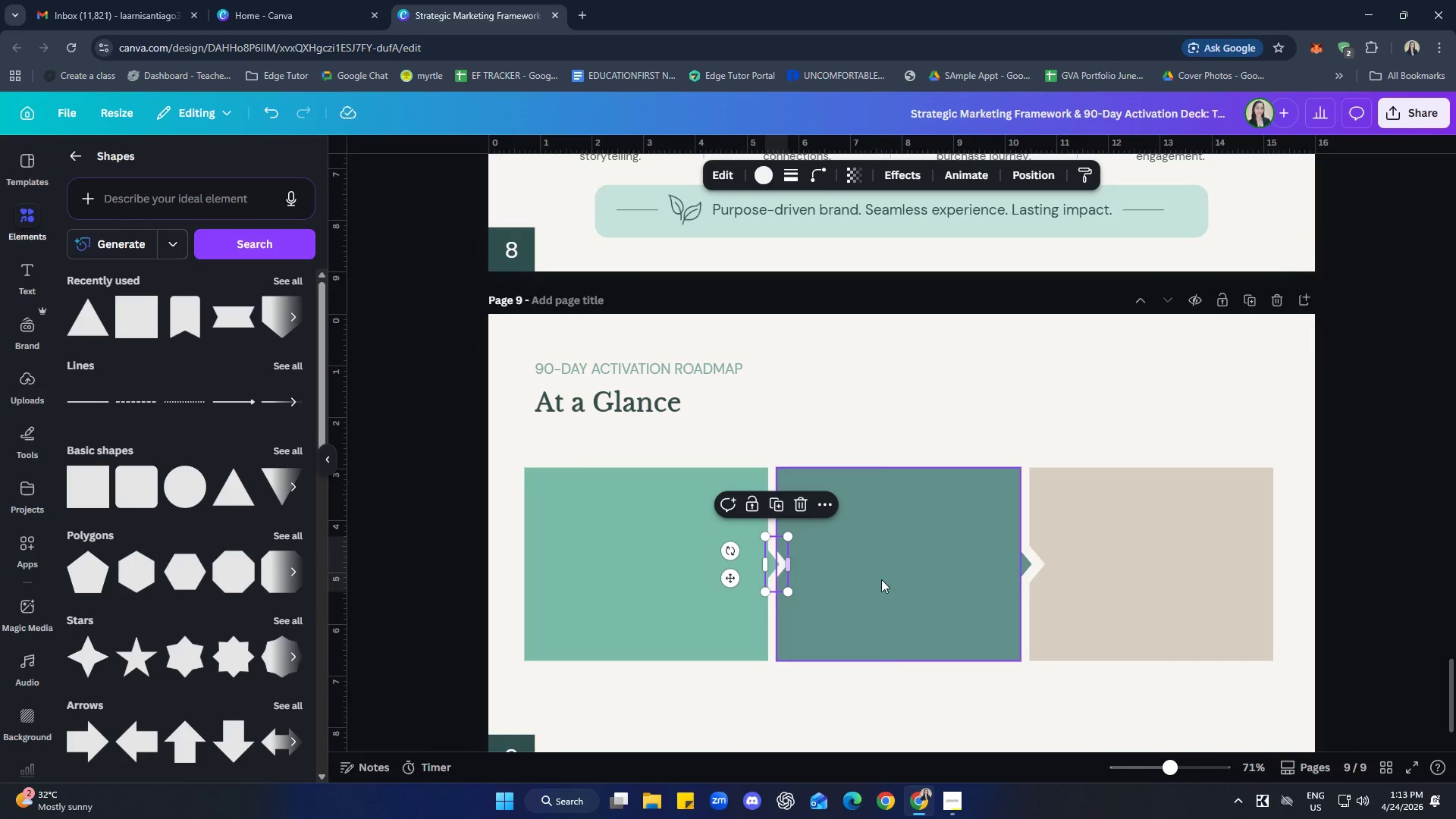 
left_click([897, 577])
 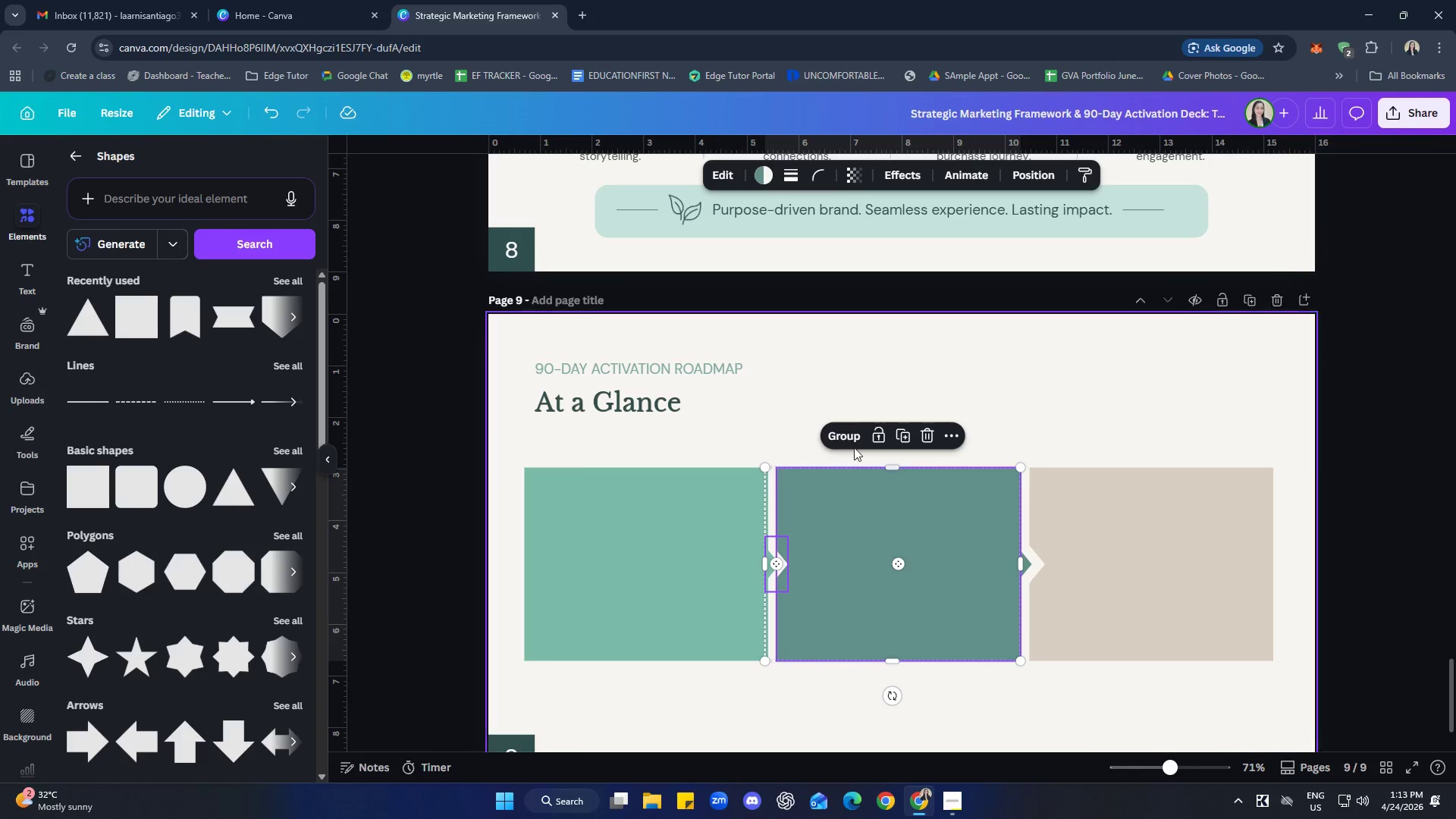 
left_click([849, 435])
 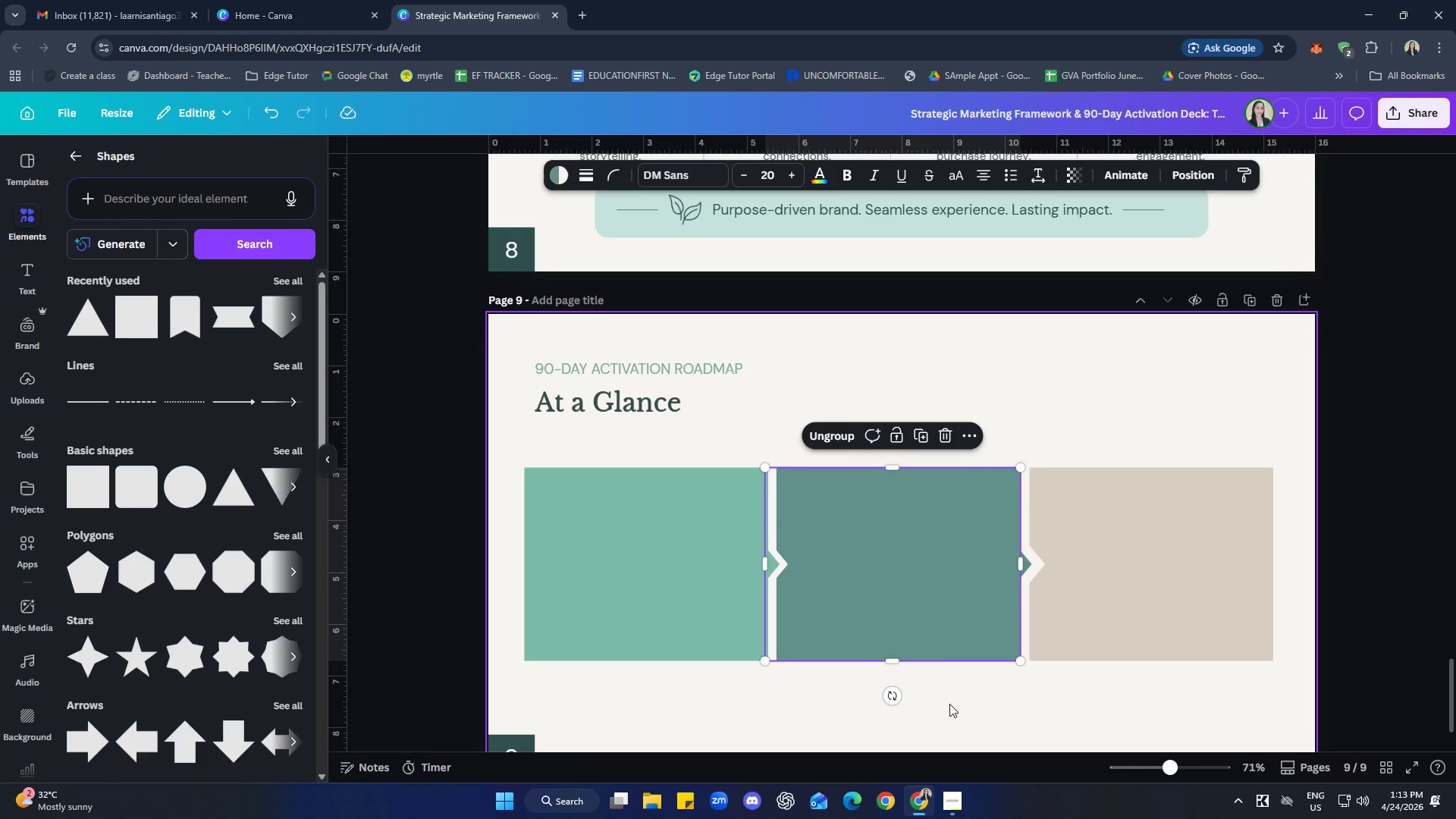 
left_click([1003, 708])
 